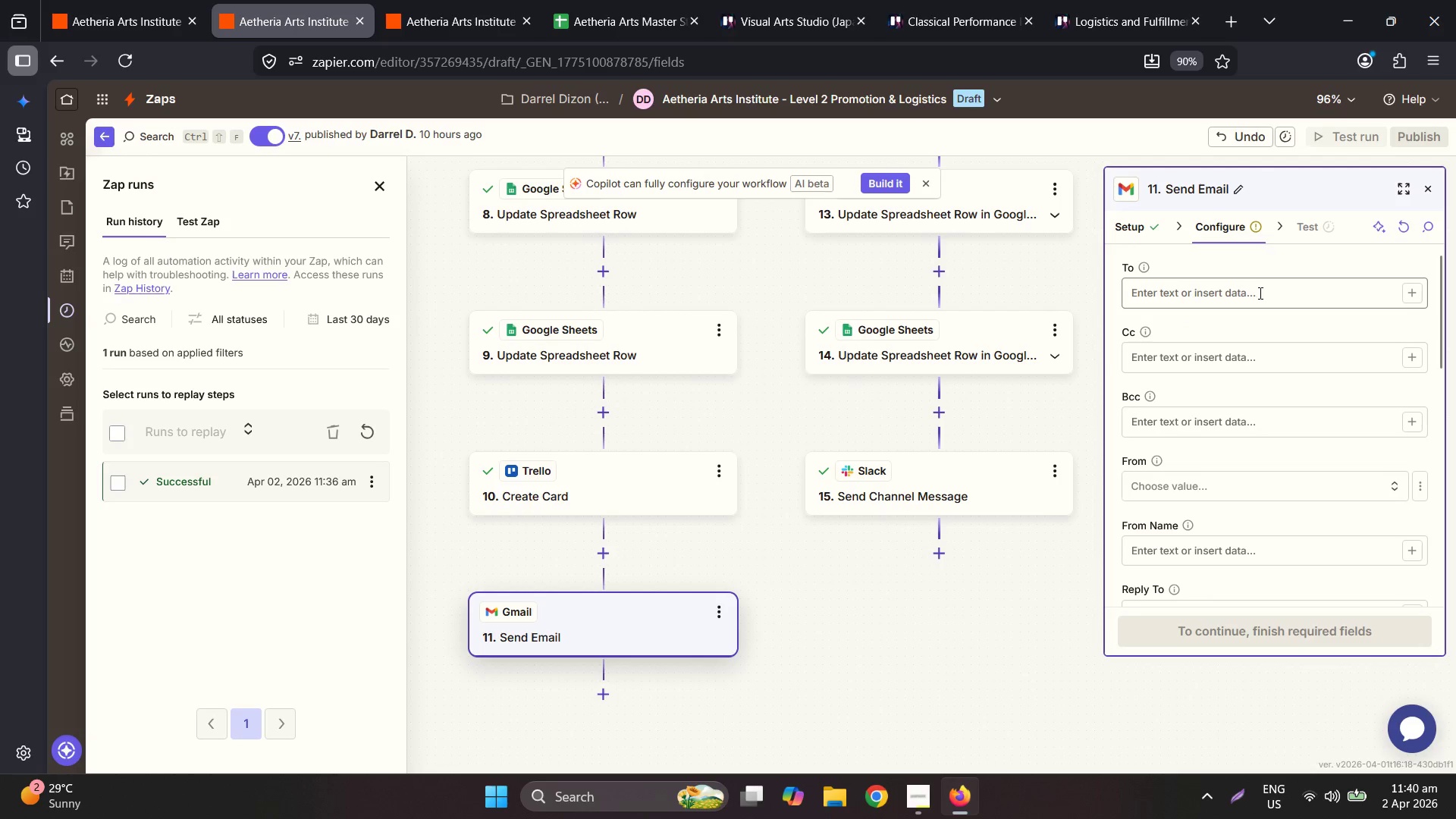 
left_click([1259, 293])
 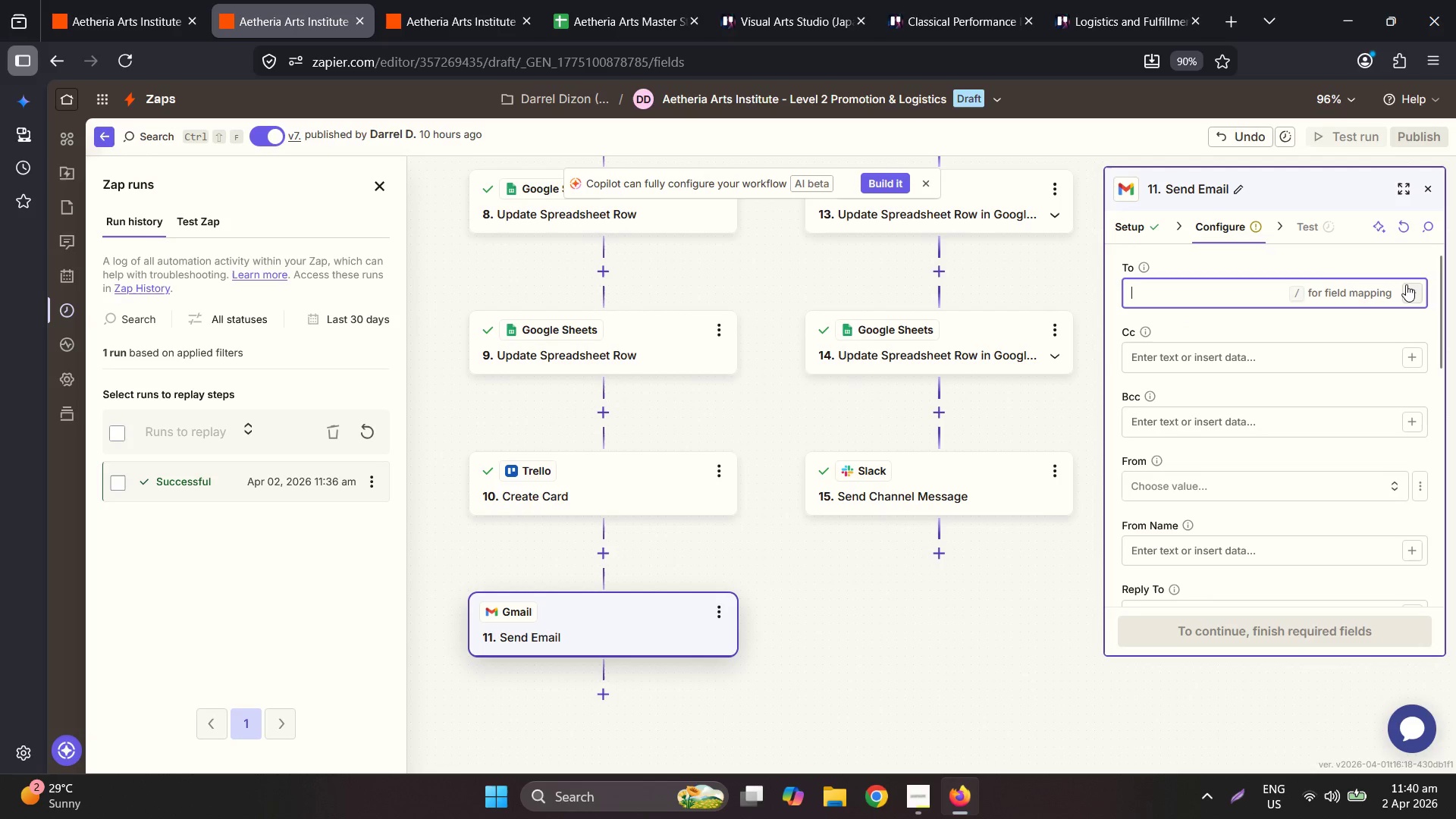 
left_click([1407, 287])
 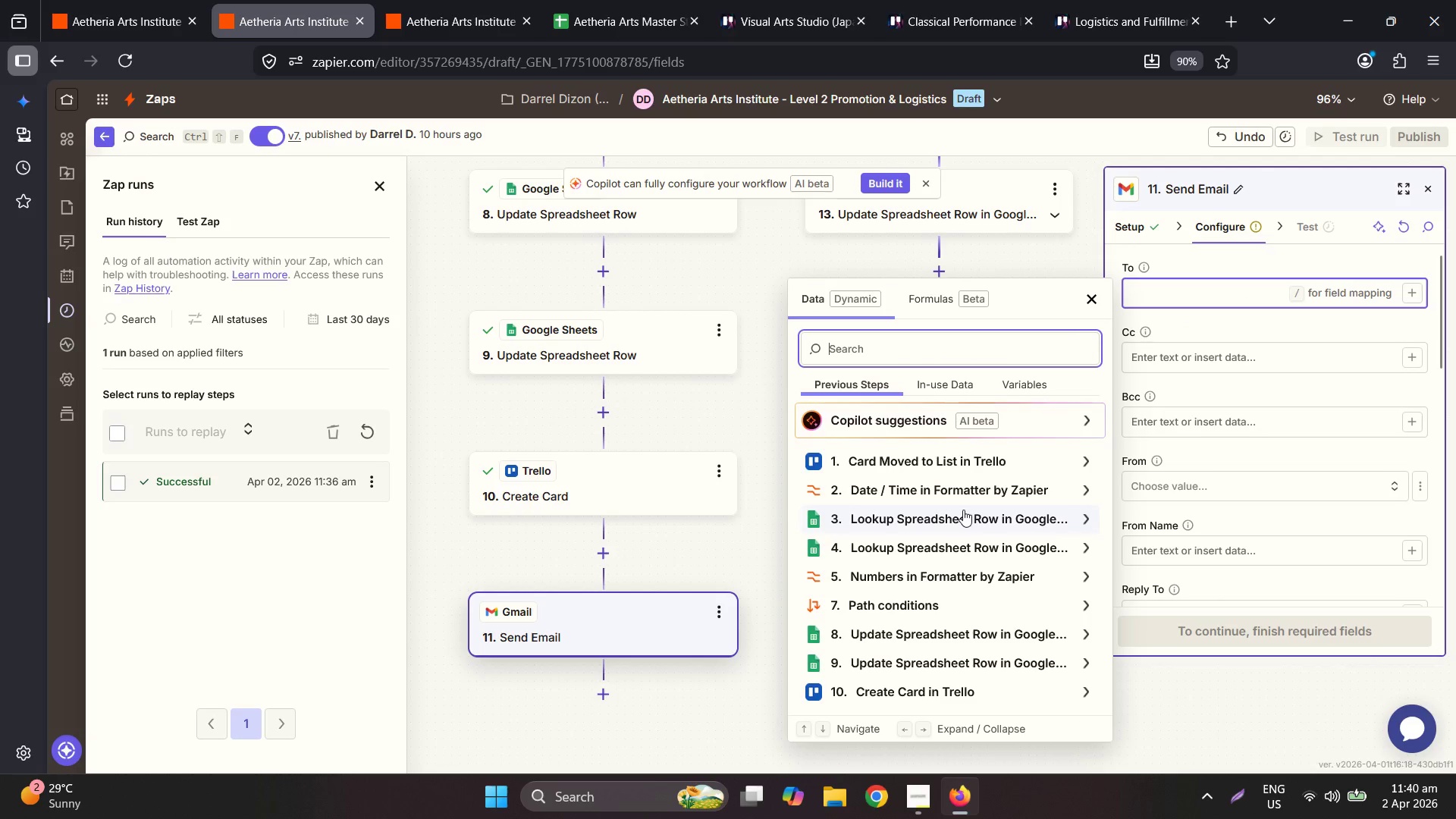 
left_click([963, 510])
 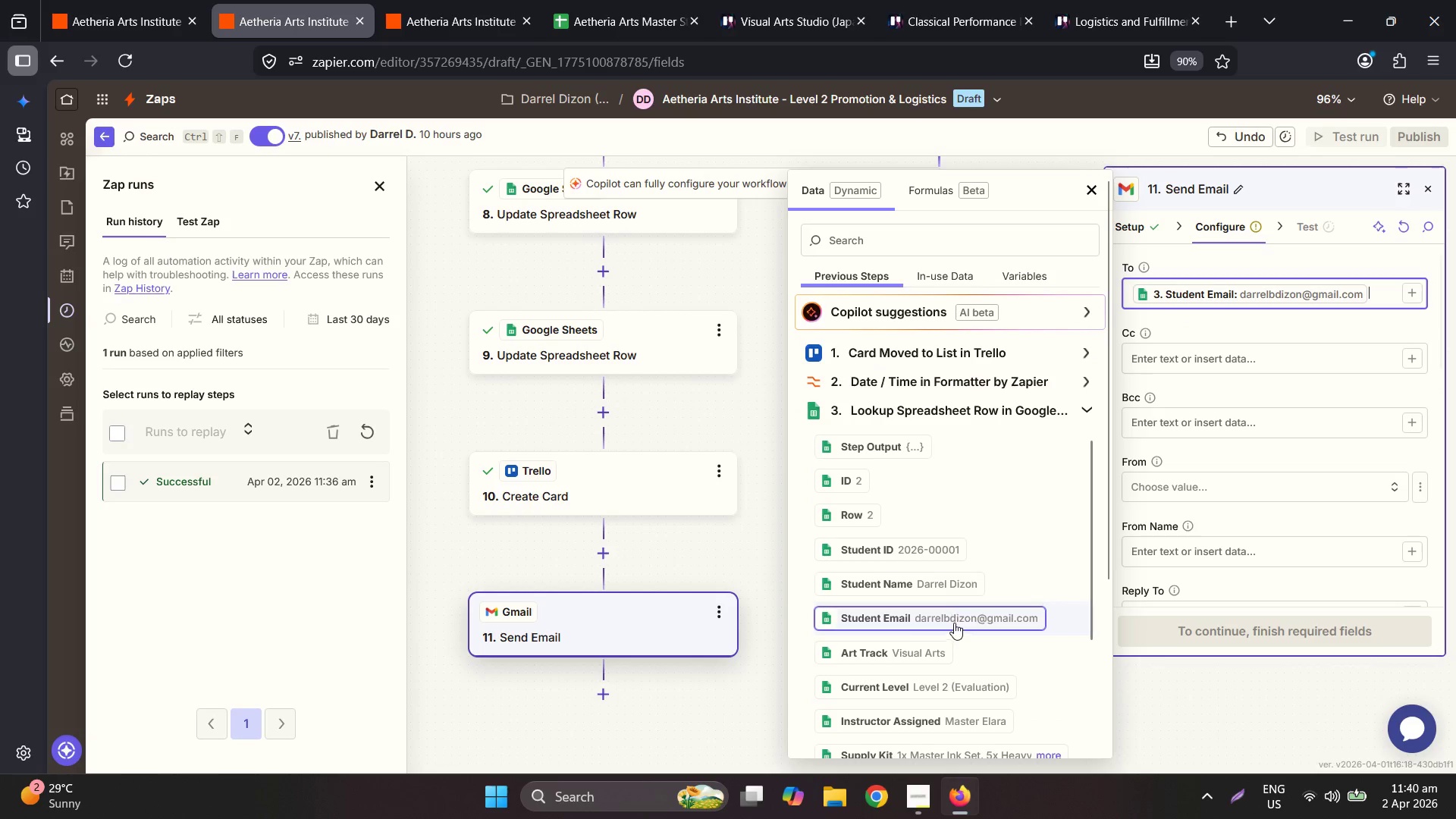 
left_click([1231, 374])
 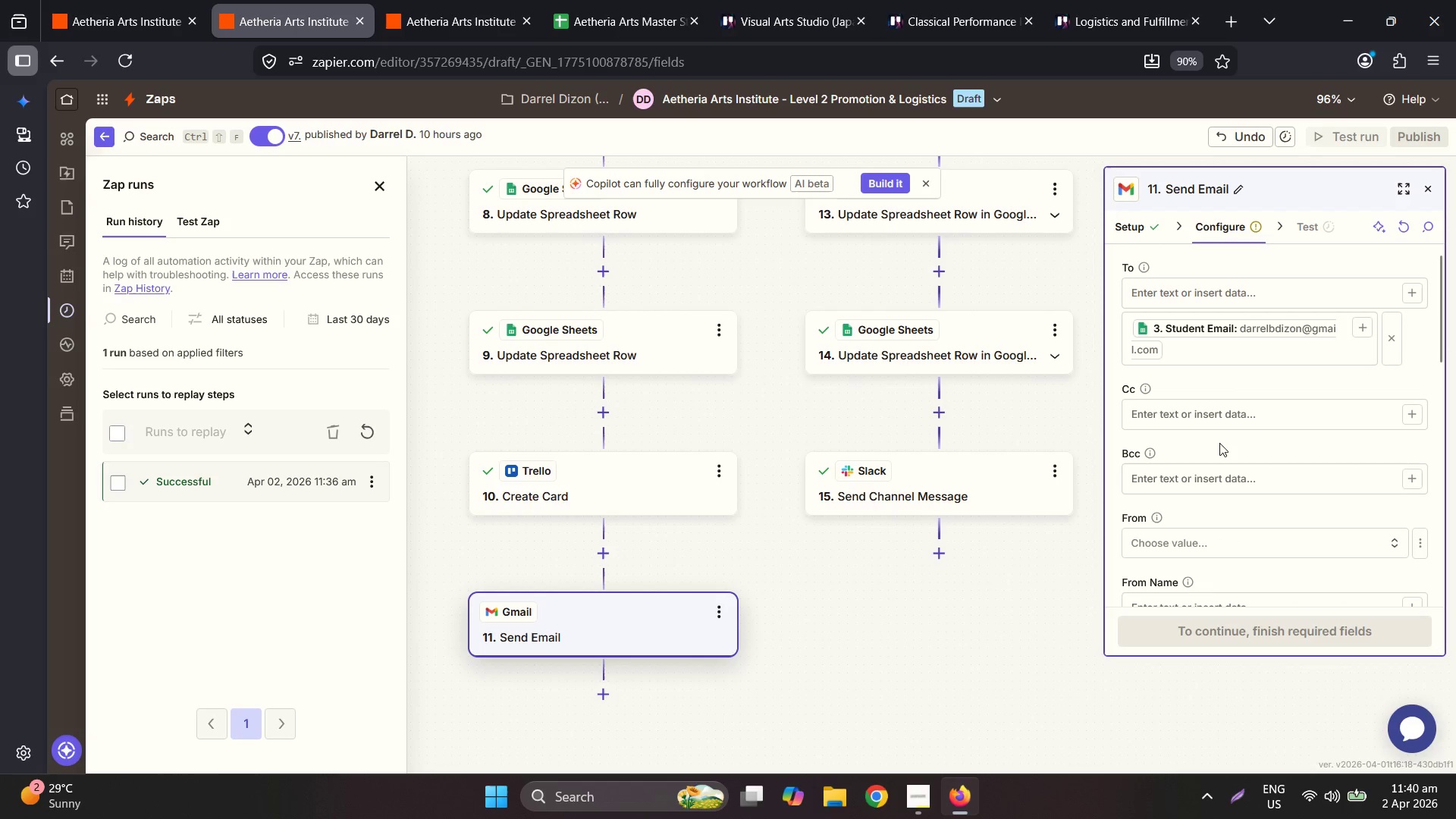 
scroll: coordinate [1220, 482], scroll_direction: down, amount: 4.0
 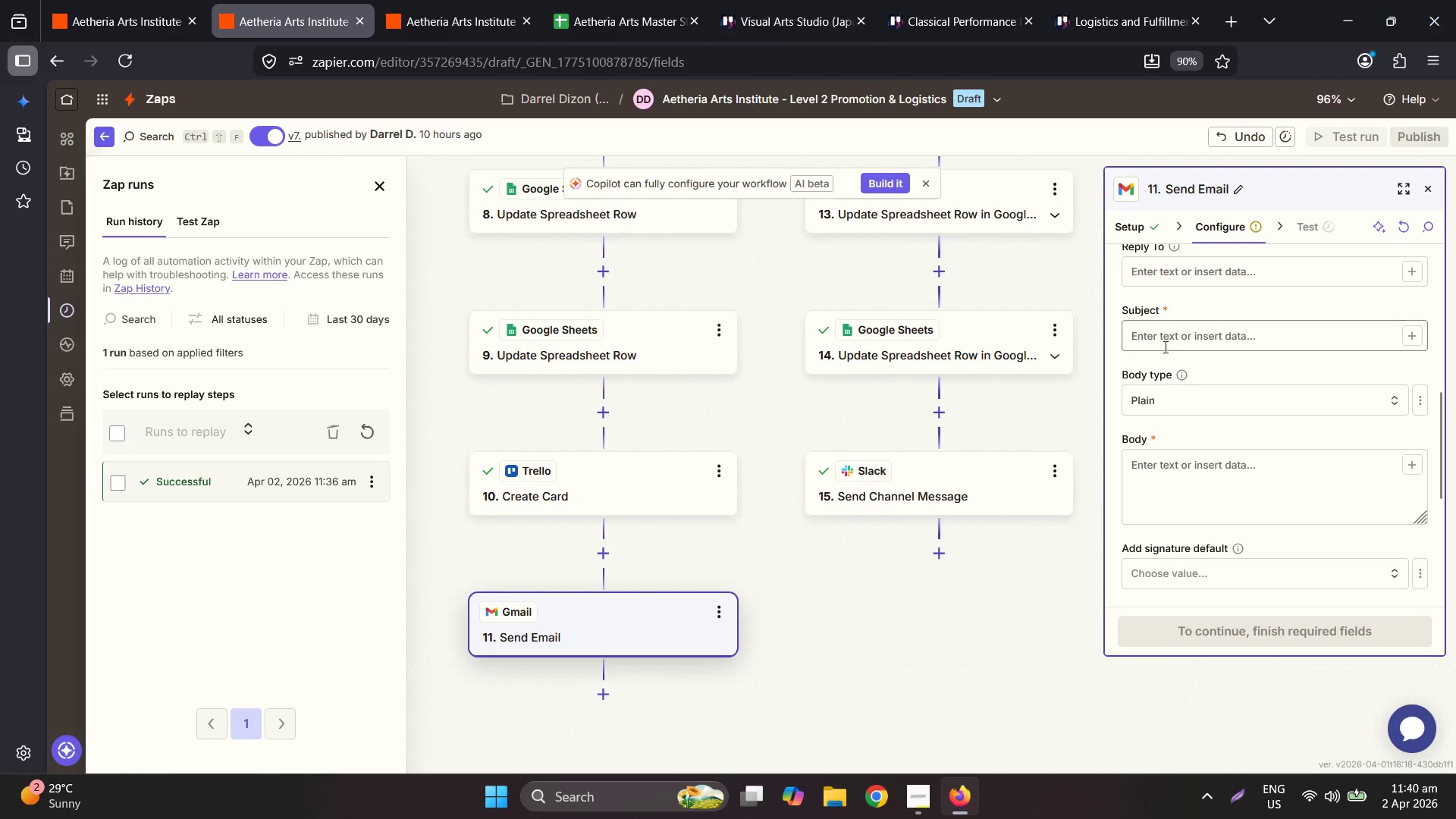 
left_click_drag(start_coordinate=[1164, 342], to_coordinate=[1163, 346])
 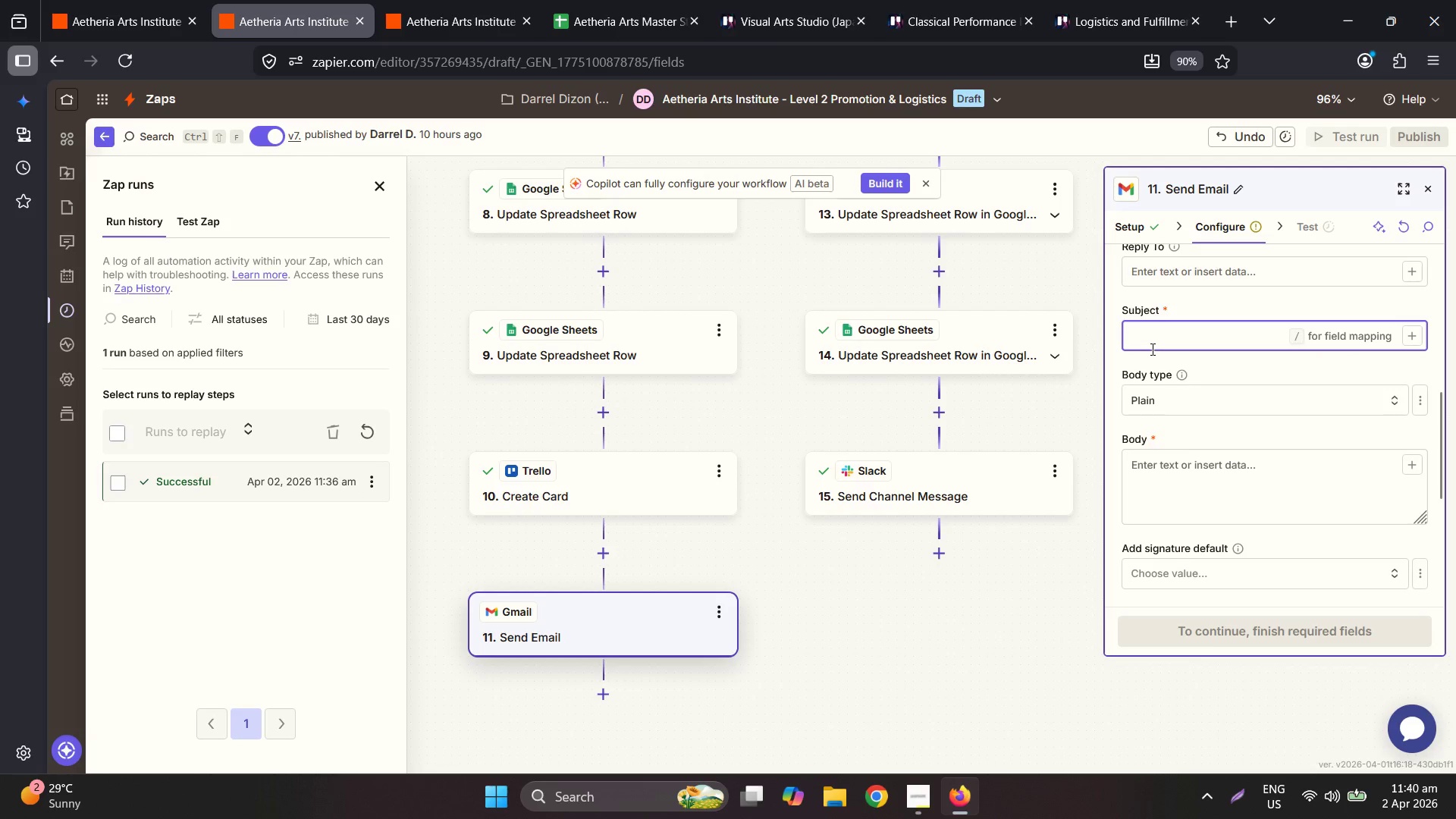 
type(COng)
key(Backspace)
key(Backspace)
key(Backspace)
key(Backspace)
type(o)
key(Backspace)
type(Congrau)
key(Backspace)
type(tulations! You ascen)
key(Backspace)
key(Backspace)
key(Backspace)
key(Backspace)
key(Backspace)
type(Ascended to)
key(Backspace)
key(Backspace)
type(to Level 2!)
 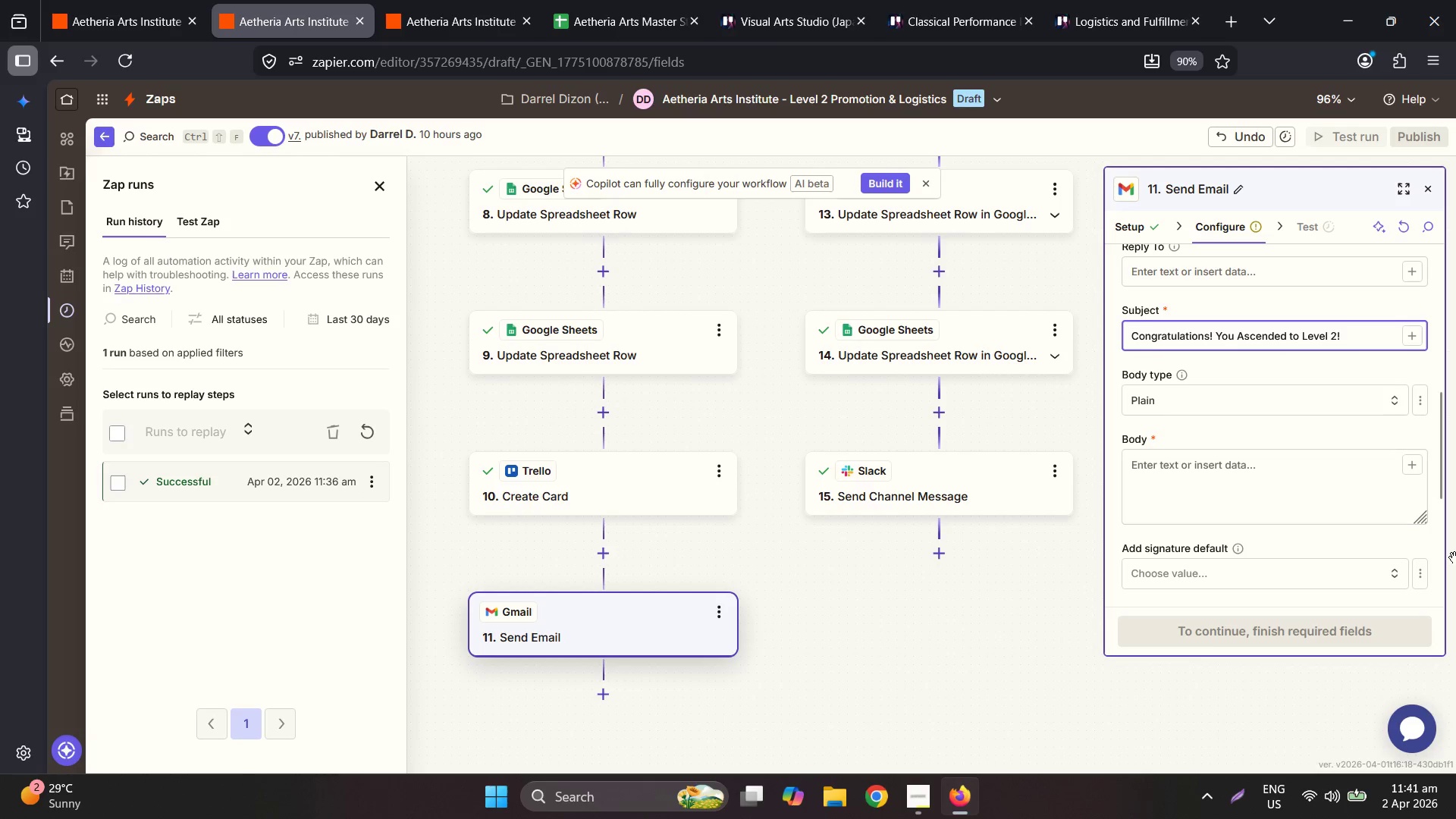 
left_click_drag(start_coordinate=[1282, 447], to_coordinate=[1281, 453])
 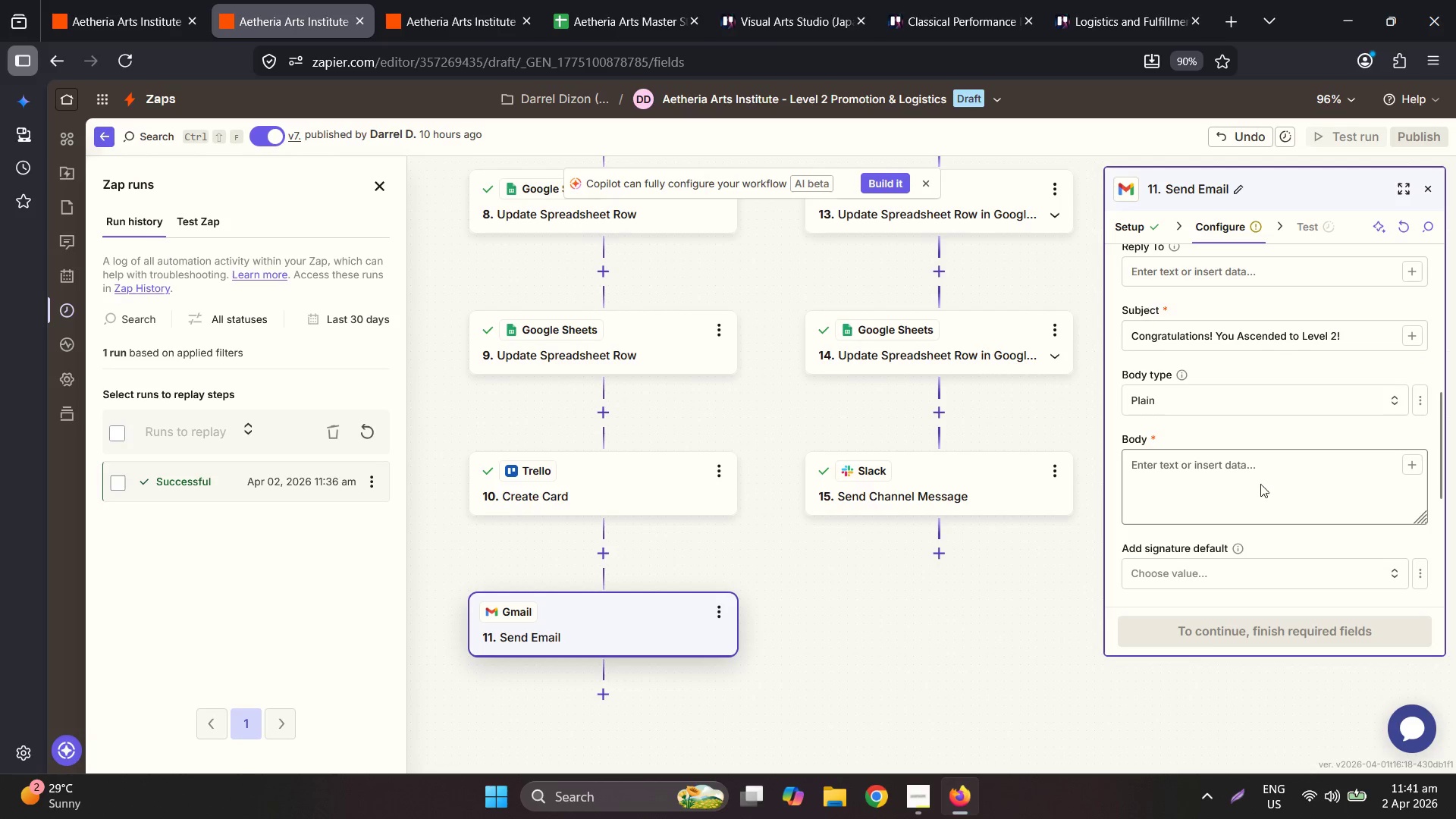 
left_click_drag(start_coordinate=[1259, 483], to_coordinate=[1253, 485])
 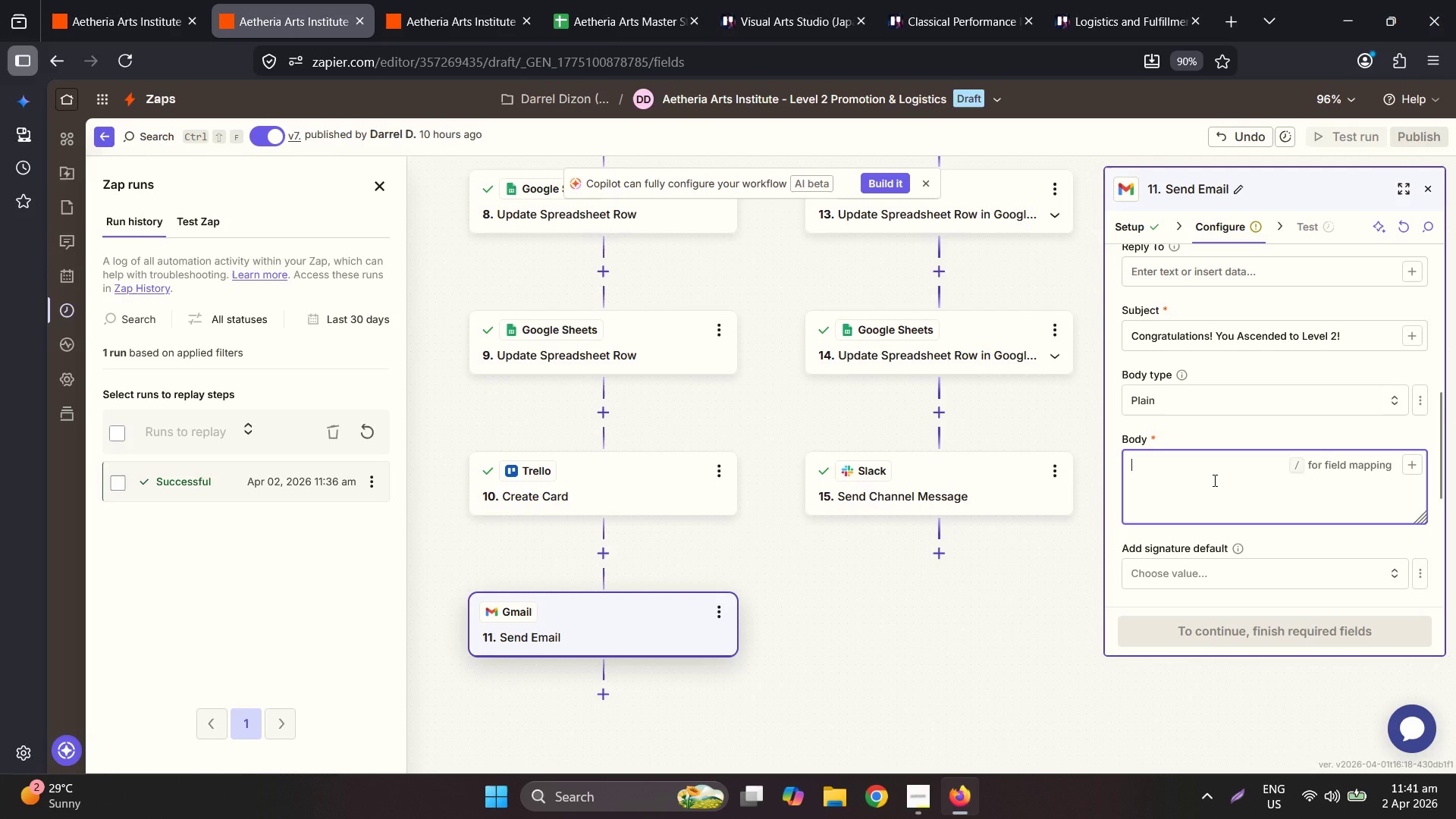 
type(Hekk)
key(Backspace)
key(Backspace)
type(llo)
 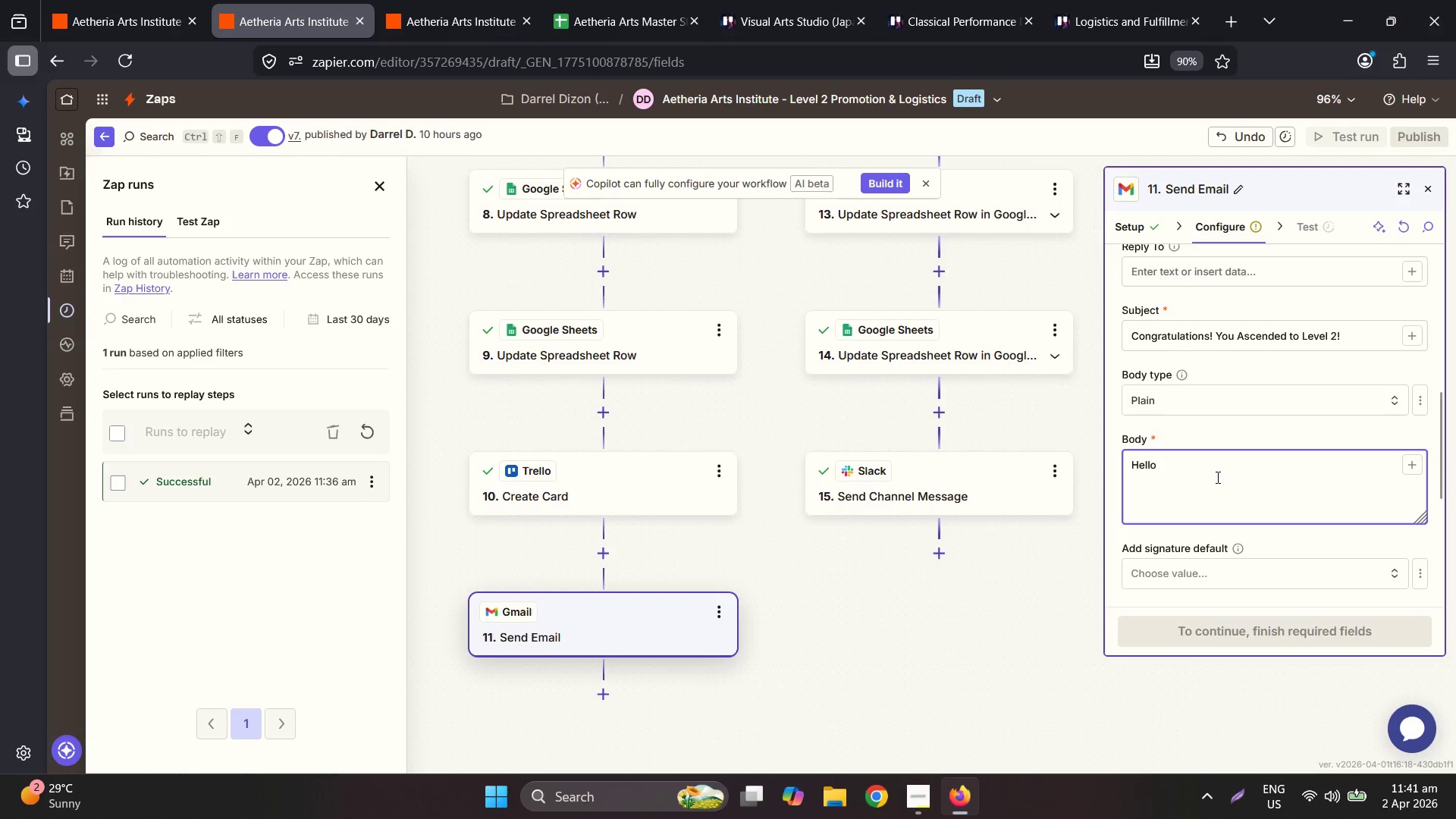 
key(Space)
 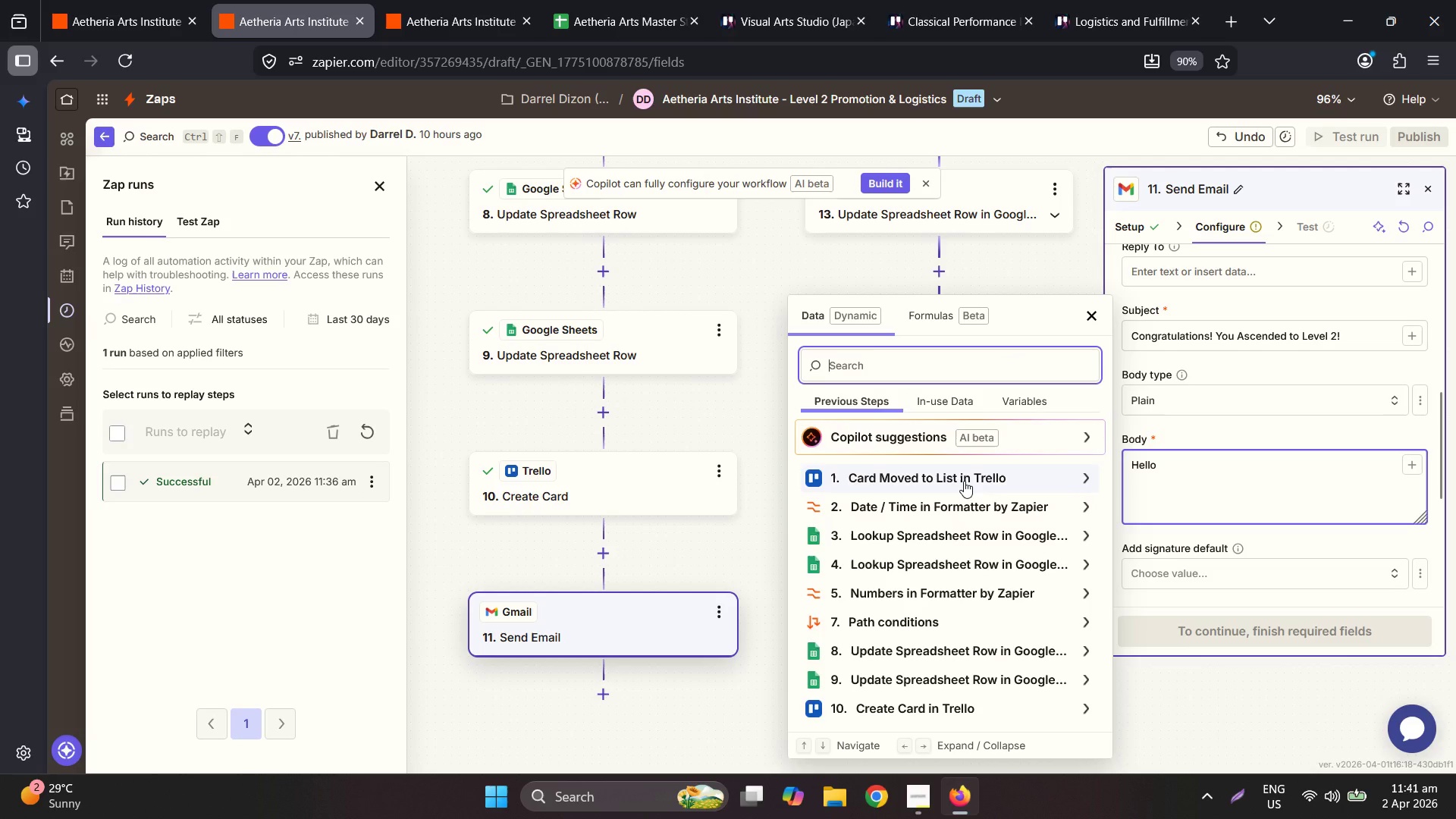 
mouse_move([951, 545])
 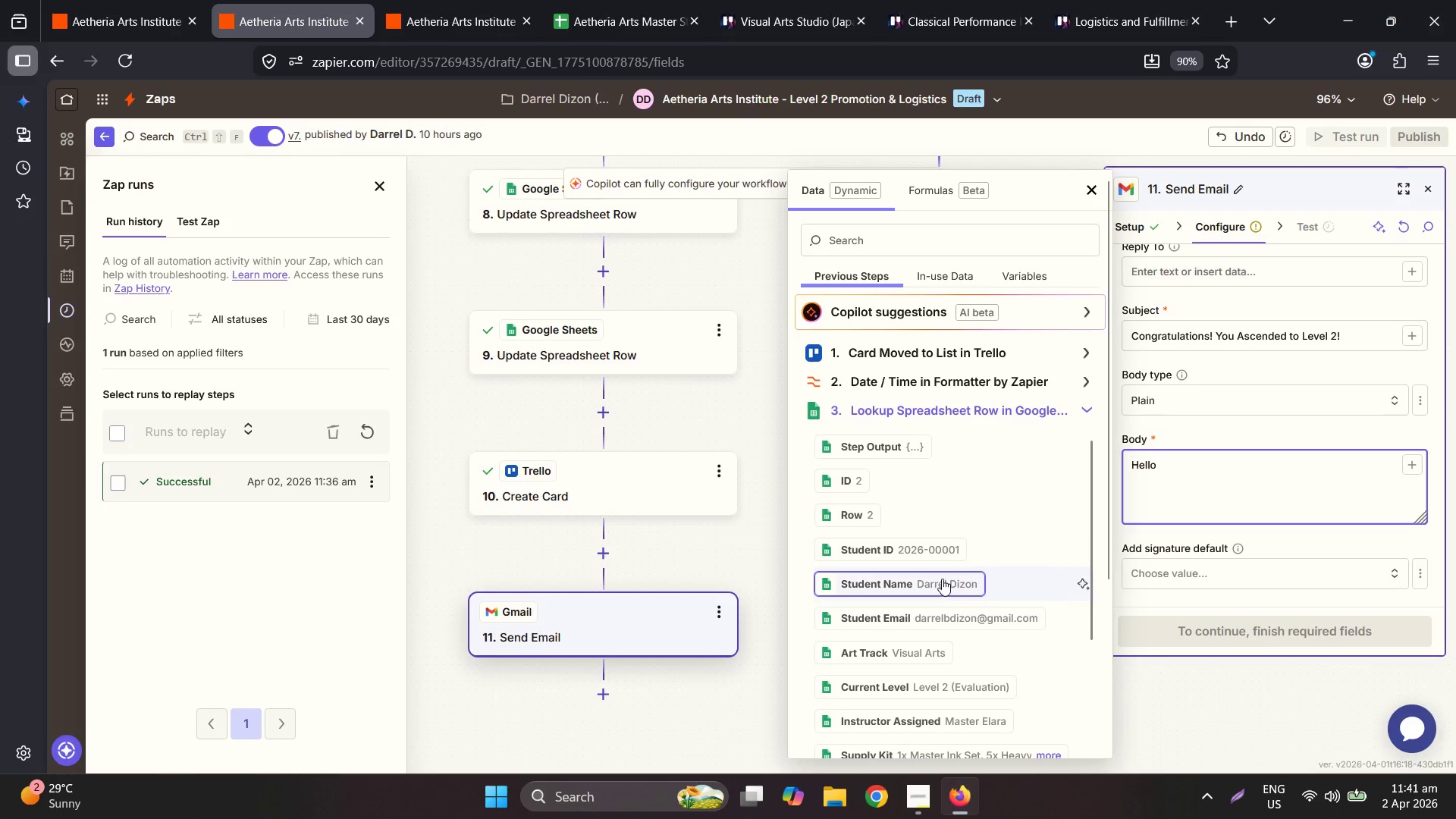 
left_click([942, 576])
 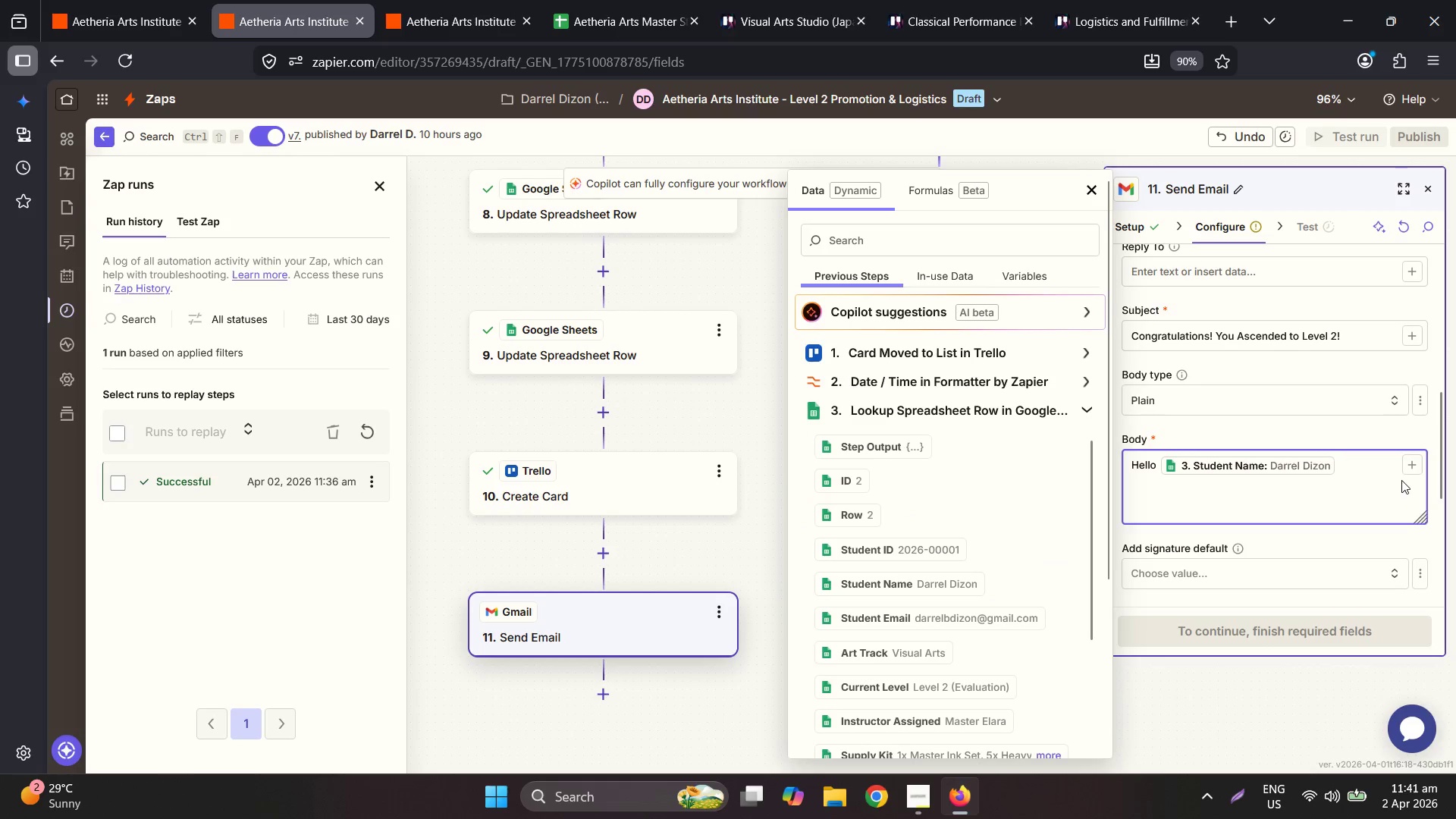 
double_click([1359, 472])
 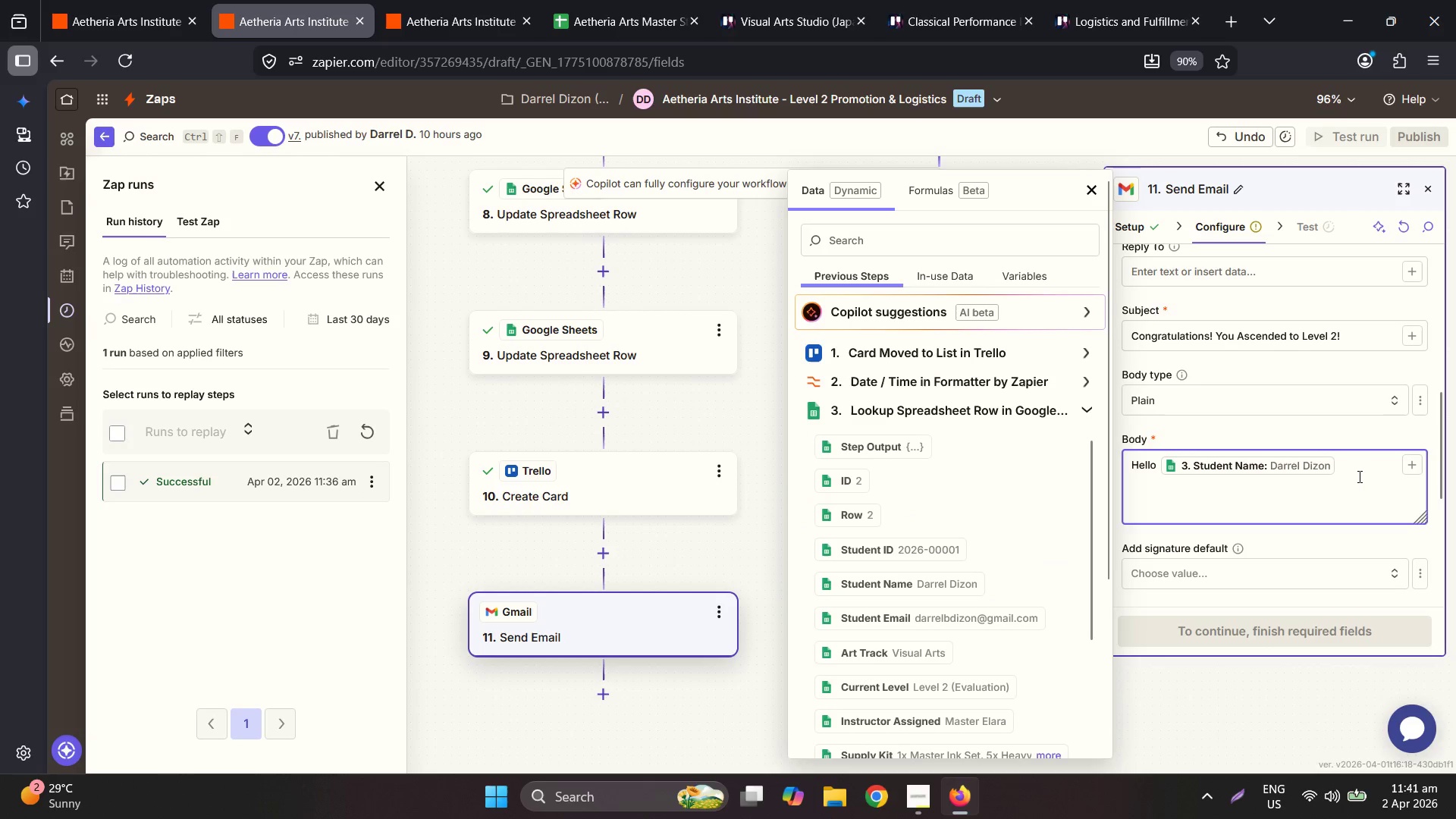 
key(Comma)
 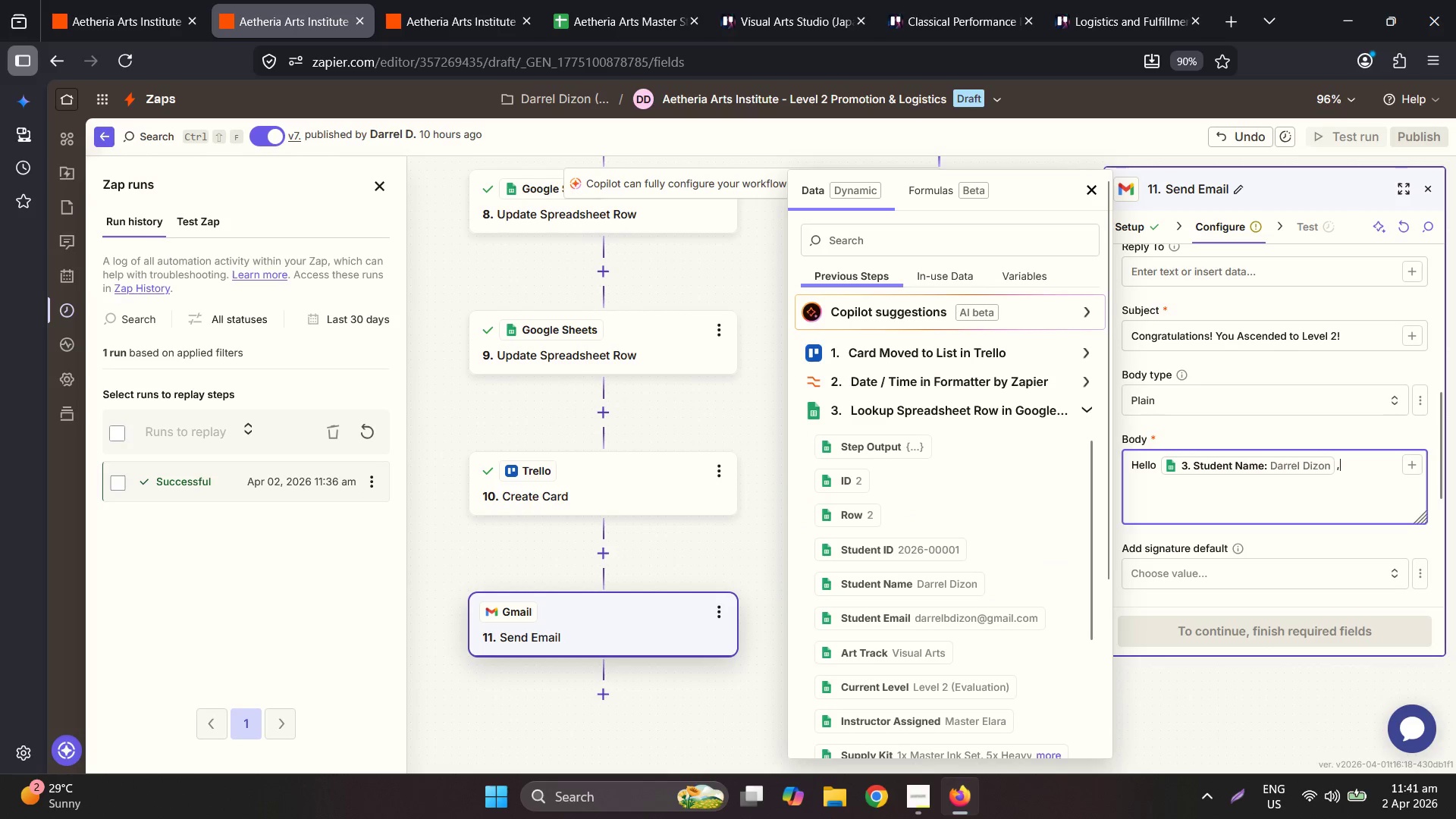 
key(Space)
 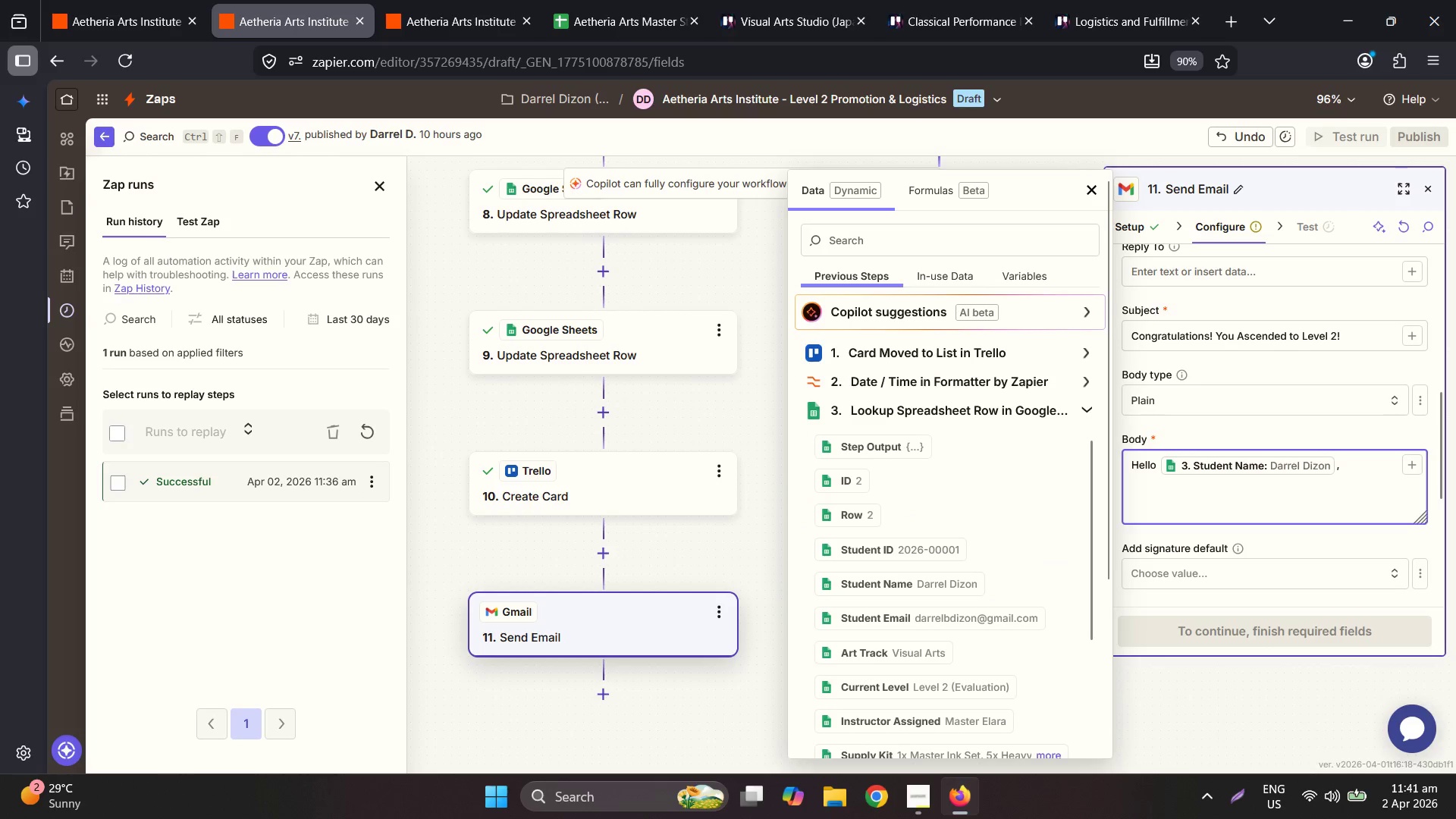 
key(Backspace)
 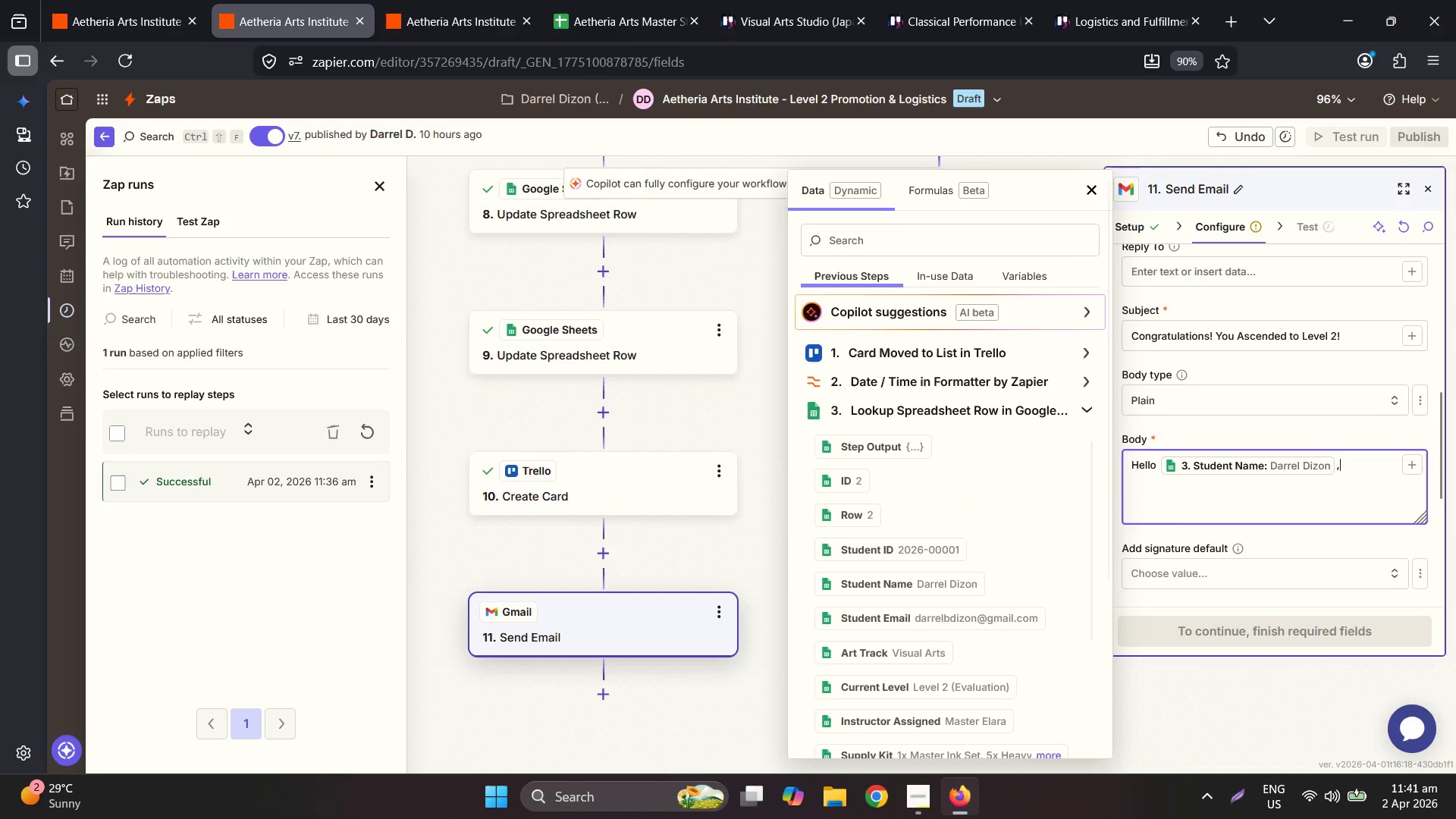 
key(Enter)
 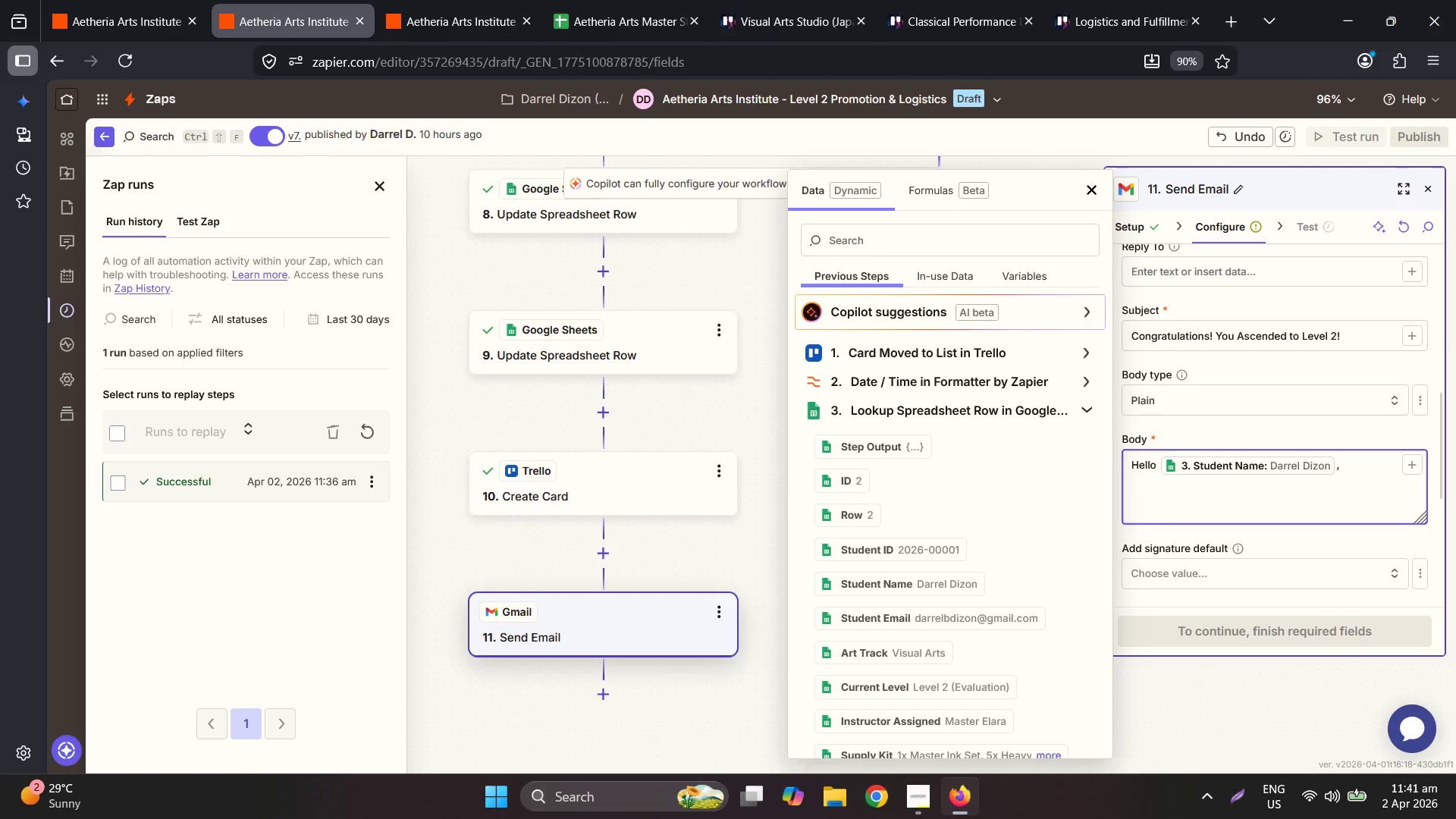 
type(Your decisi)
key(Backspace)
key(Backspace)
type(s)
key(Backspace)
key(Backspace)
key(Backspace)
type(dication has paid y)
key(Backspace)
type(off - you a)
key(Backspace)
type(have officiallly be)
key(Backspace)
key(Backspace)
key(Backspace)
key(Backspace)
key(Backspace)
key(Backspace)
type(ly been promoted to Level 2 in the)
 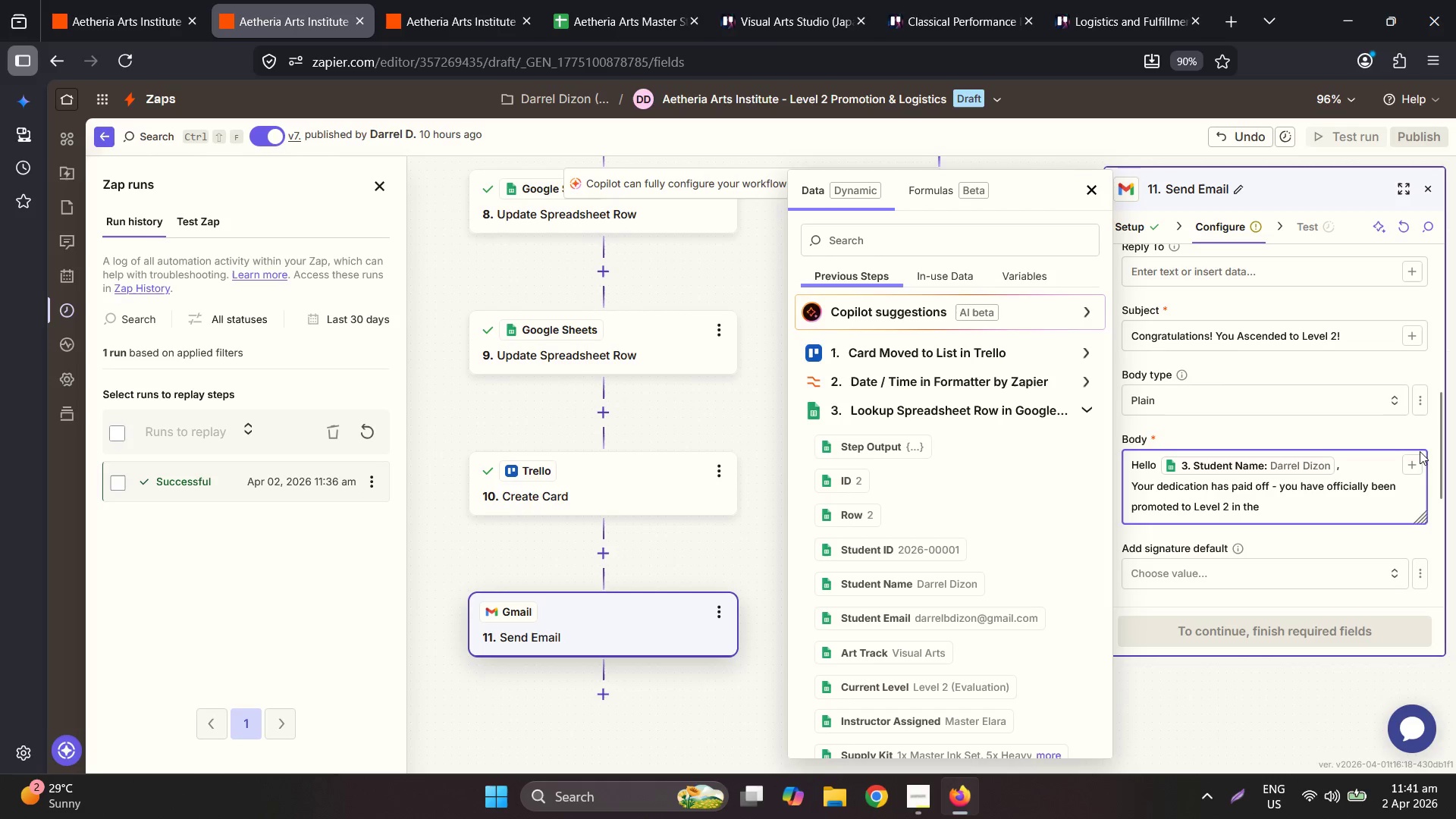 
key(Space)
 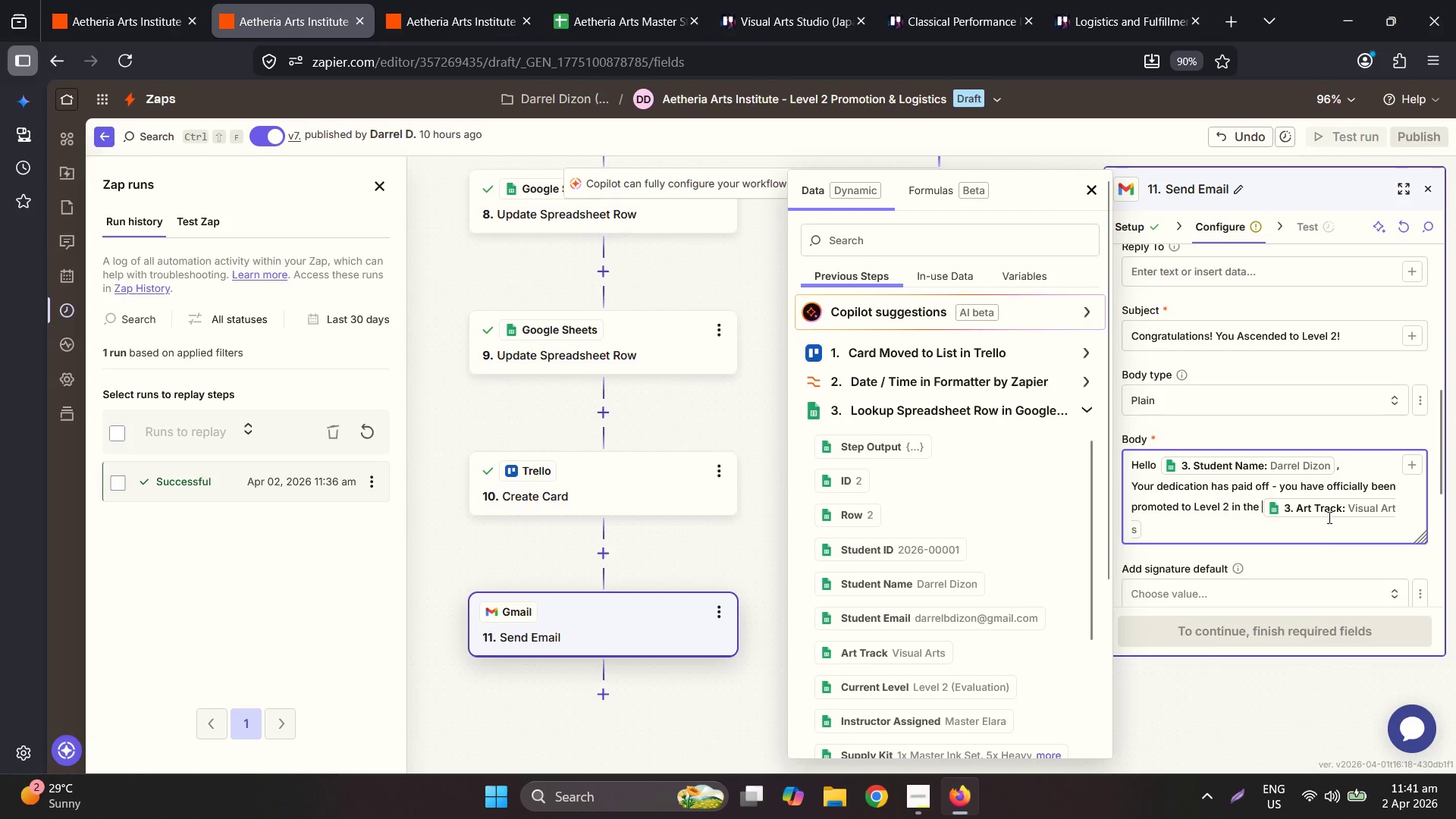 
left_click([1318, 534])
 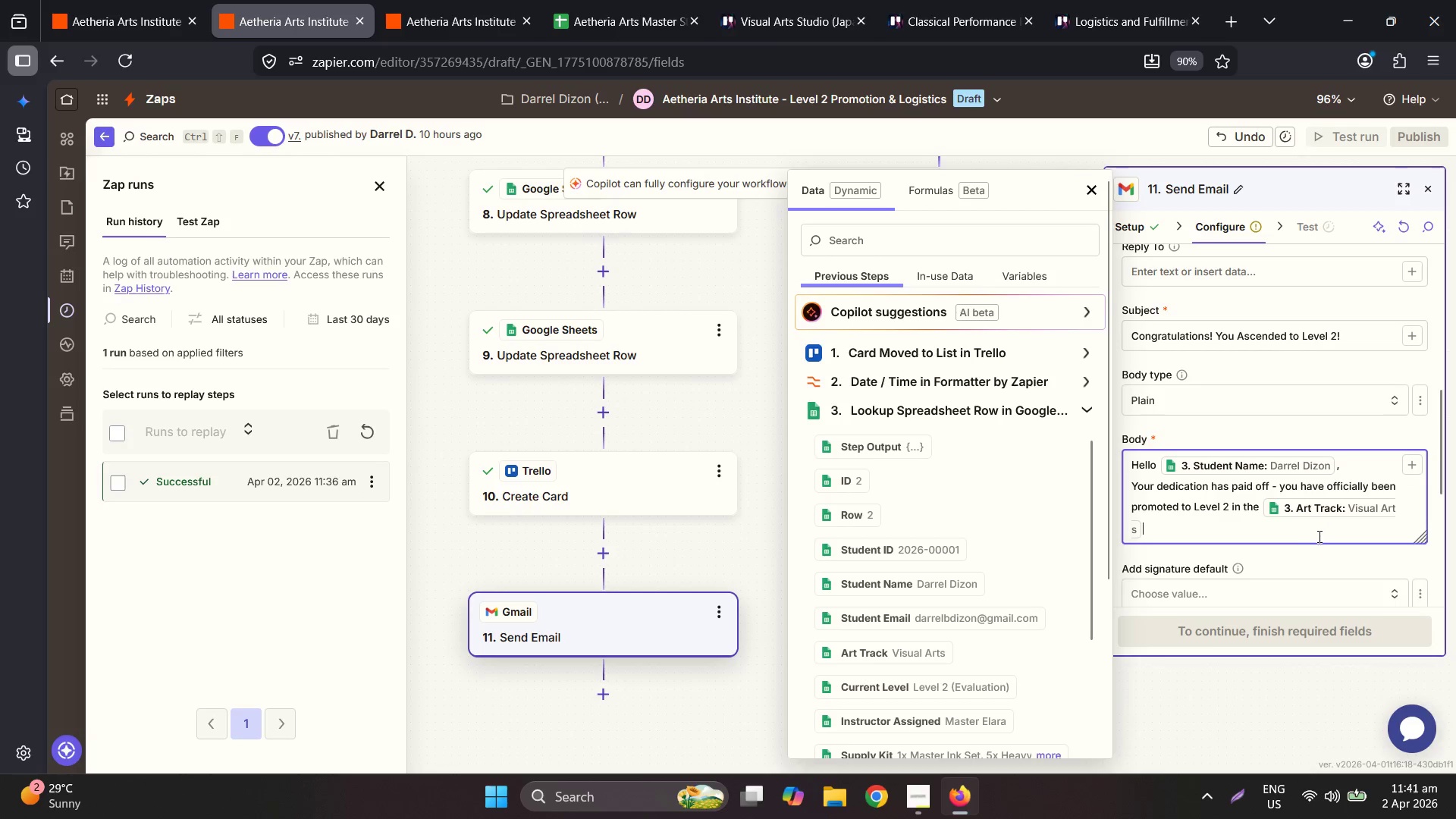 
type( tra)
key(Backspace)
type(ack!)
 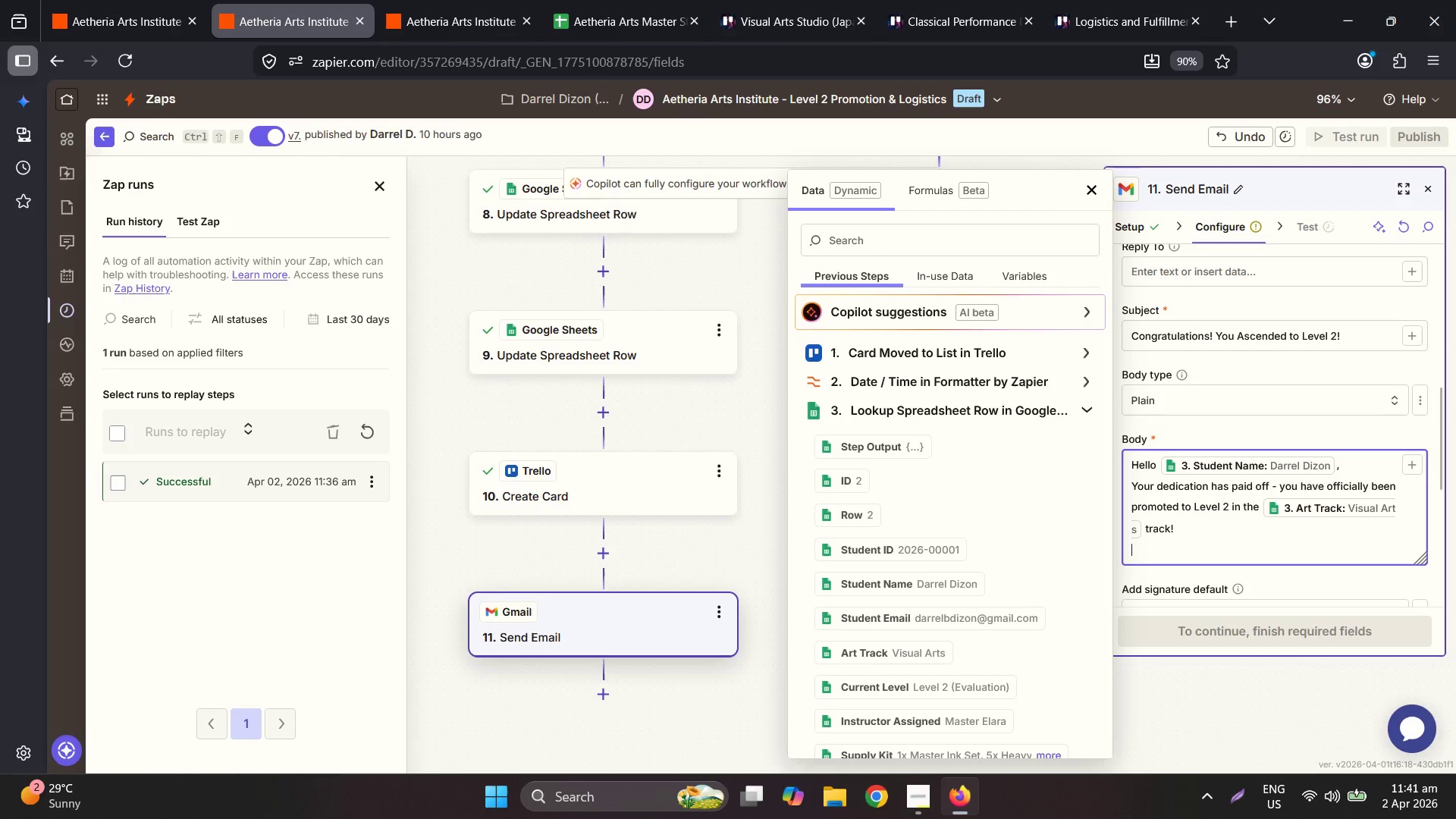 
 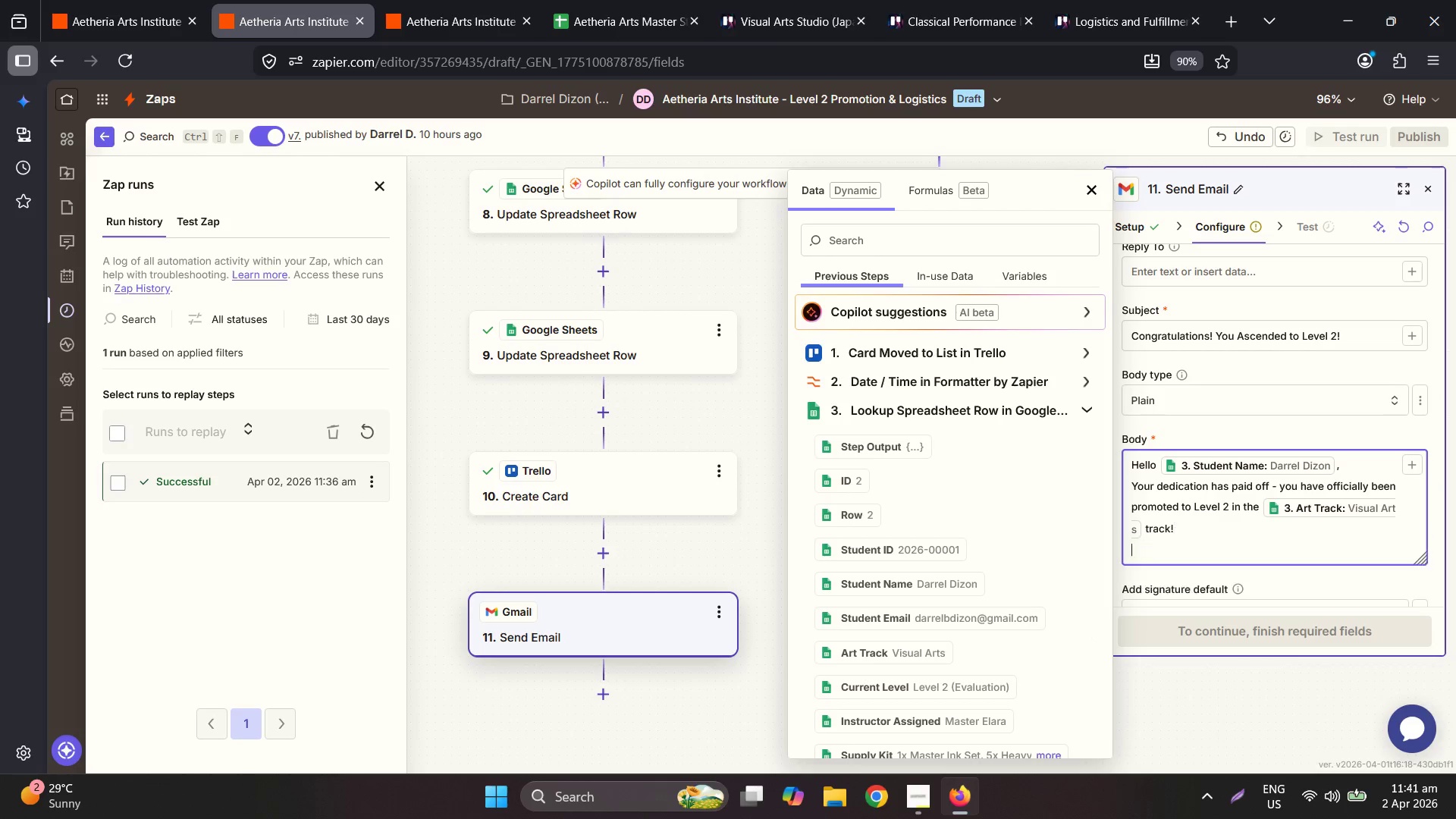 
key(Enter)
 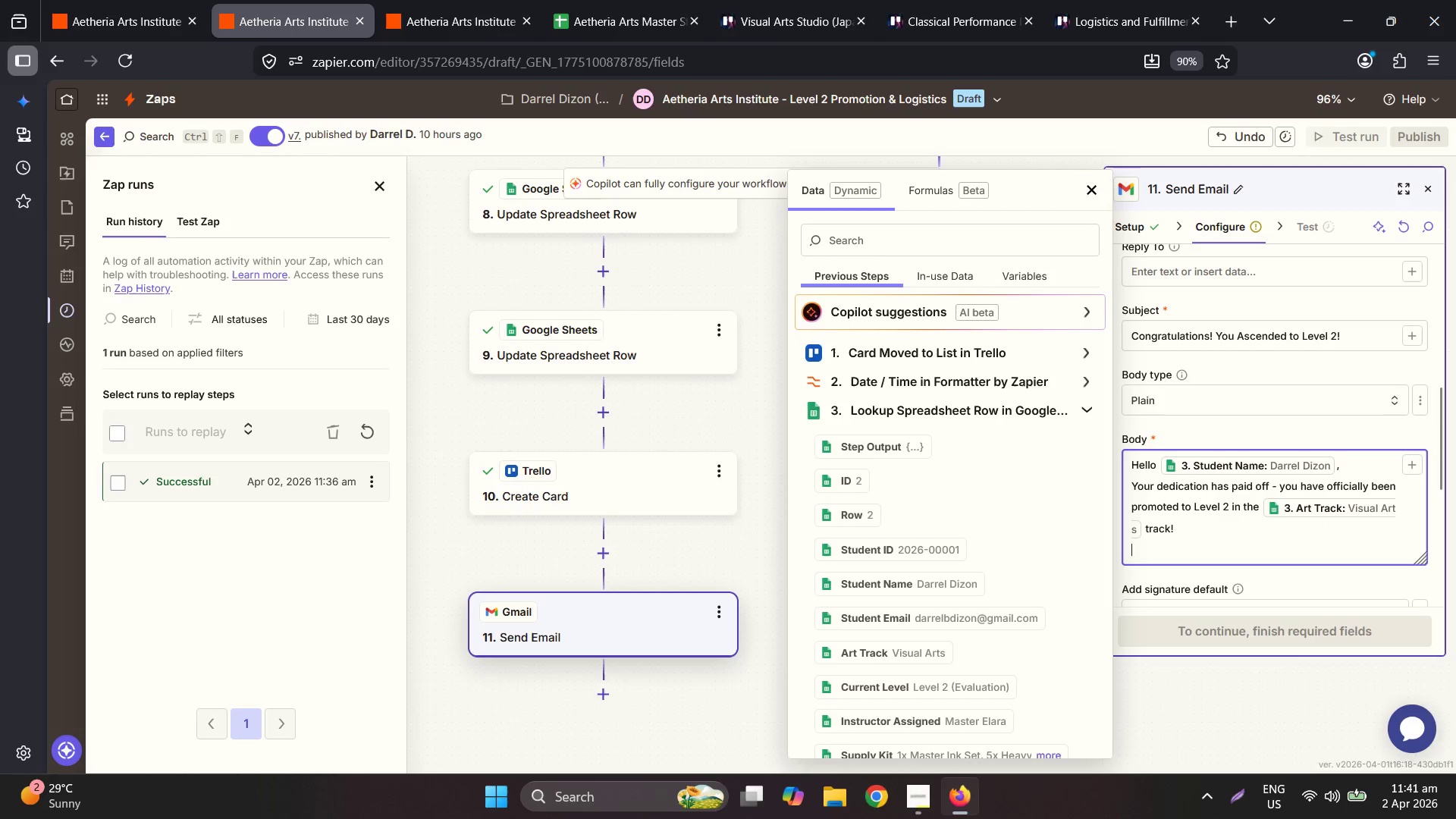 
type(What happens next:)
 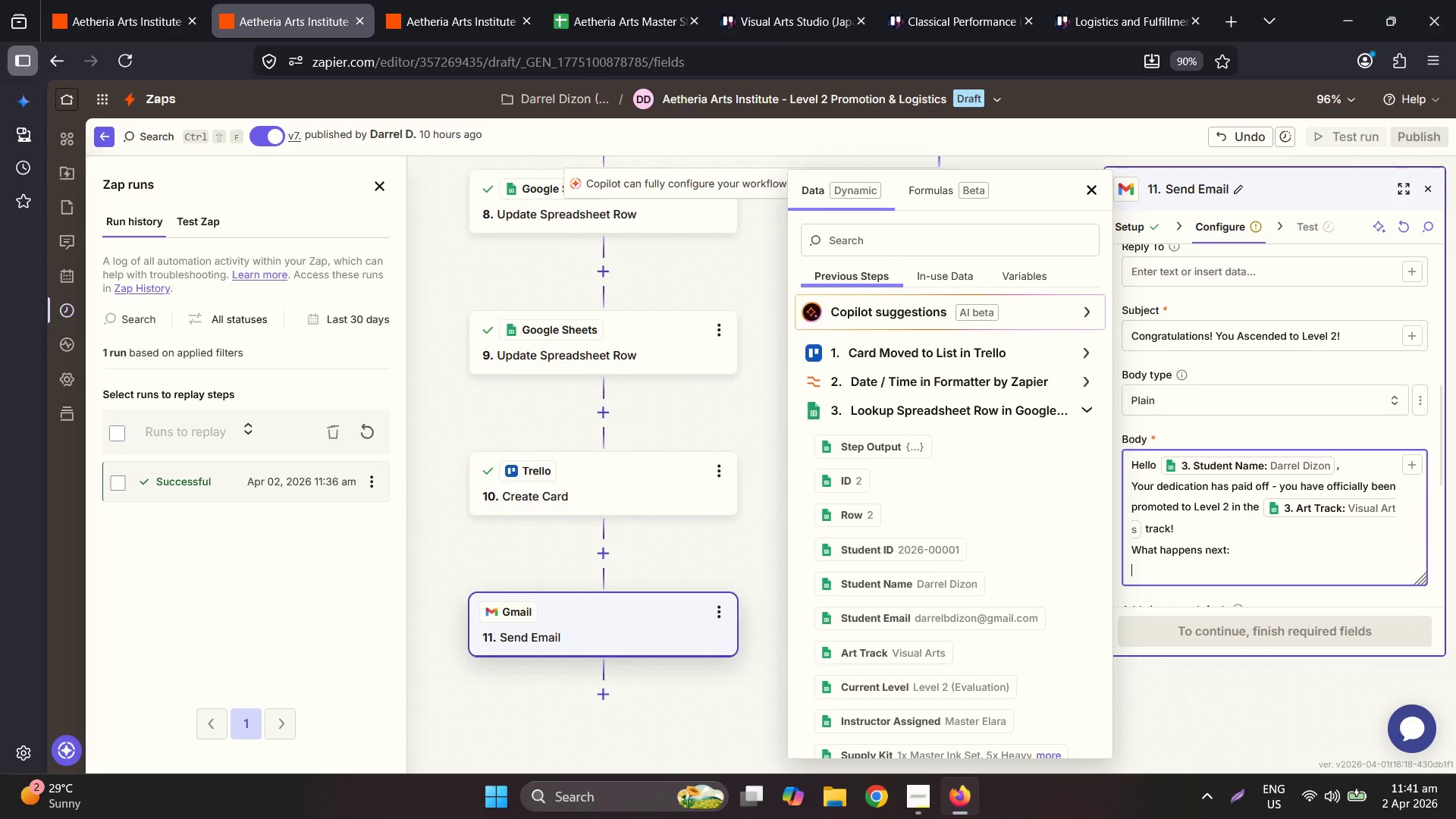 
key(Enter)
 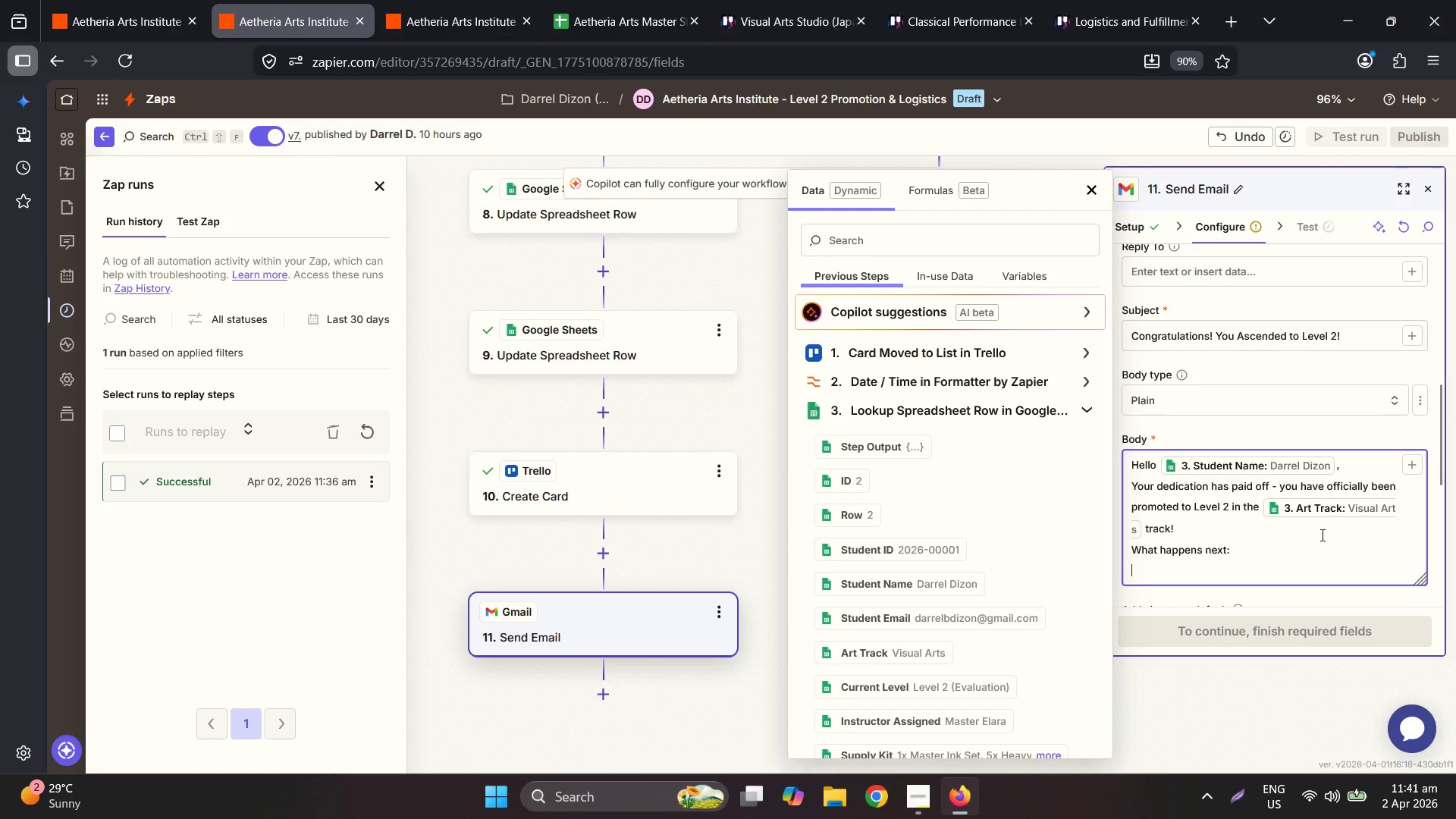 
type(1. We have verified our inventory and reserved your specialized Level 2 kit.)
 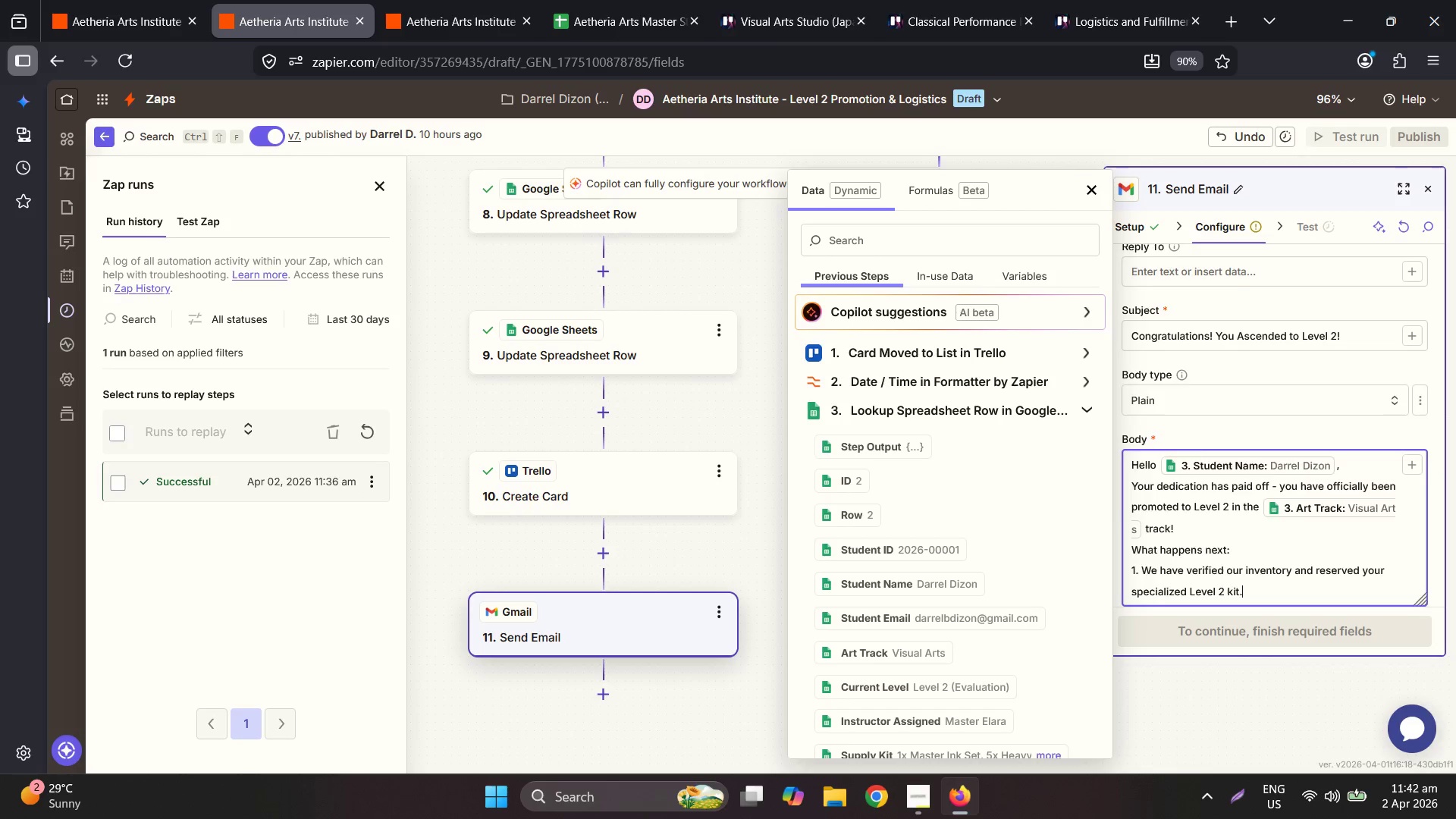 
key(Enter)
 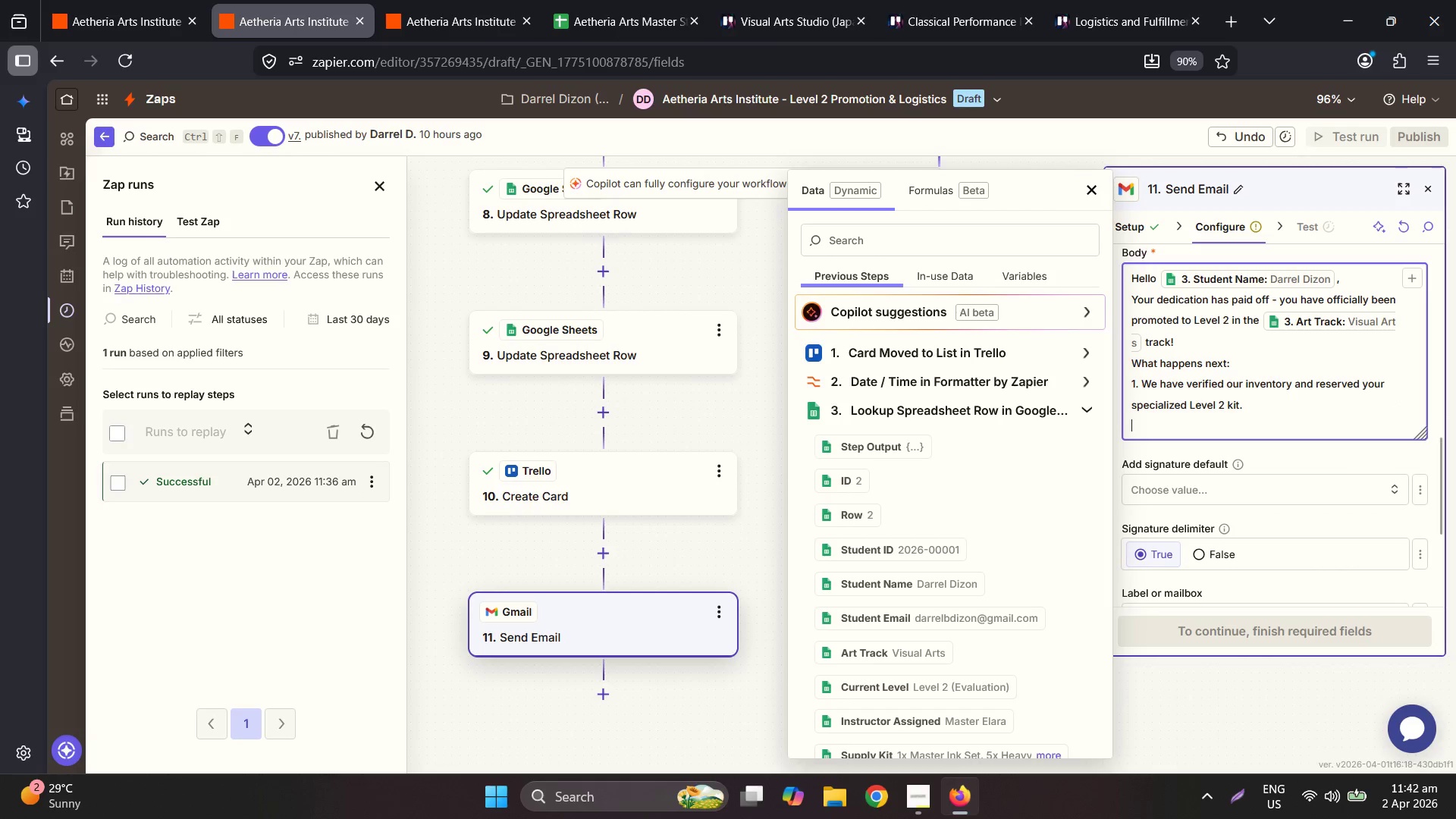 
type(2. Our logistics team is currr)
key(Backspace)
type(ently preparing u)
key(Backspace)
type(your supplies for dispatch.)
 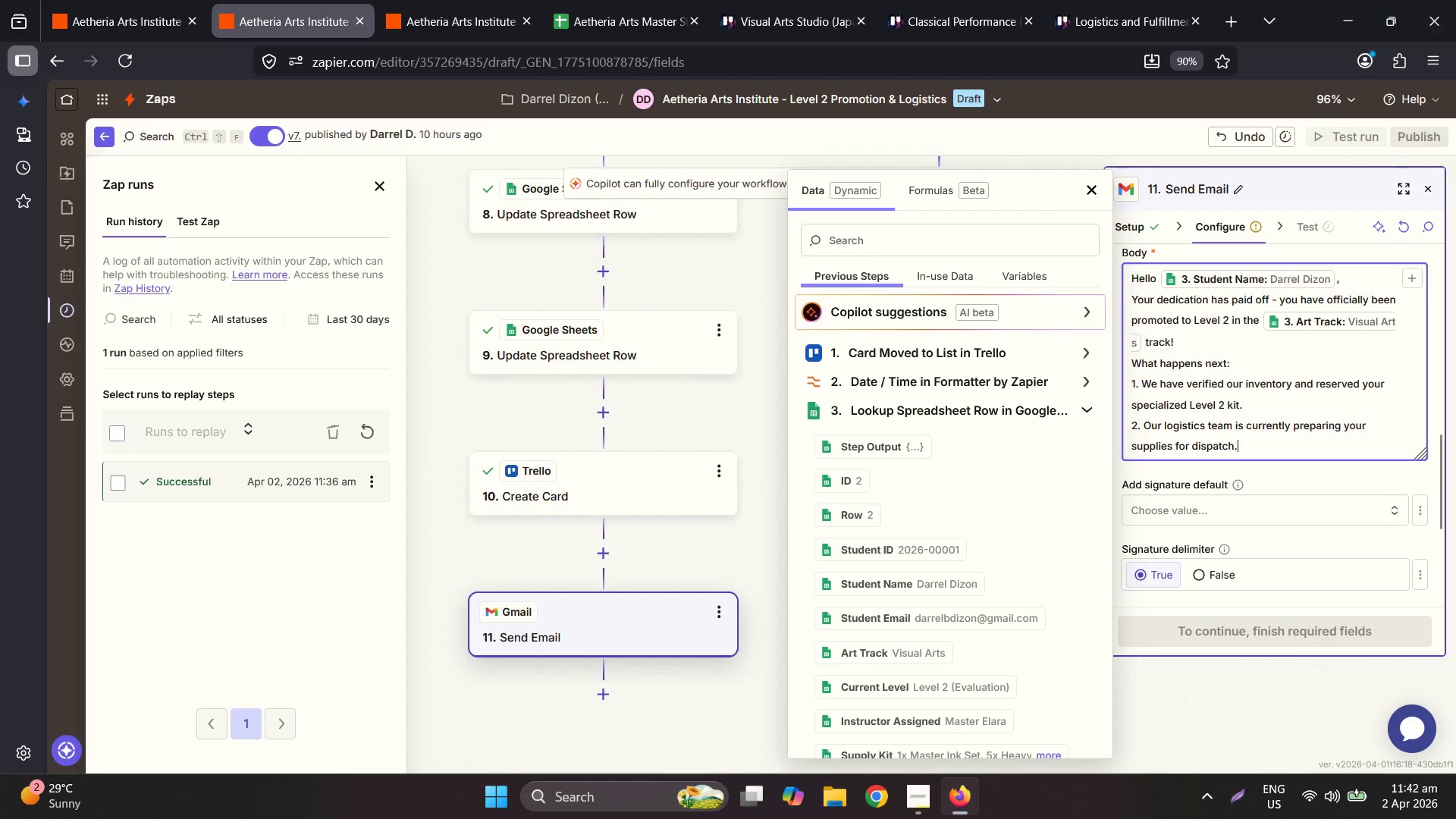 
key(Enter)
 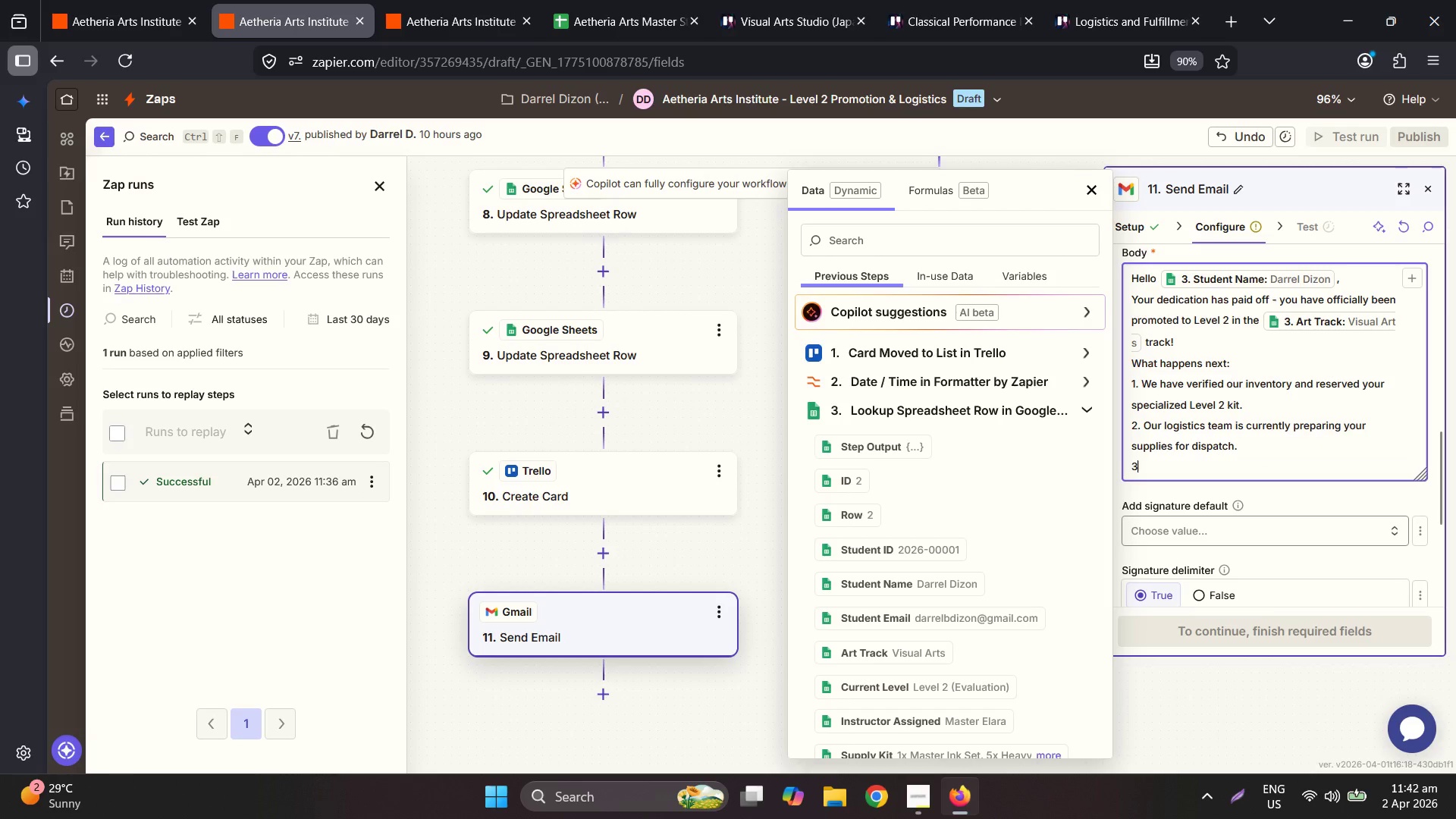 
type(3. U)
key(Backspace)
type(You will e)
key(Backspace)
type(receive anoter)
key(Backspace)
key(Backspace)
type(her update with ttra)
key(Backspace)
key(Backspace)
key(Backspace)
type(racking informato )
key(Backspace)
key(Backspace)
type(ion once it leaves the temple.)
 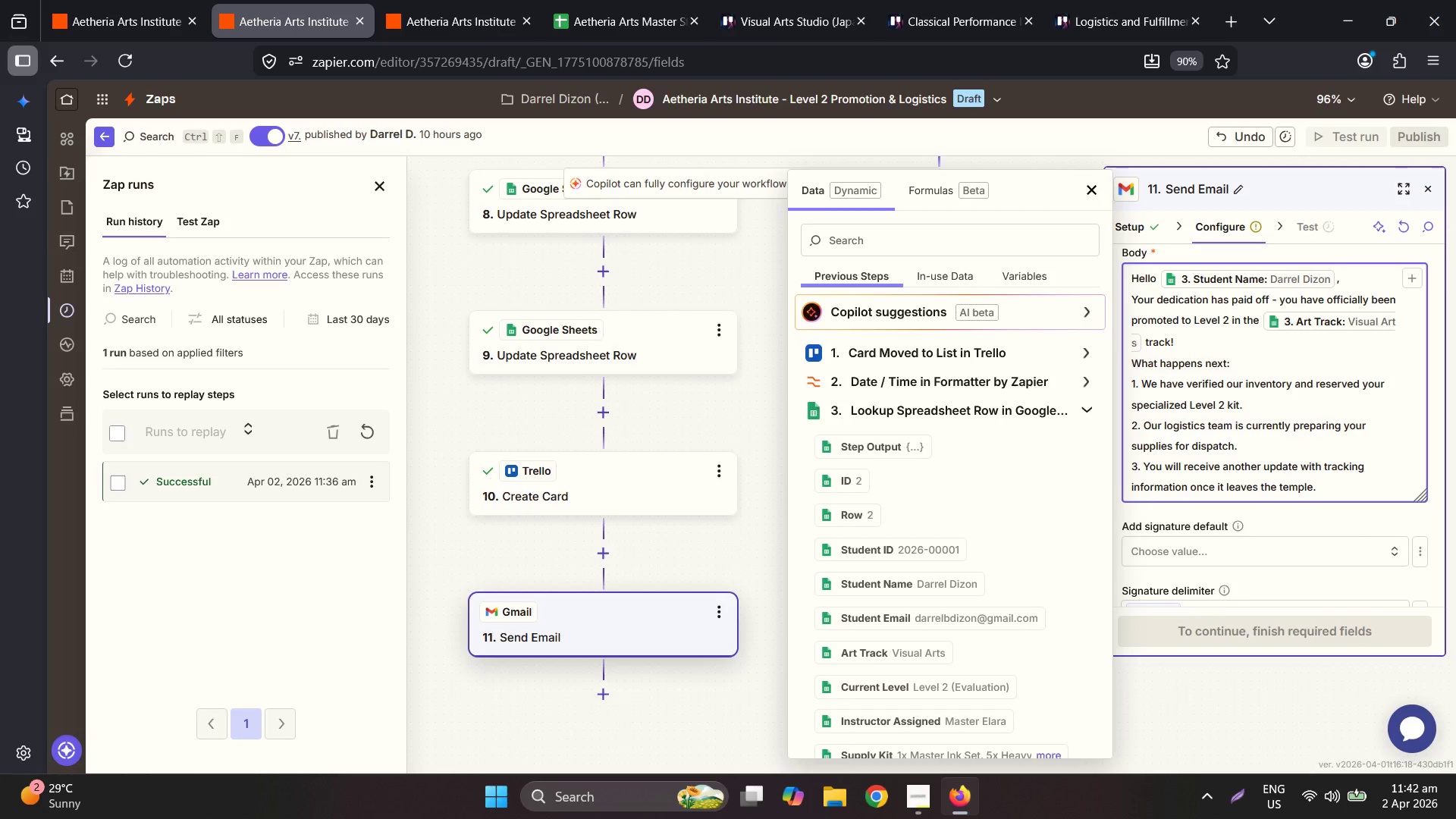 
key(Enter)
 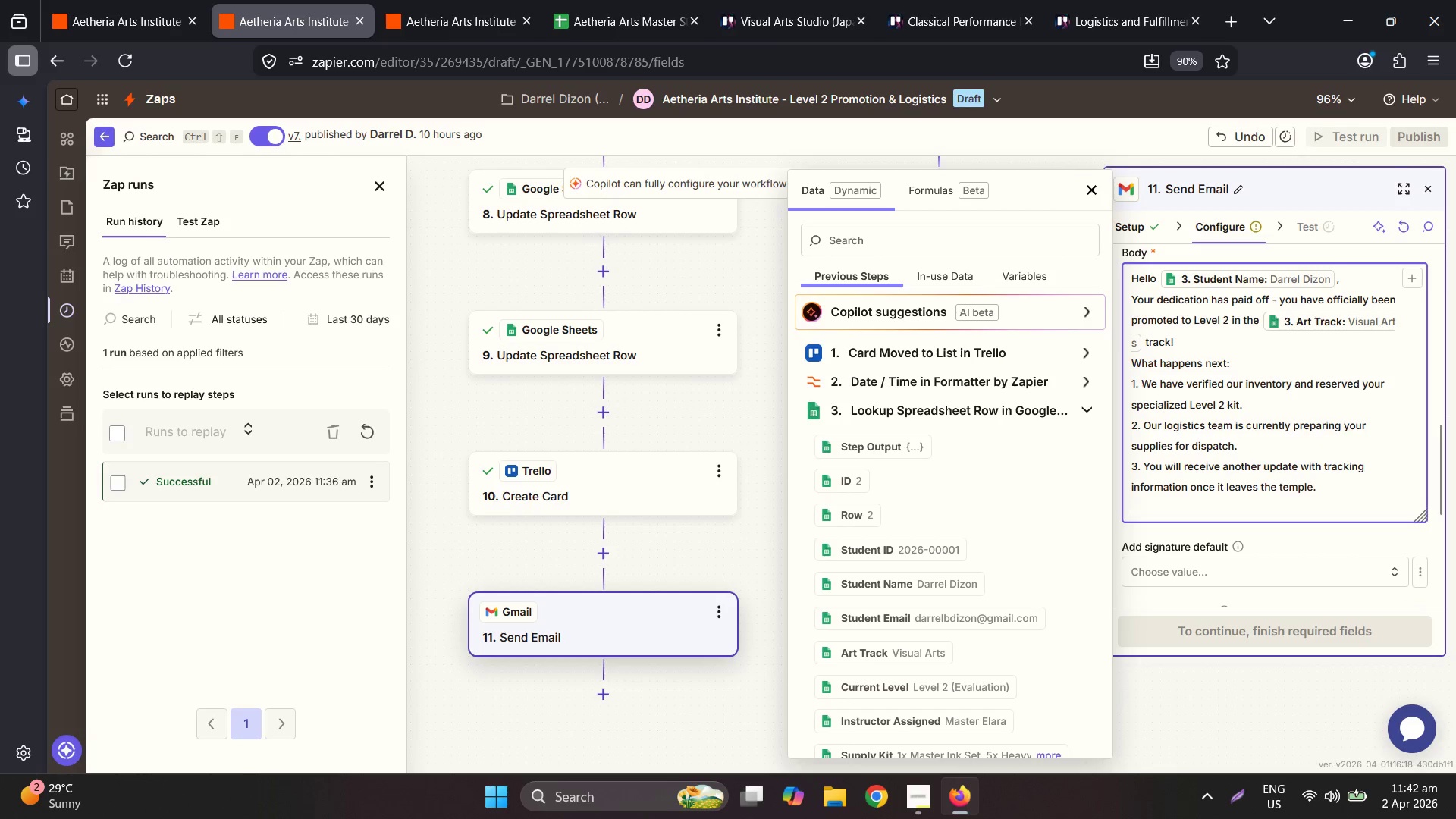 
type(Get ready to take your craft to the next level.)
 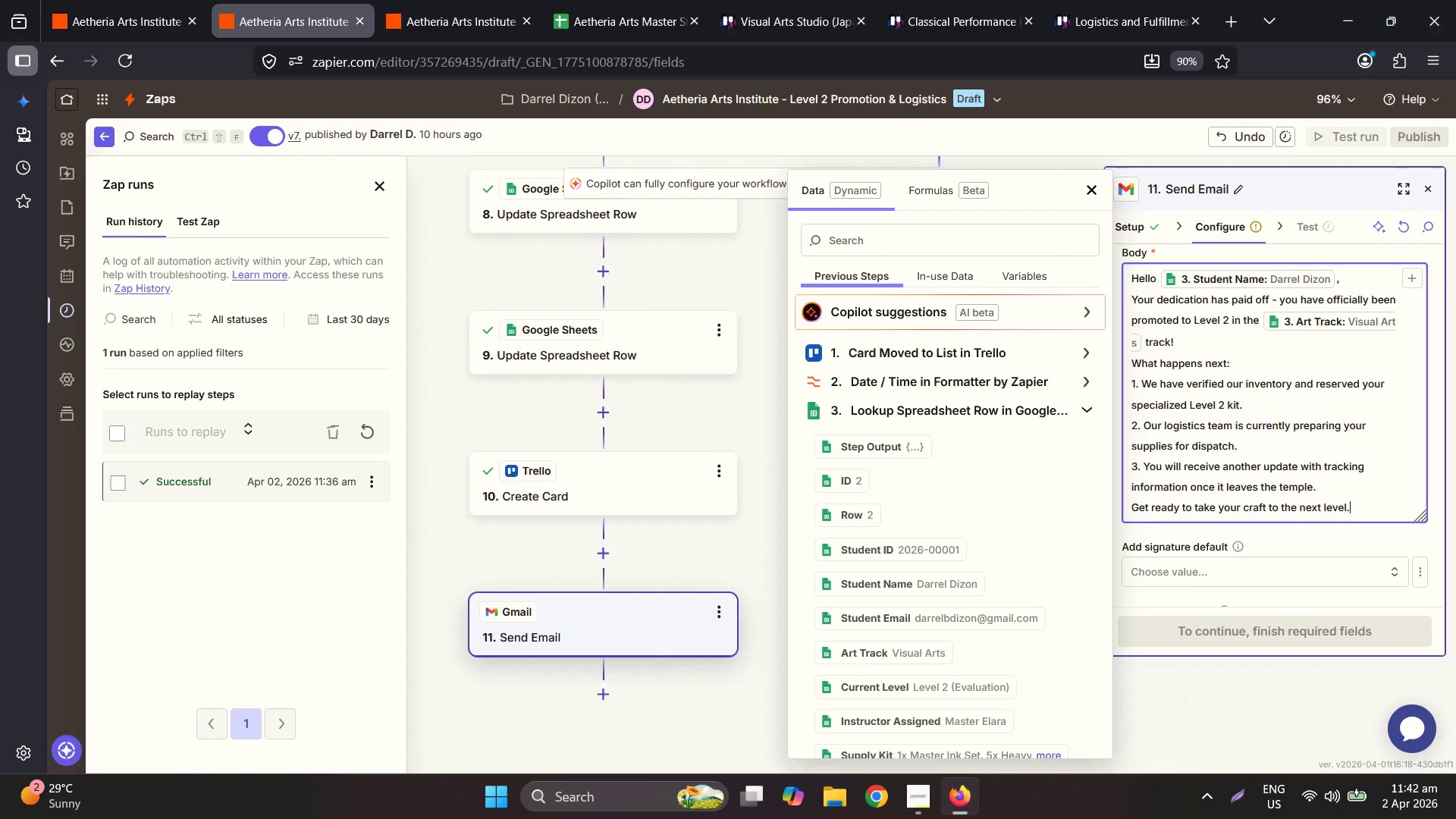 
key(Enter)
 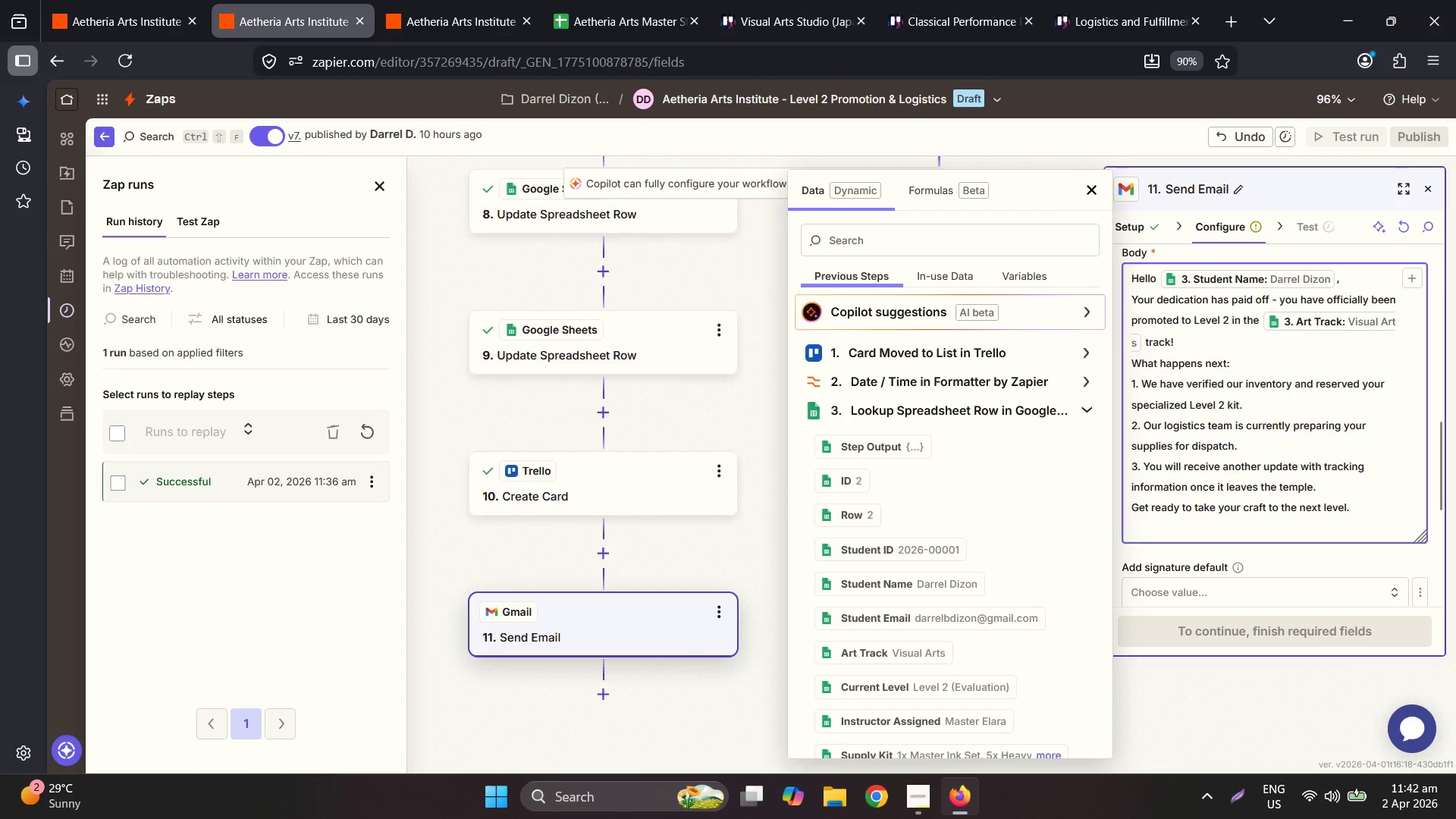 
type(- h)
key(Backspace)
type(The etheri Team)
 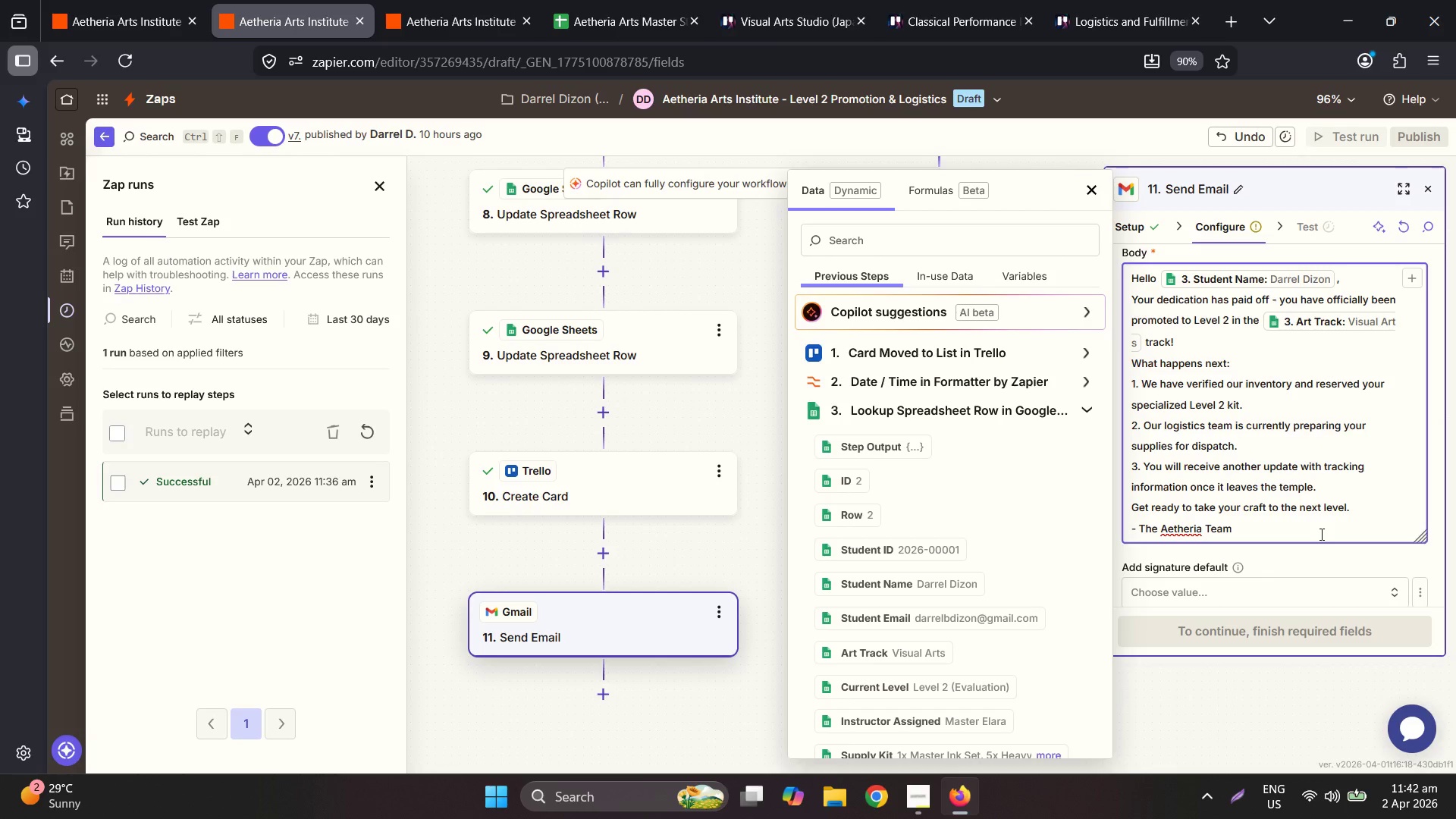 
scroll: coordinate [1299, 516], scroll_direction: down, amount: 2.0
 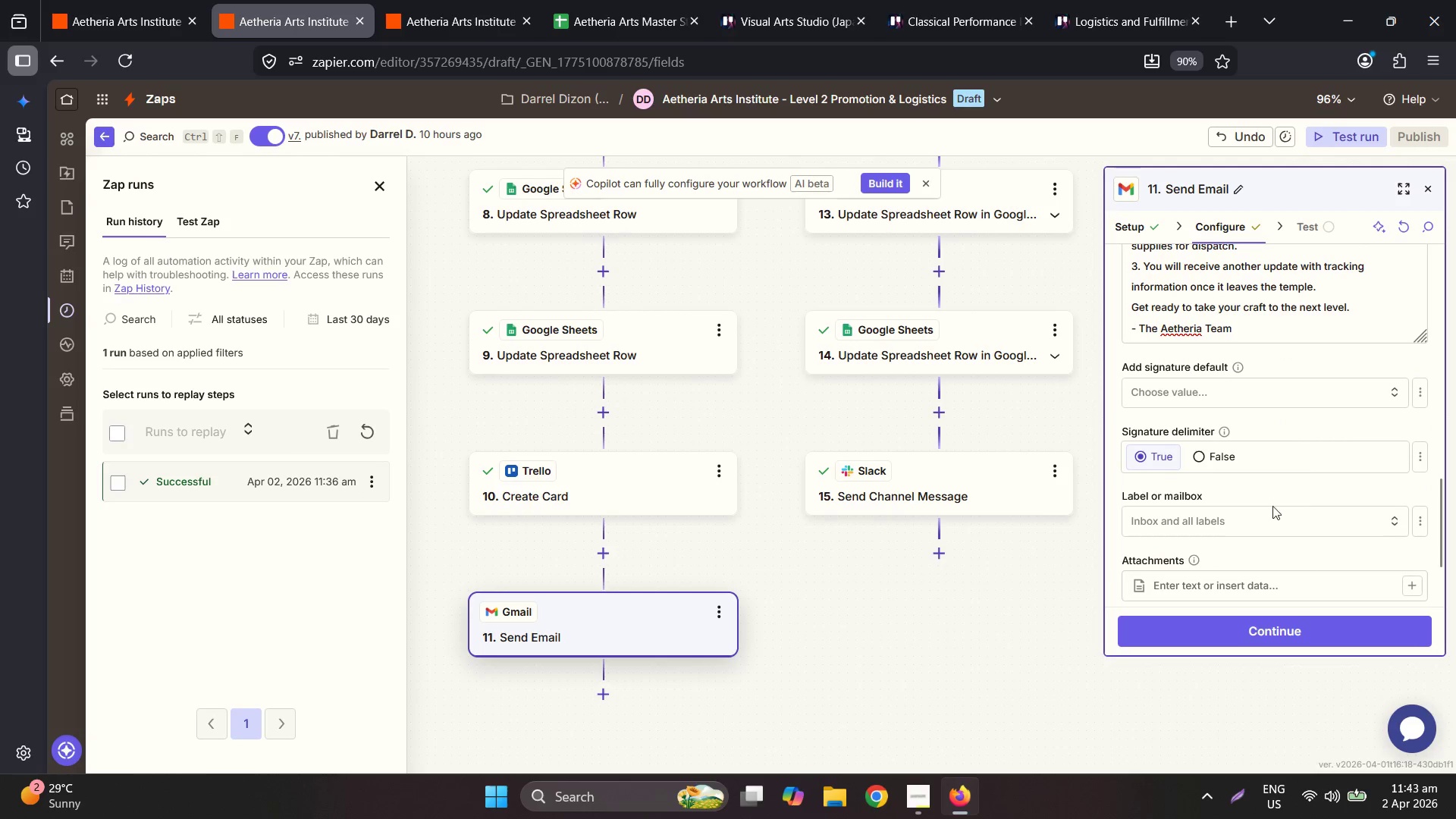 
left_click([1272, 623])
 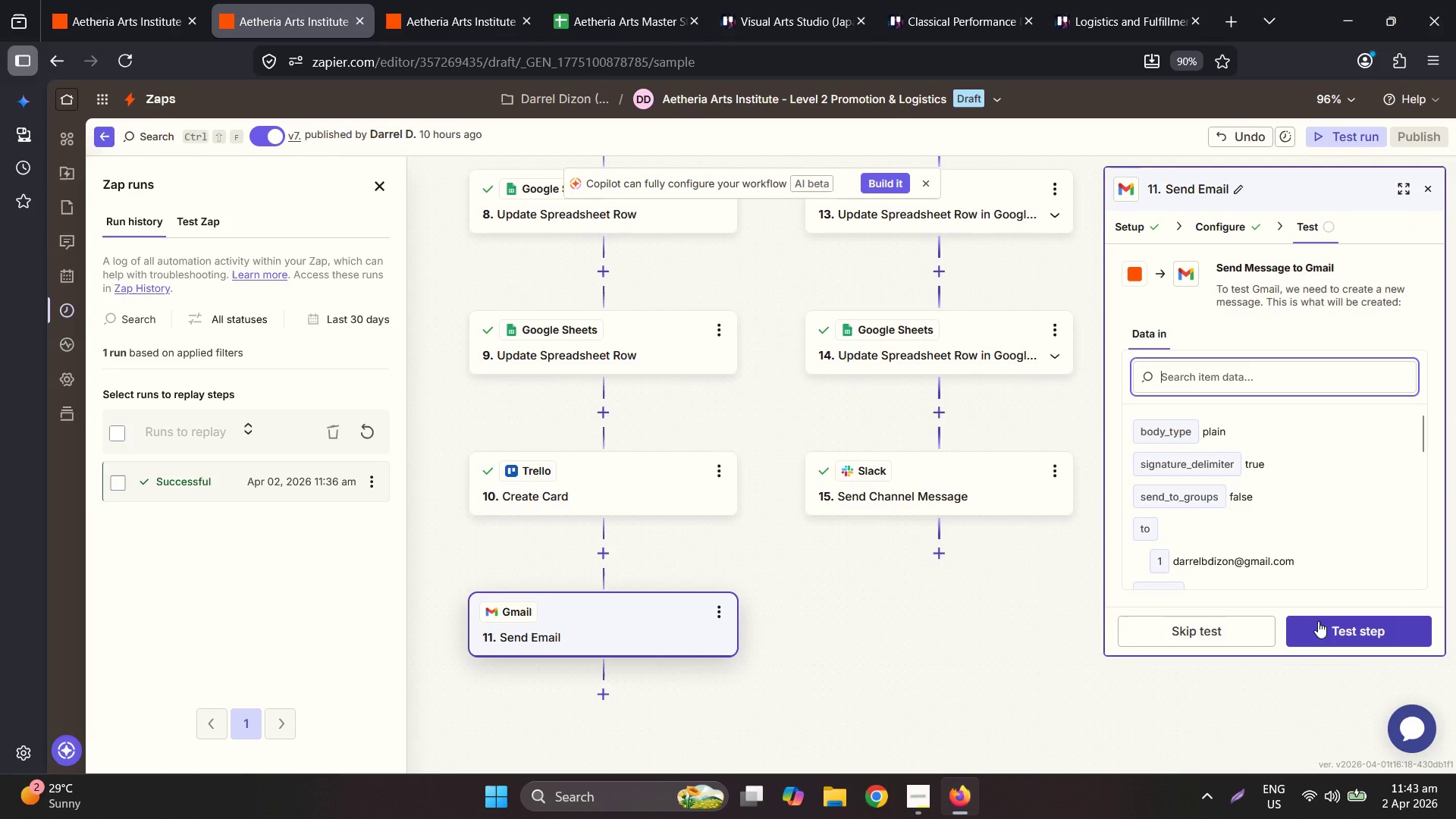 
left_click([1323, 620])
 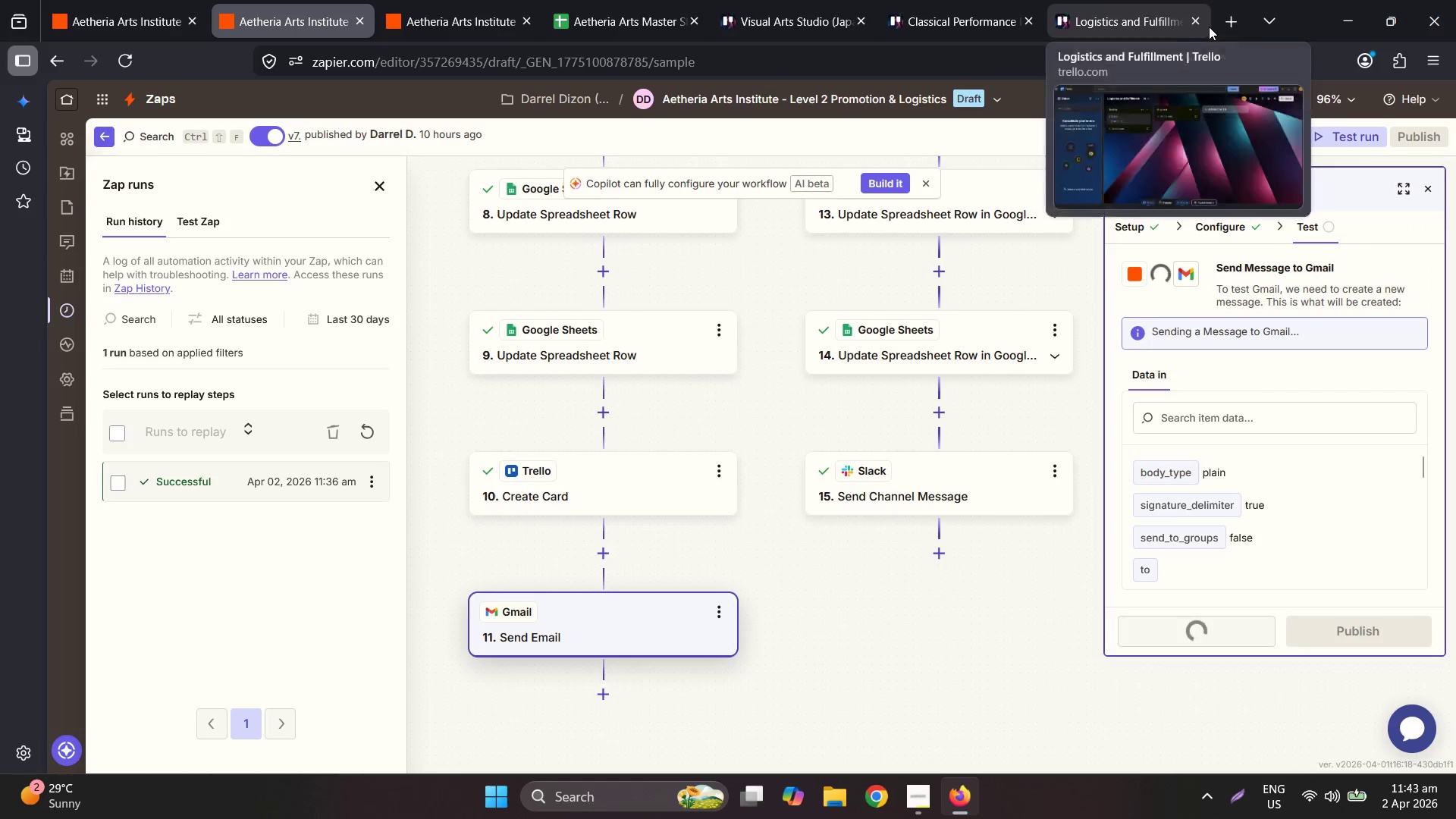 
left_click_drag(start_coordinate=[1260, 17], to_coordinate=[1232, 16])
 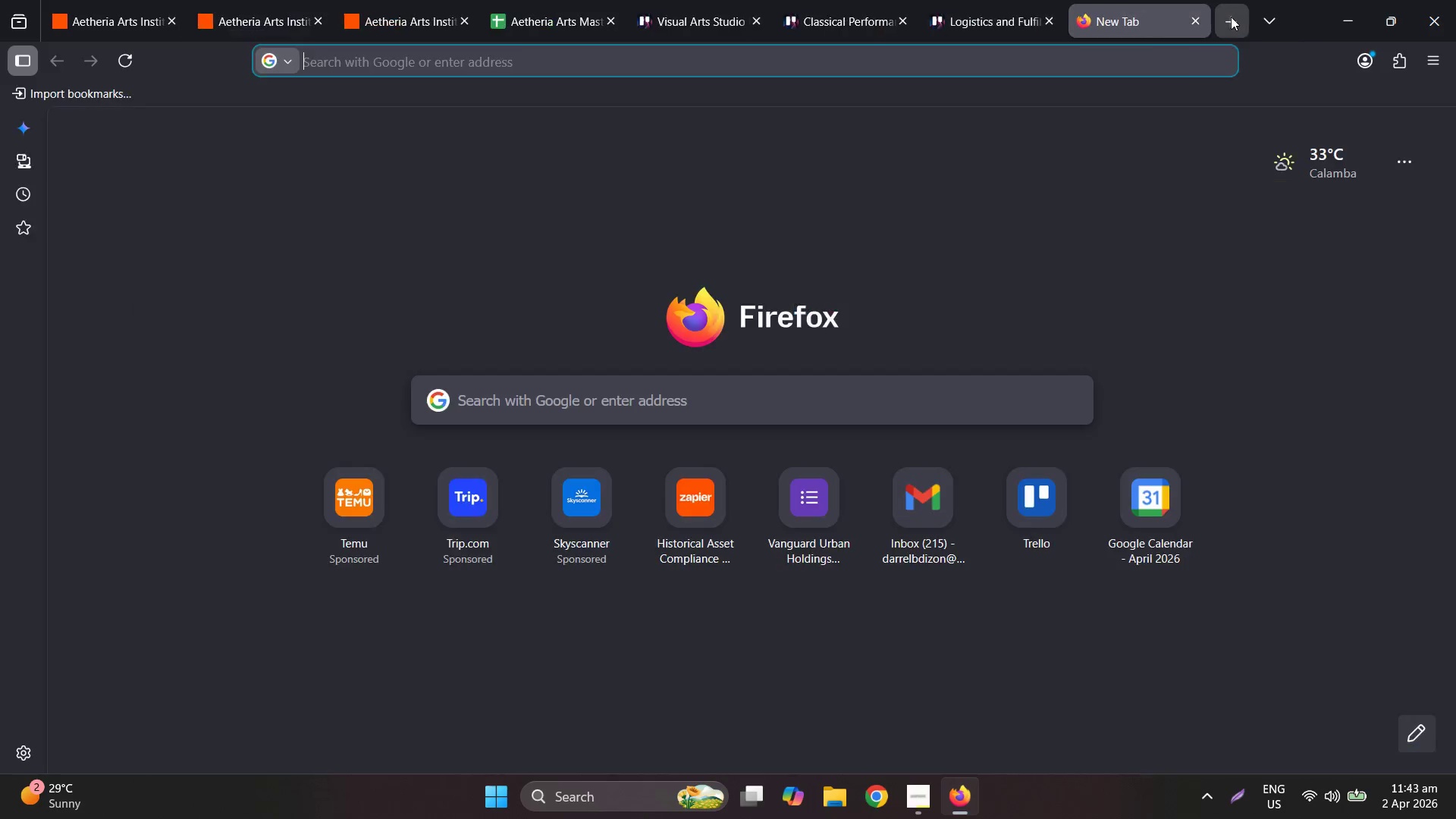 
type(gm)
 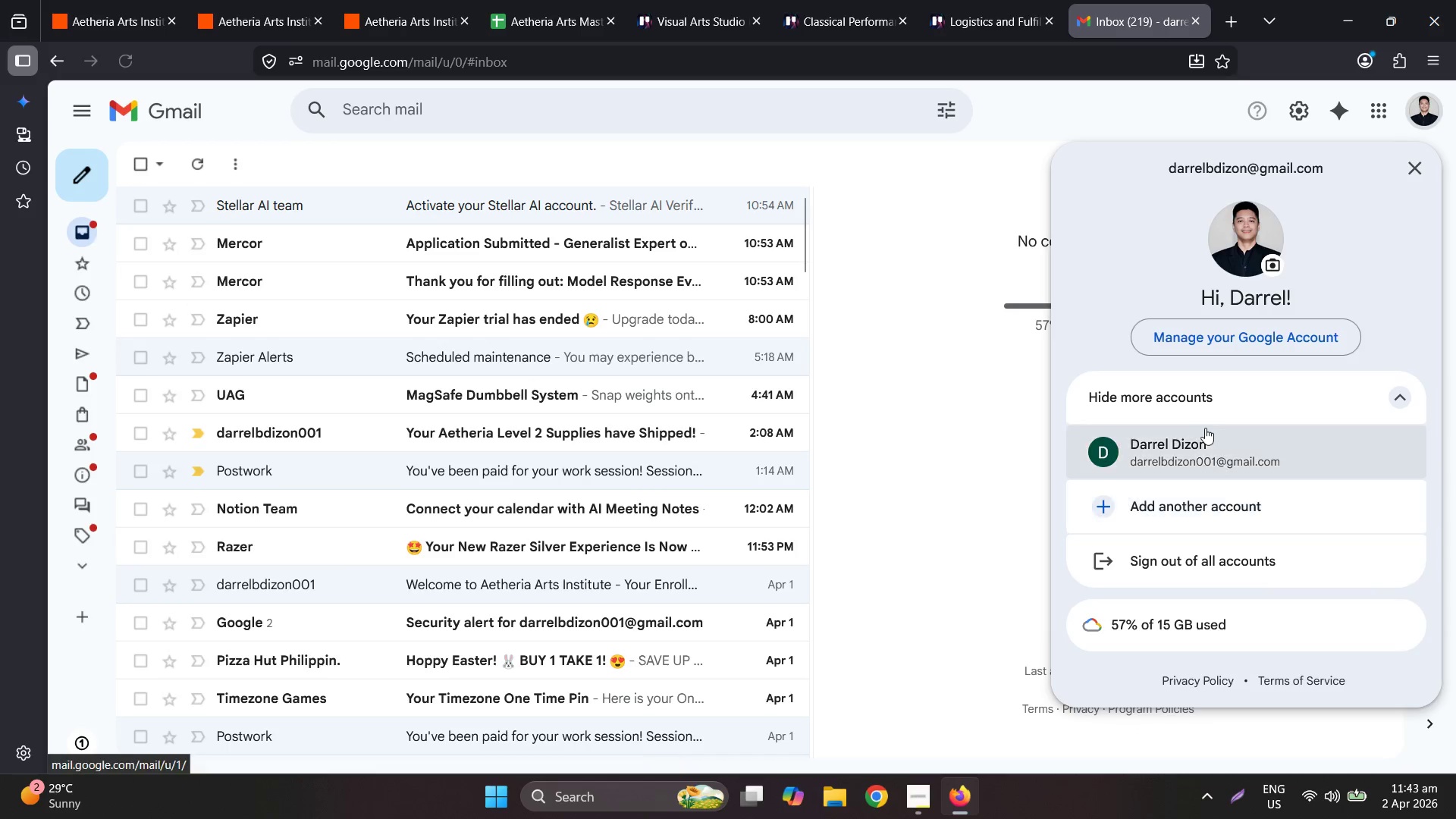 
wait(6.9)
 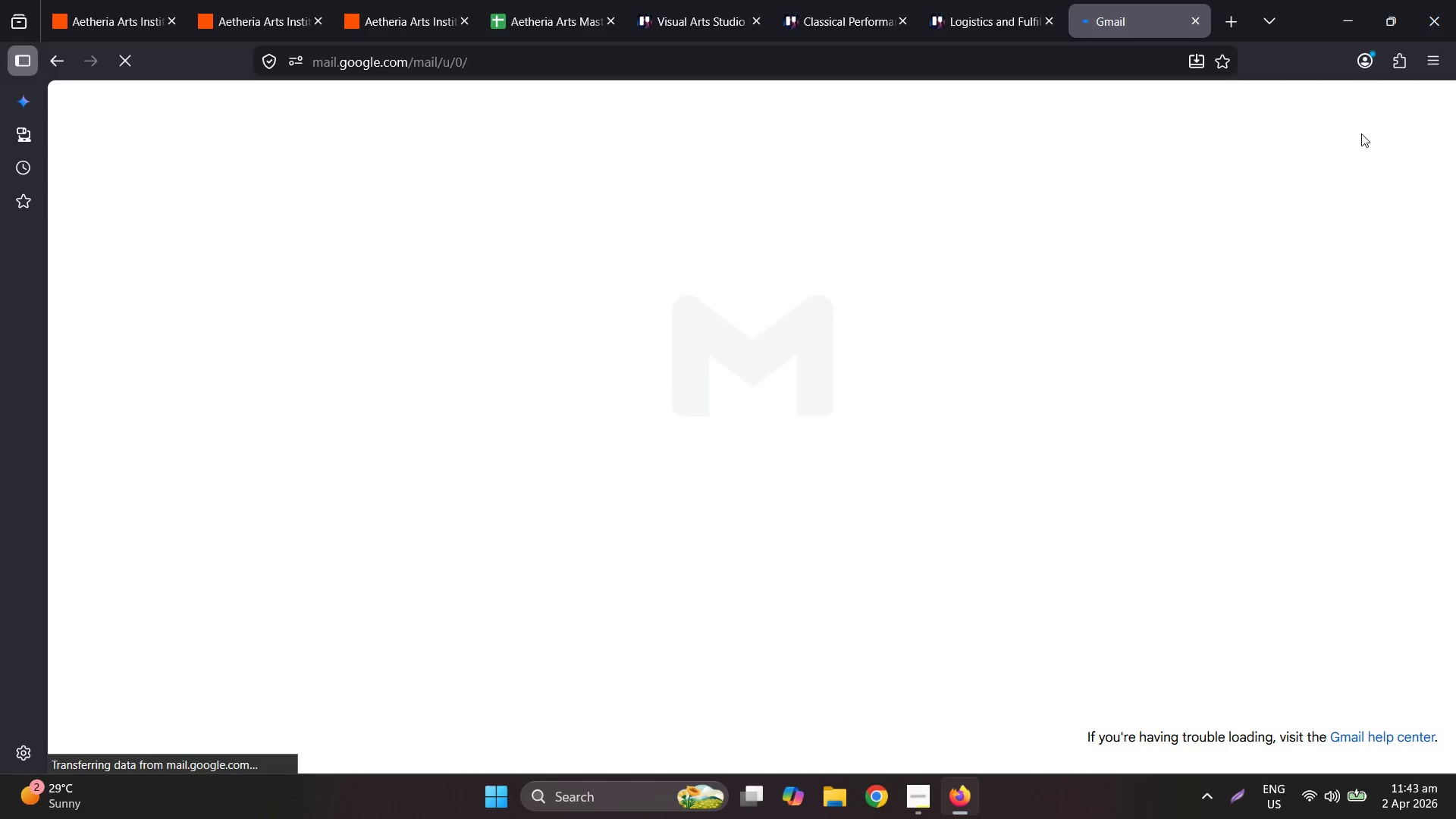 
mouse_move([1059, 39])
 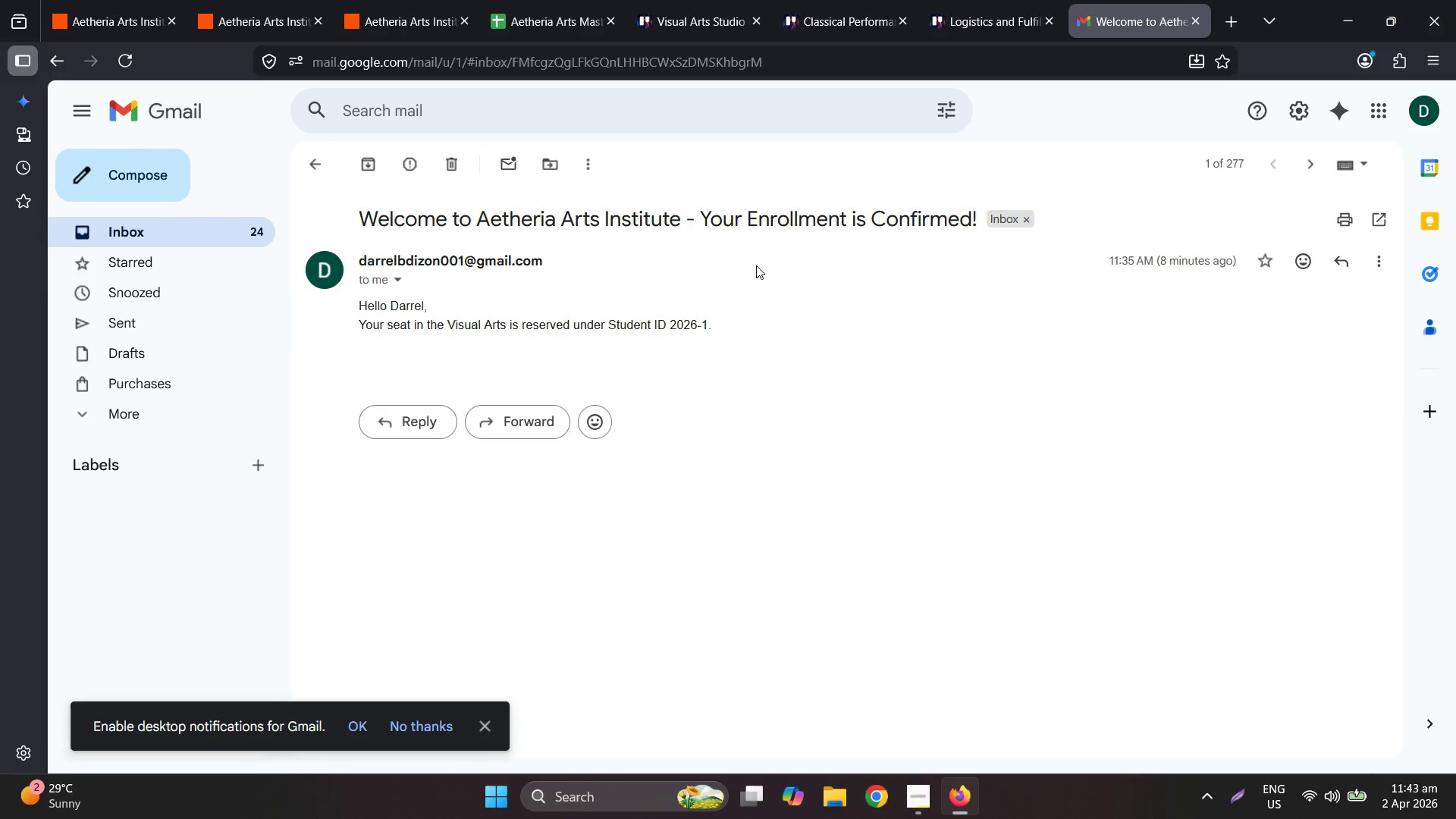 
left_click([68, 71])
 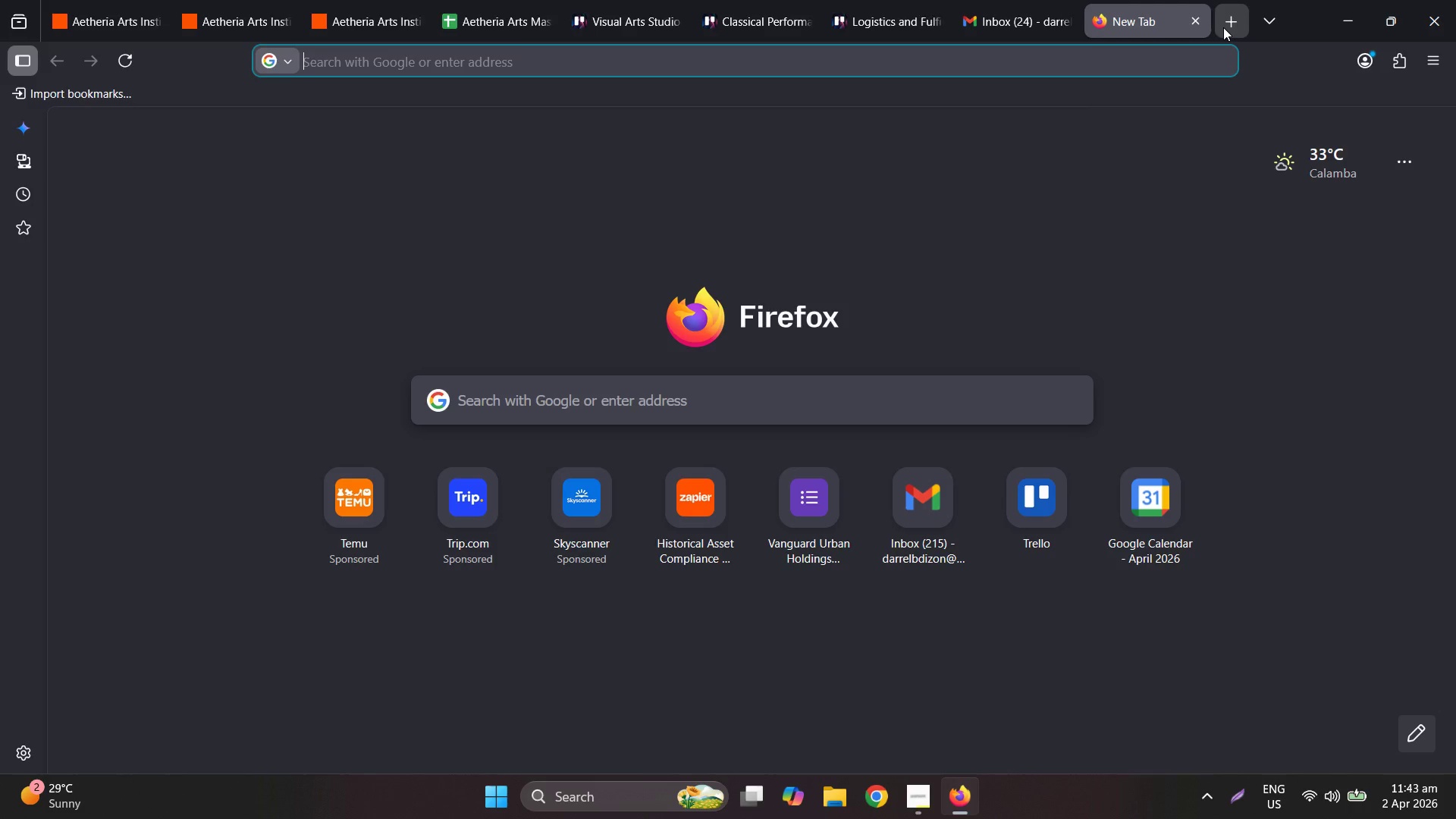 
type(gm)
 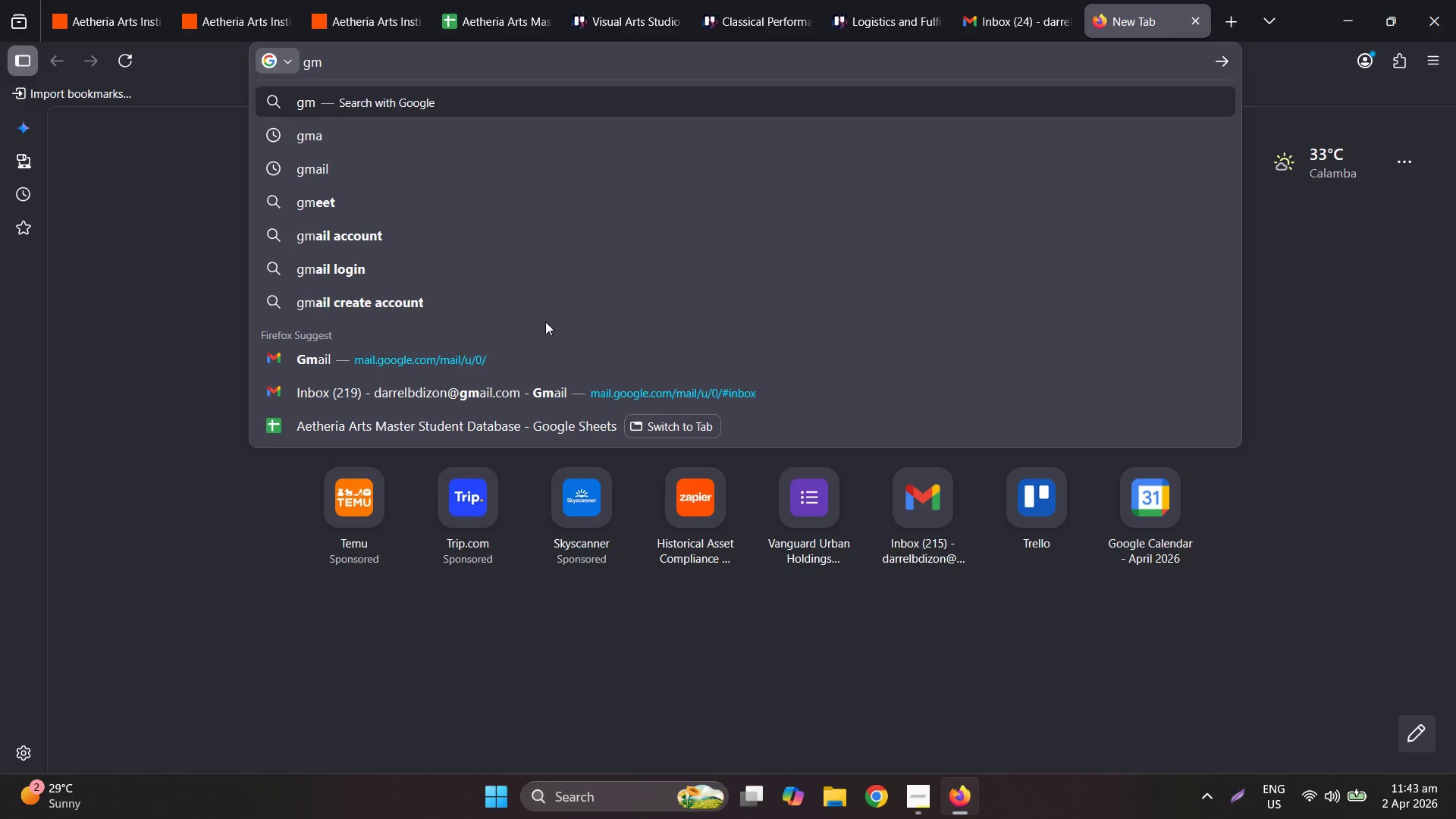 
left_click([529, 360])
 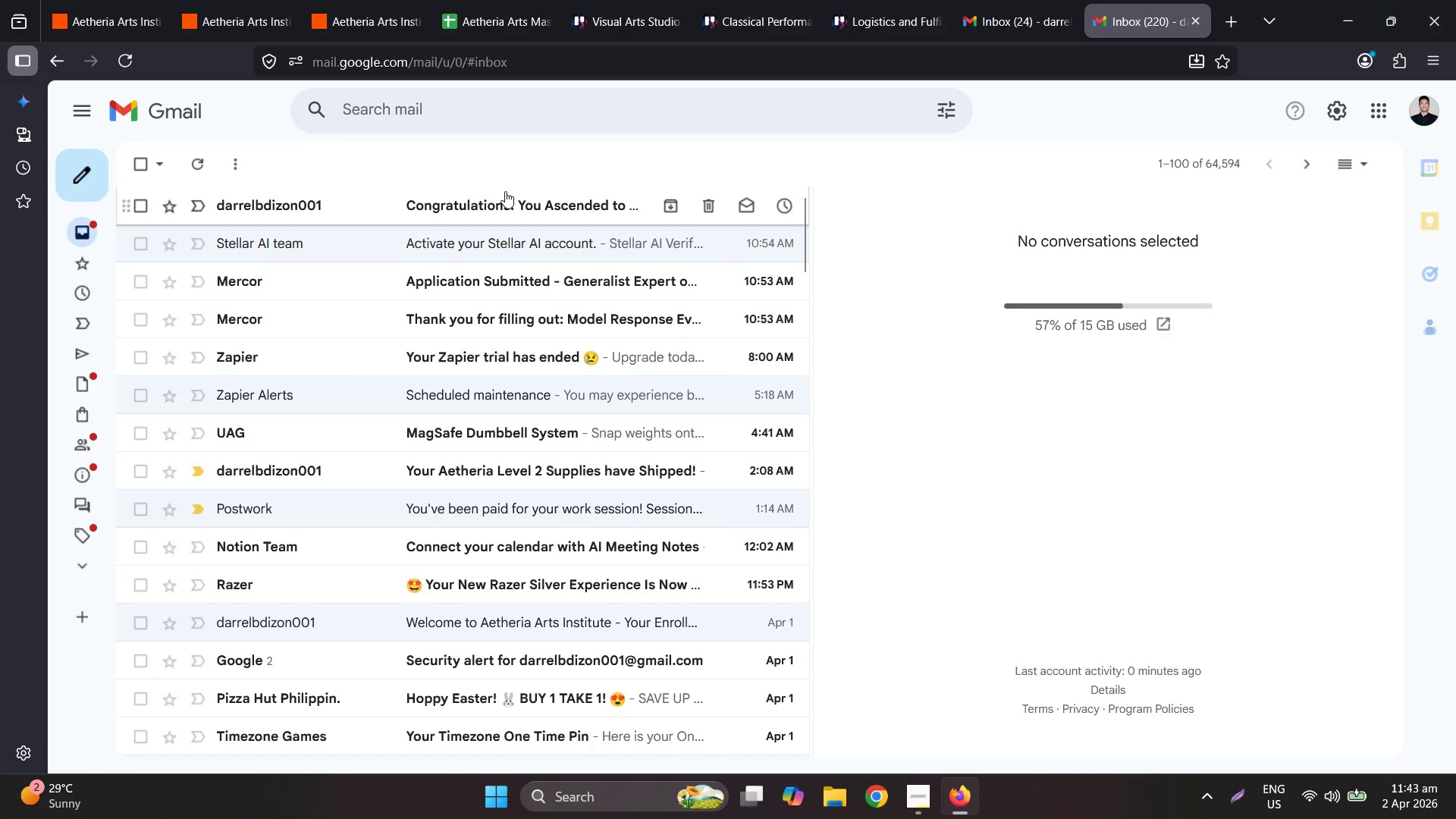 
left_click([511, 209])
 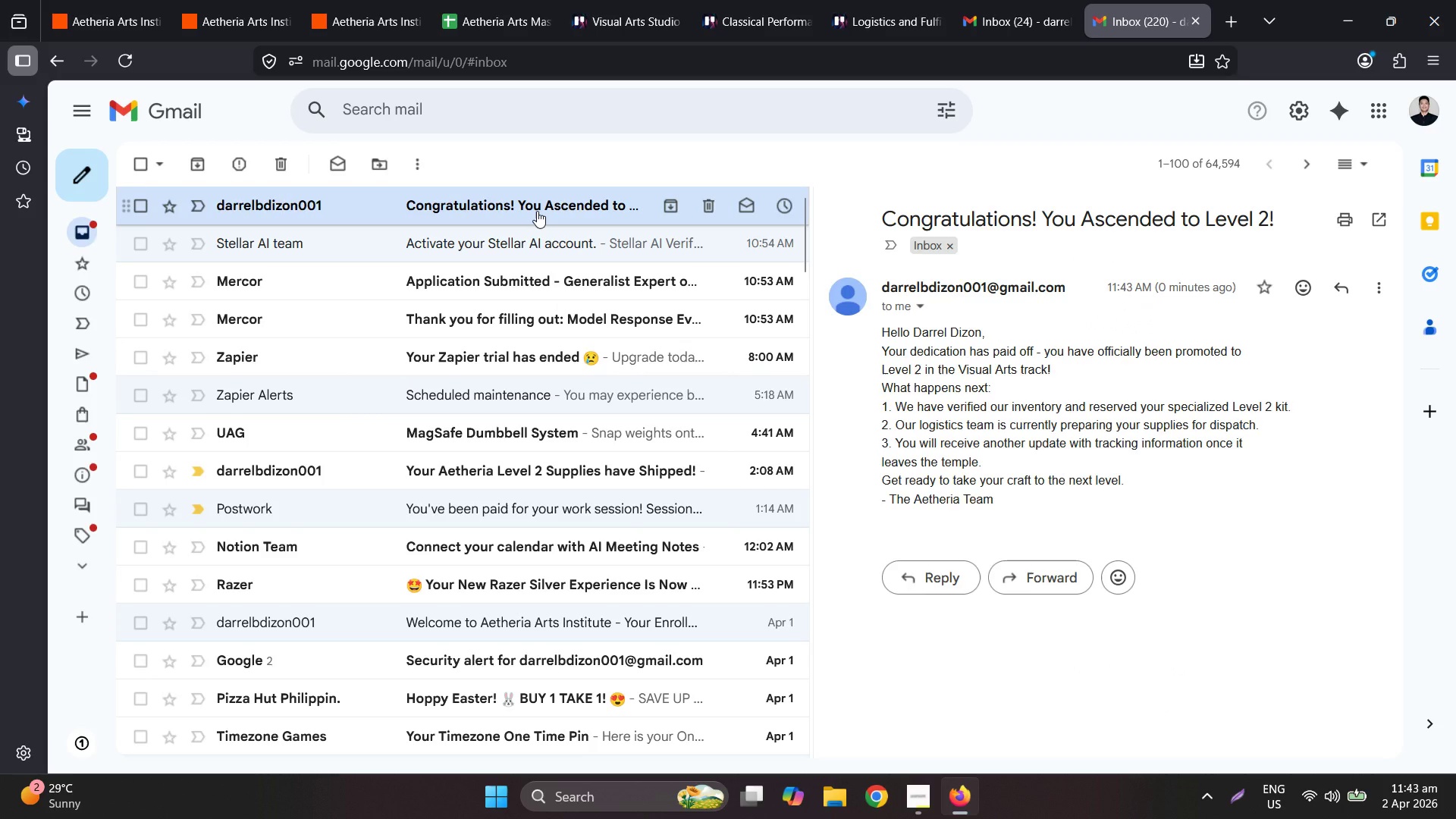 
double_click([537, 211])
 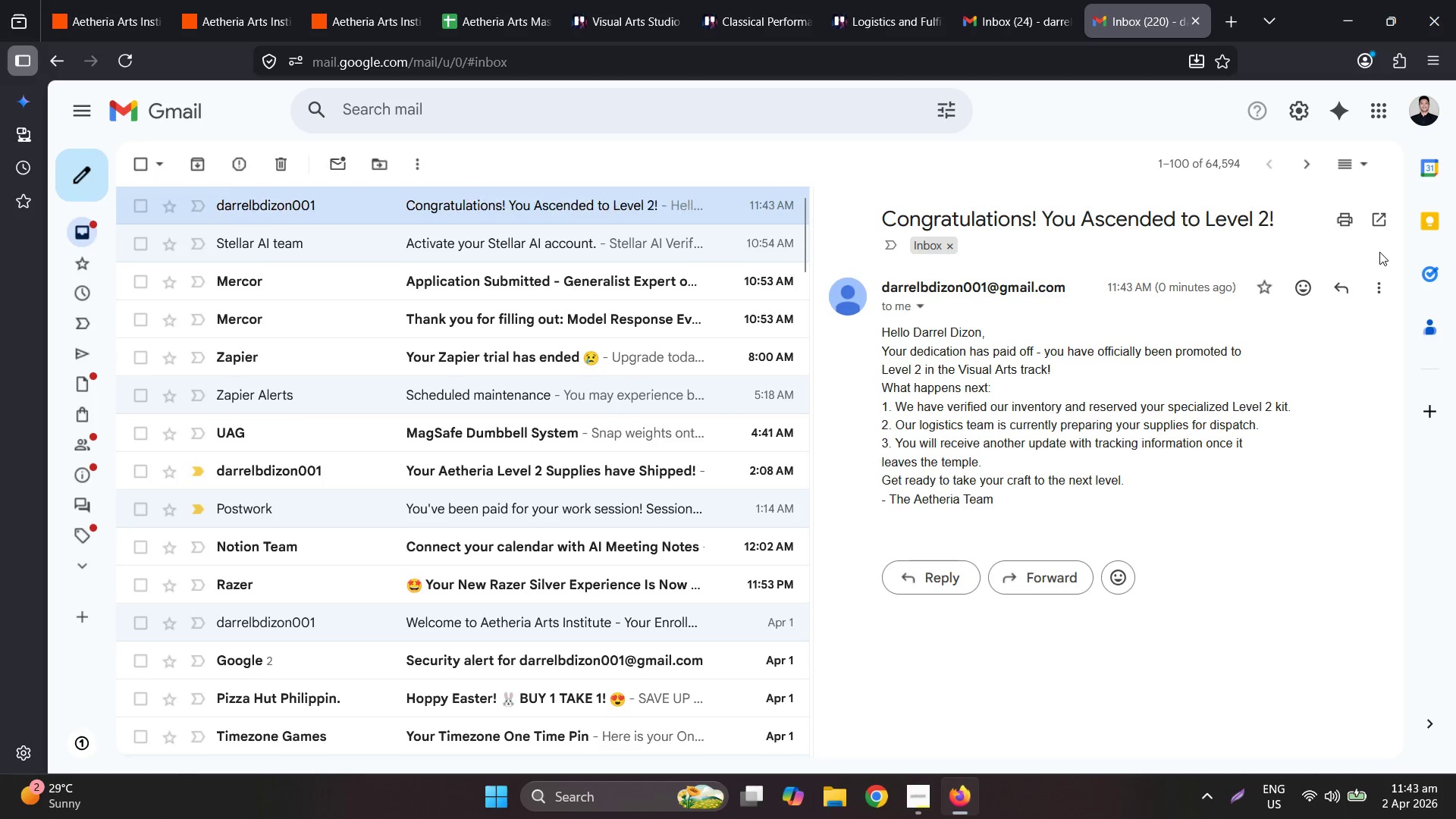 
mouse_move([1041, 2])
 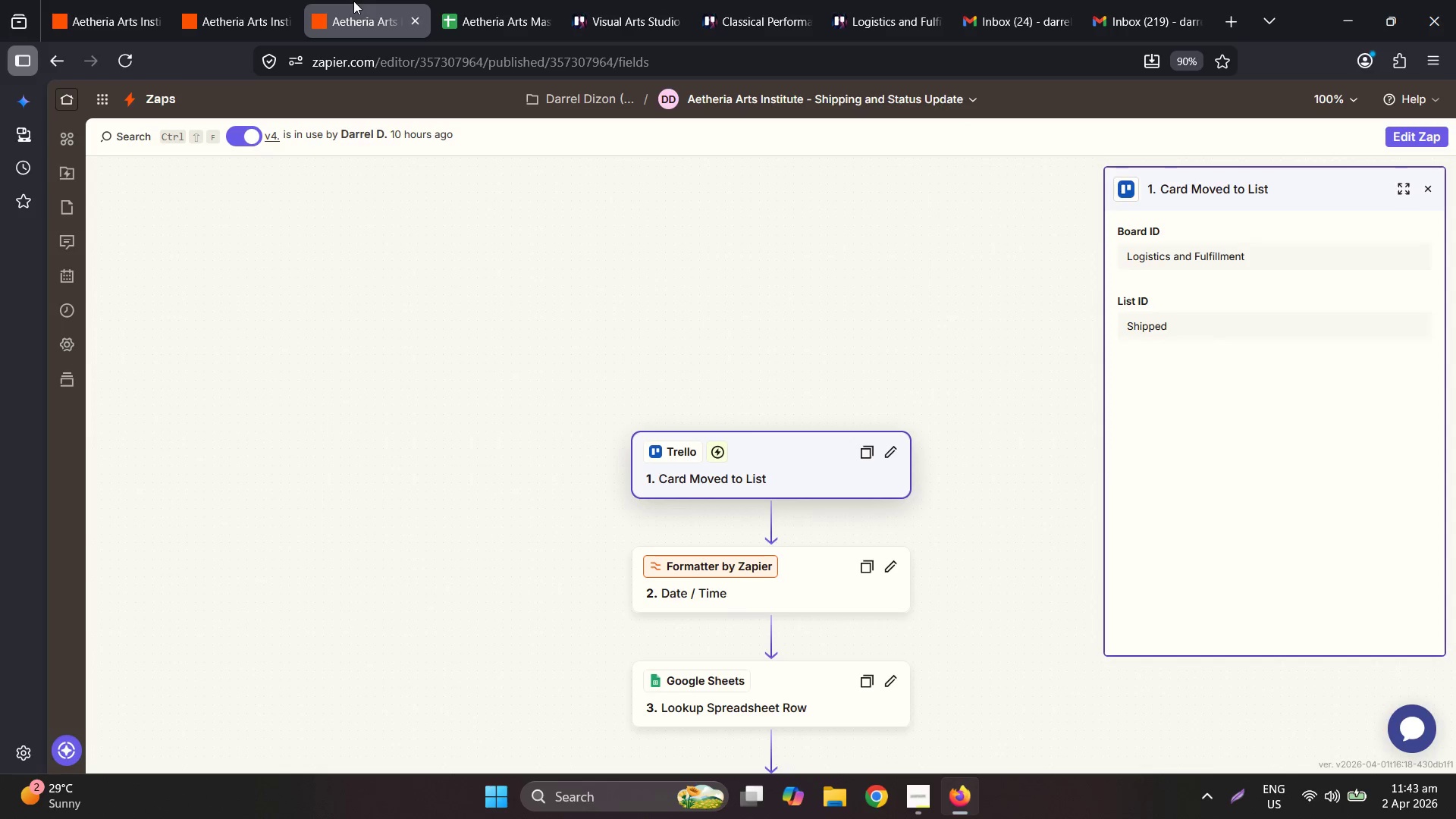 
left_click([282, 0])
 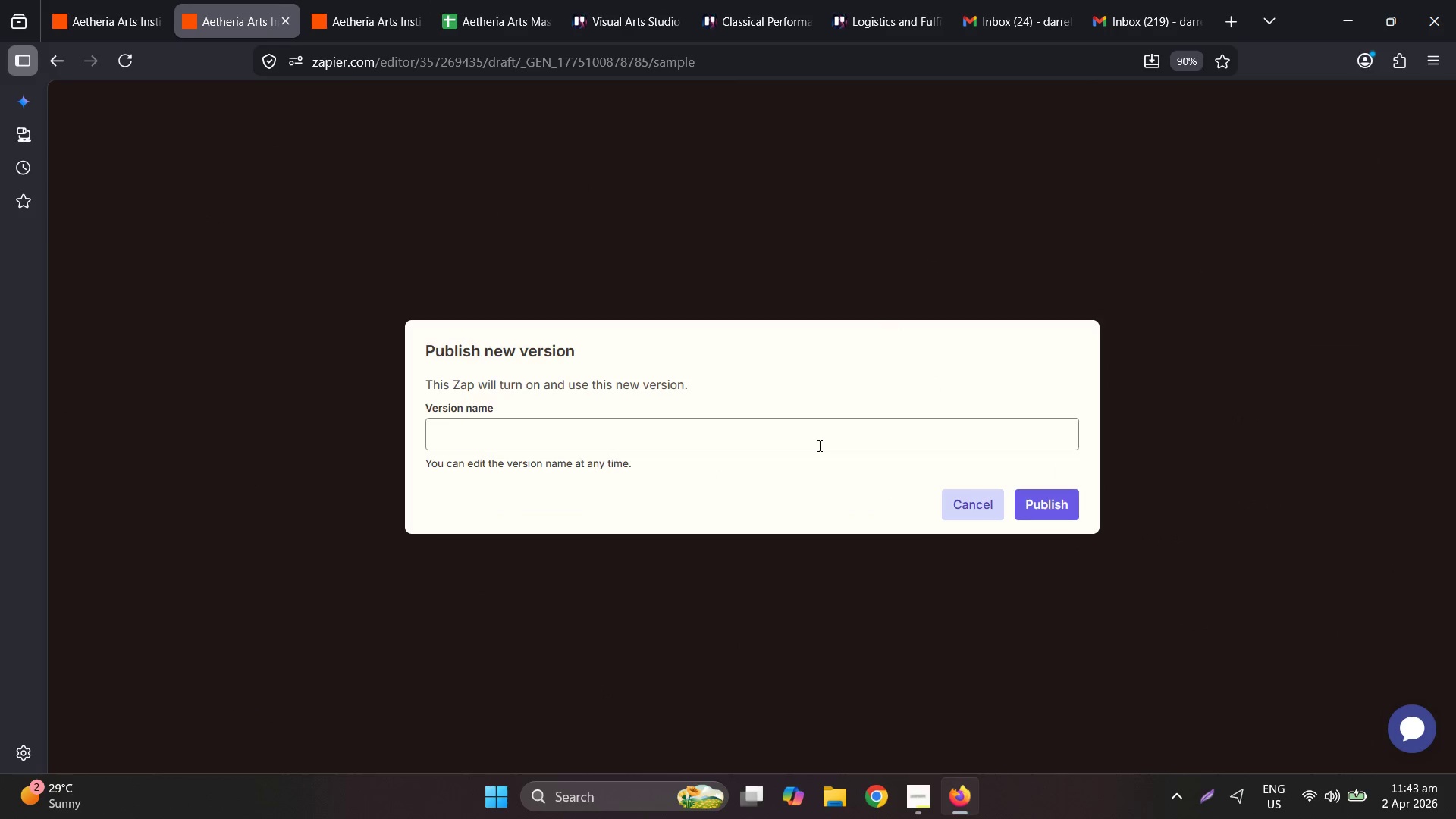 
left_click([1043, 507])
 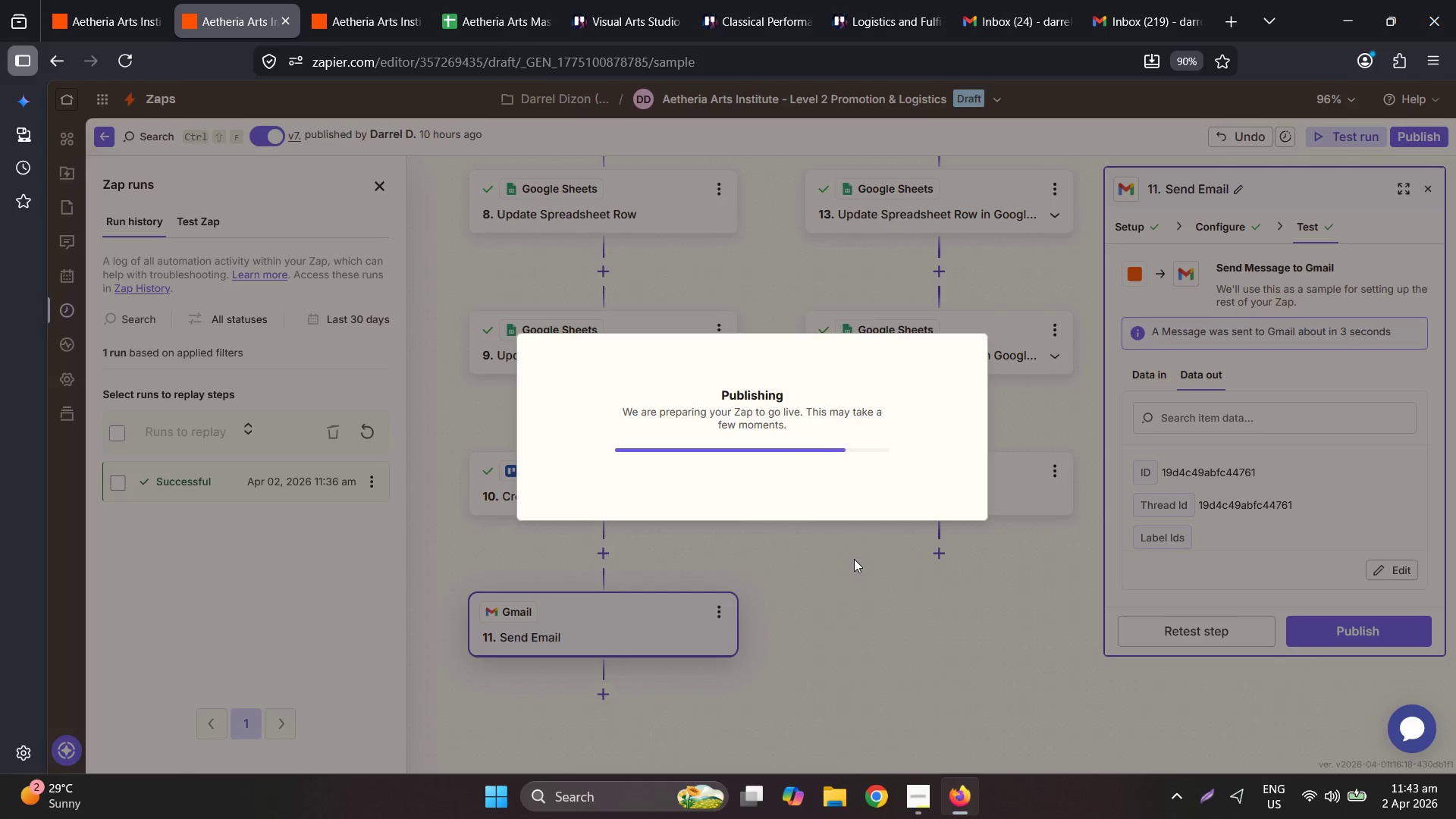 
scroll: coordinate [895, 534], scroll_direction: down, amount: 13.0
 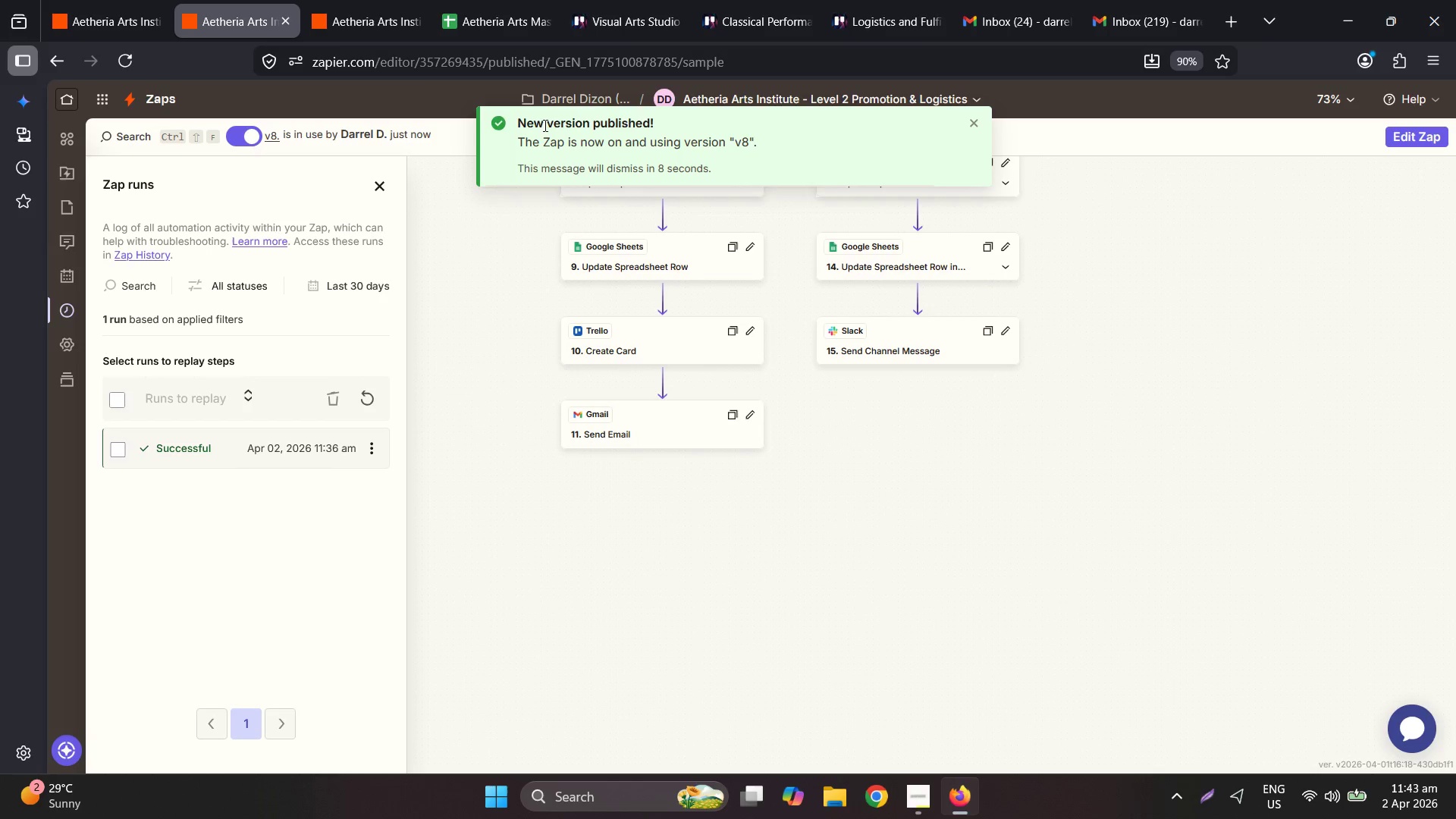 
left_click([94, 0])
 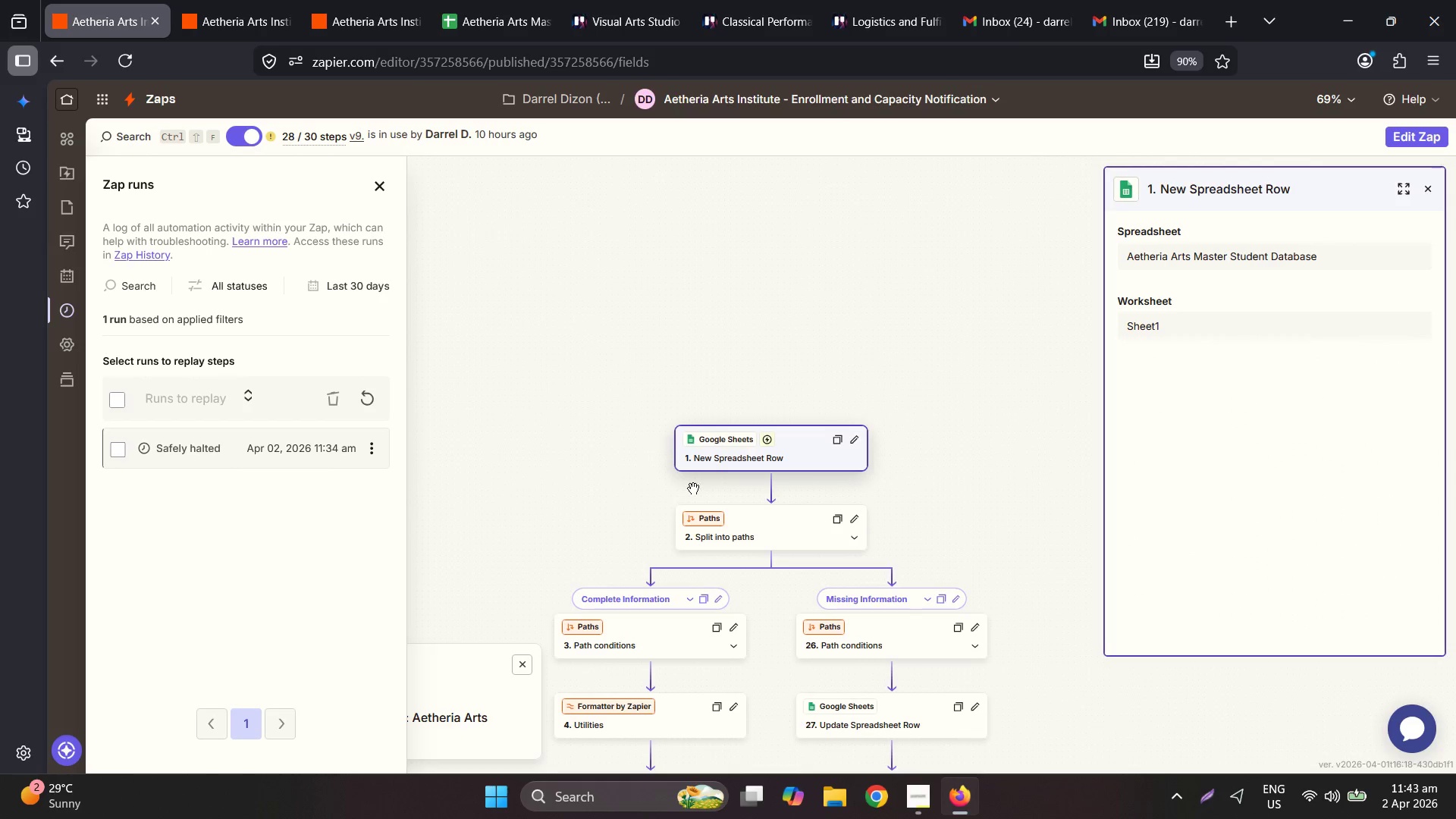 
scroll: coordinate [695, 522], scroll_direction: down, amount: 15.0
 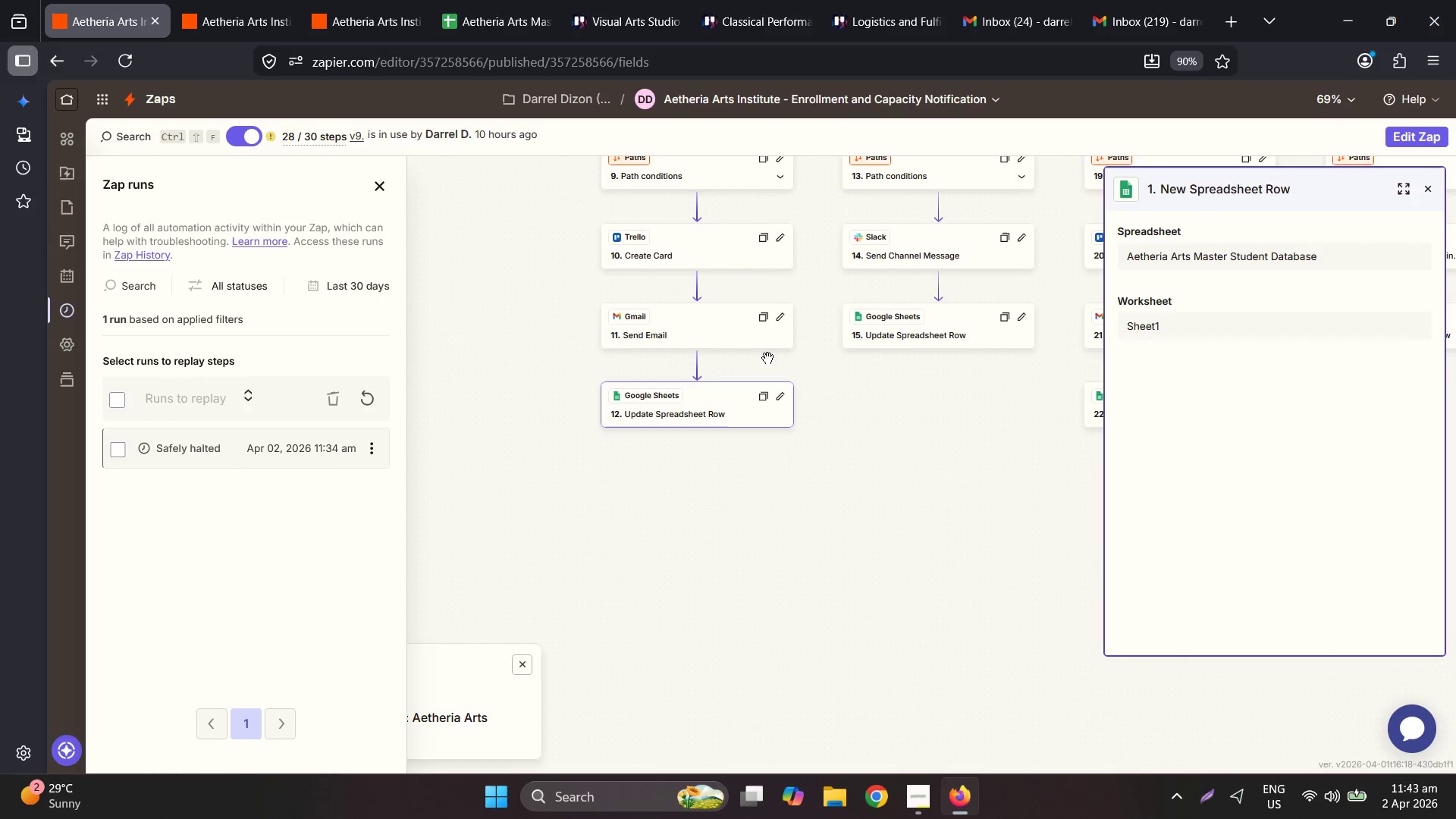 
left_click([783, 313])
 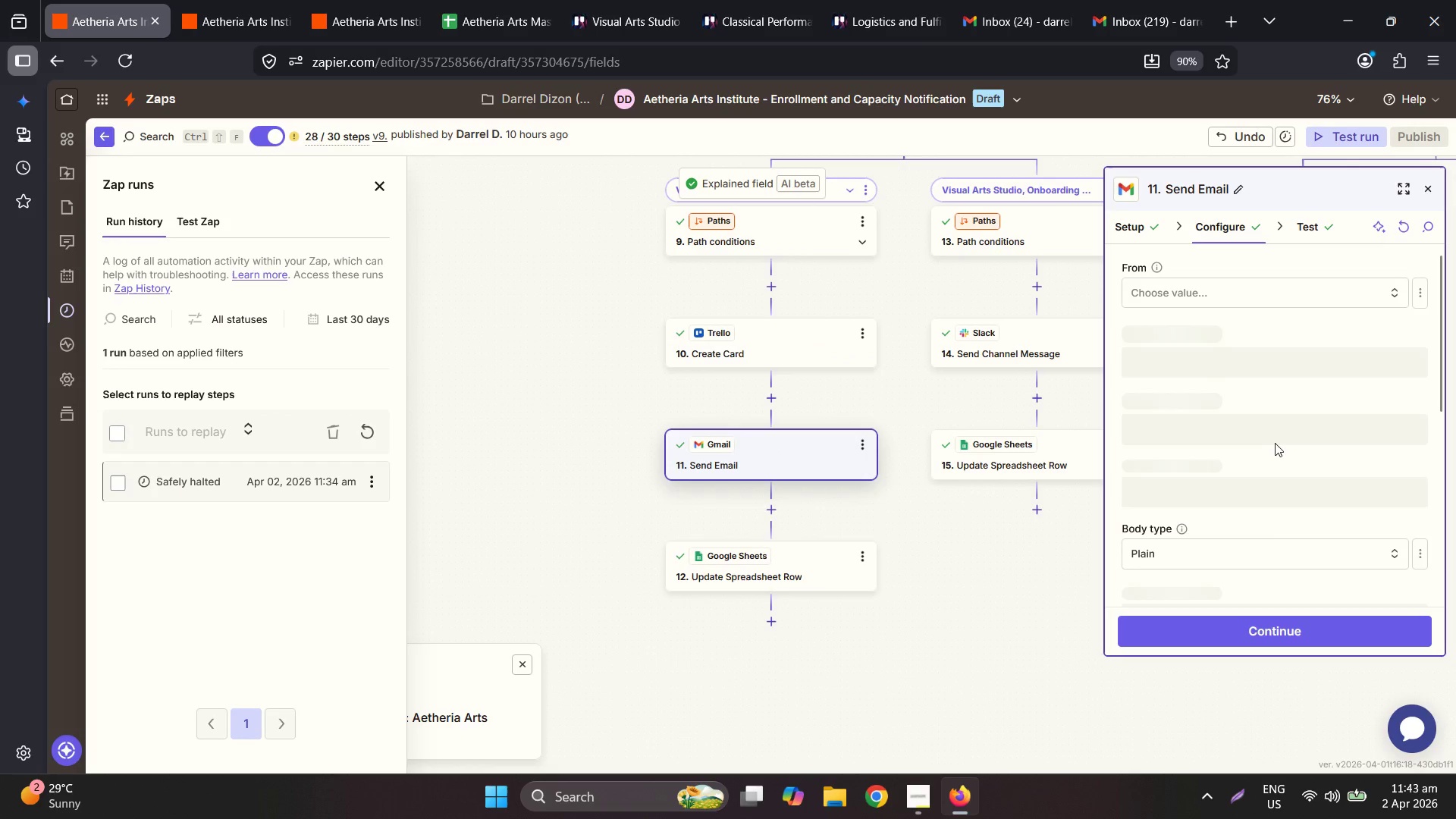 
scroll: coordinate [1256, 491], scroll_direction: down, amount: 5.0
 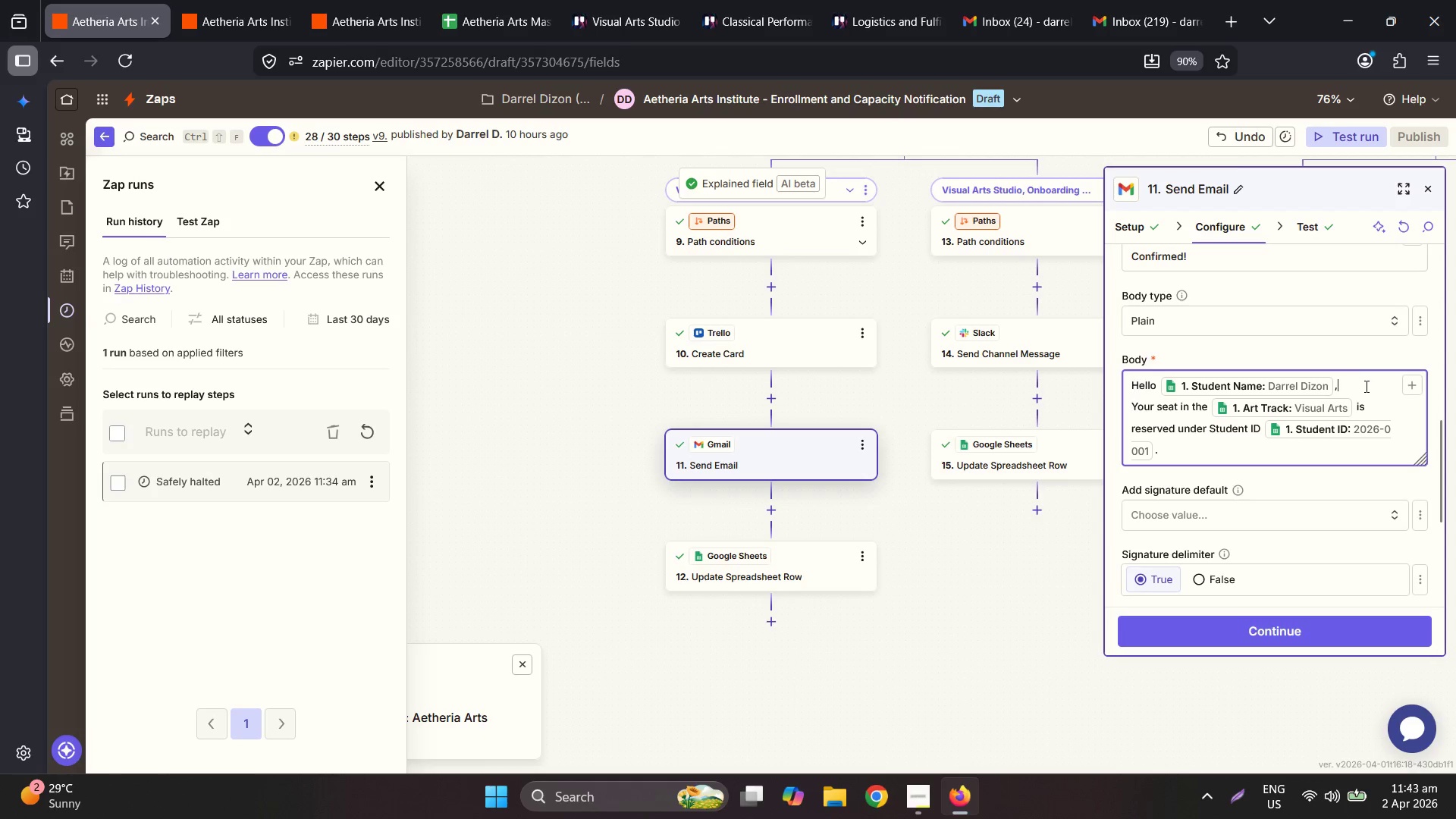 
key(Enter)
 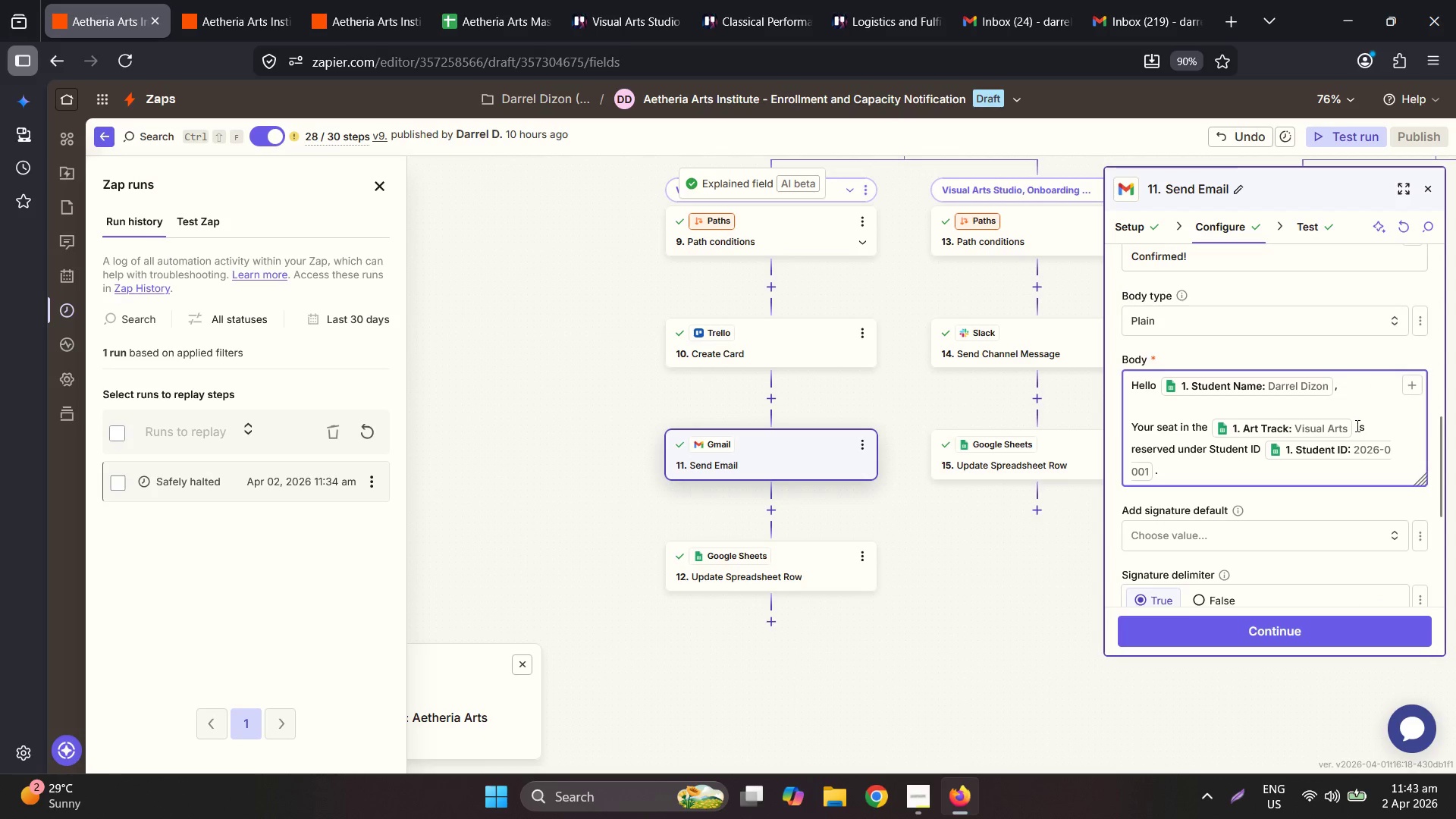 
scroll: coordinate [1356, 425], scroll_direction: down, amount: 2.0
 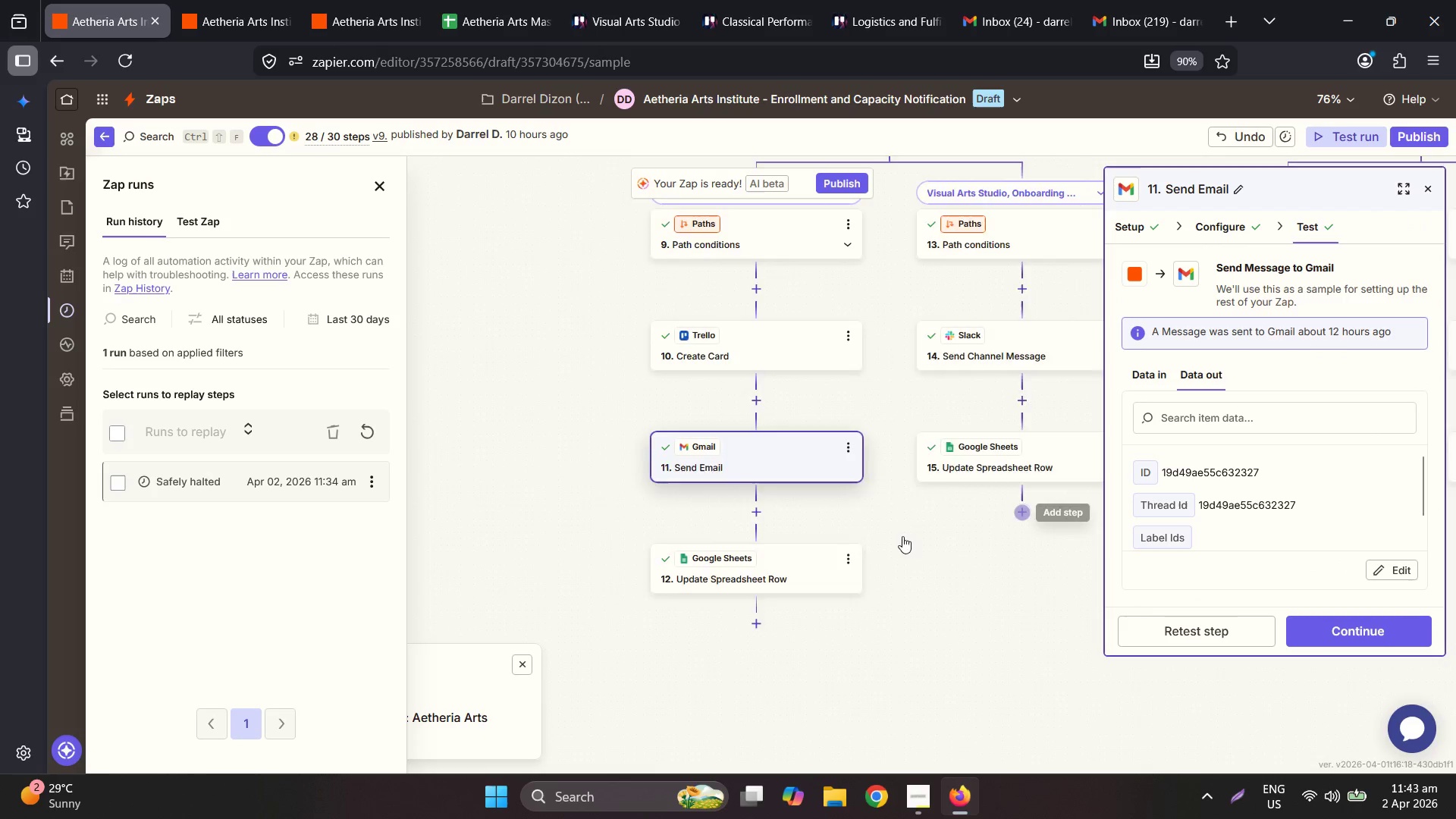 
left_click([946, 469])
 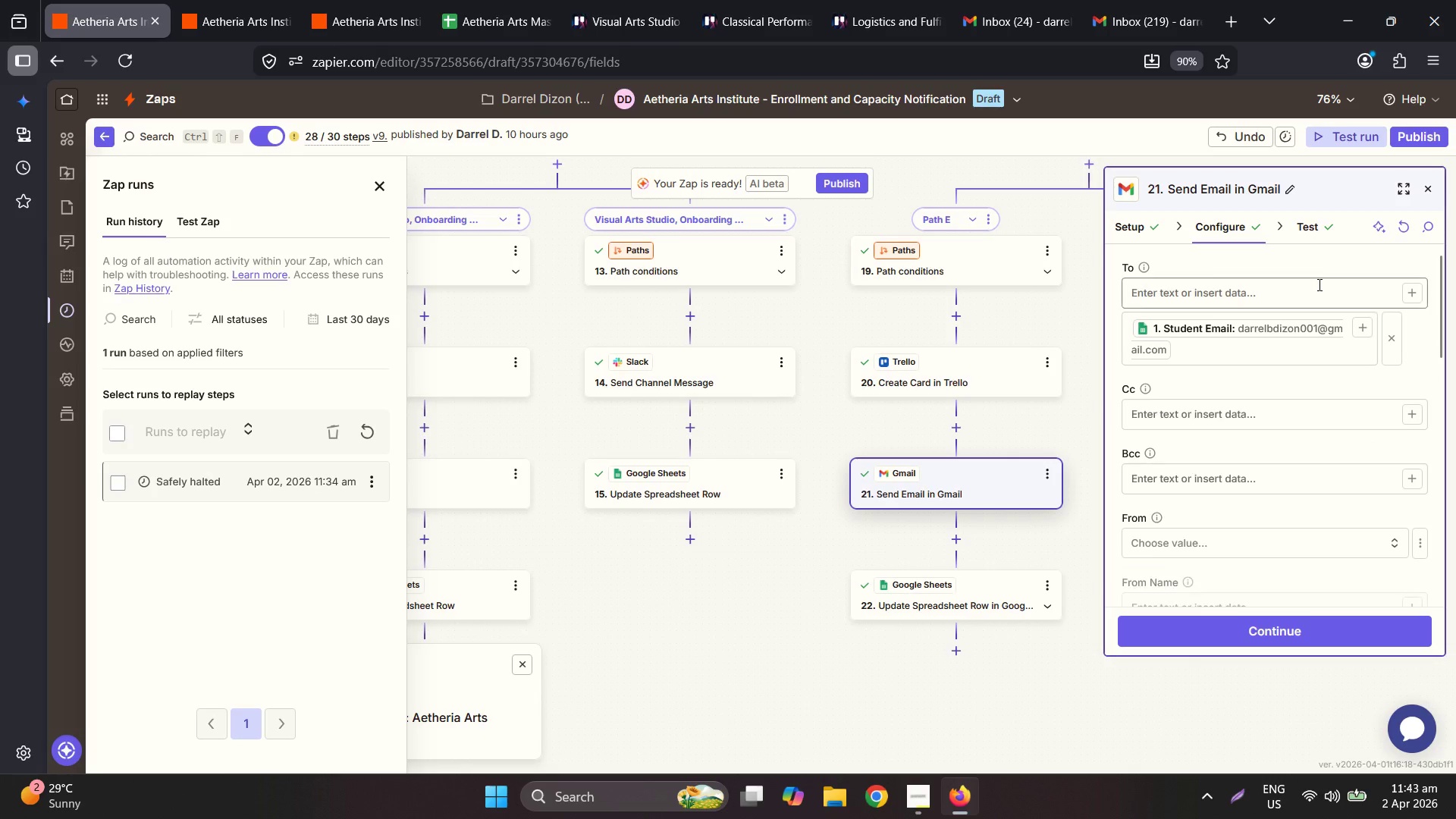 
scroll: coordinate [1355, 506], scroll_direction: down, amount: 5.0
 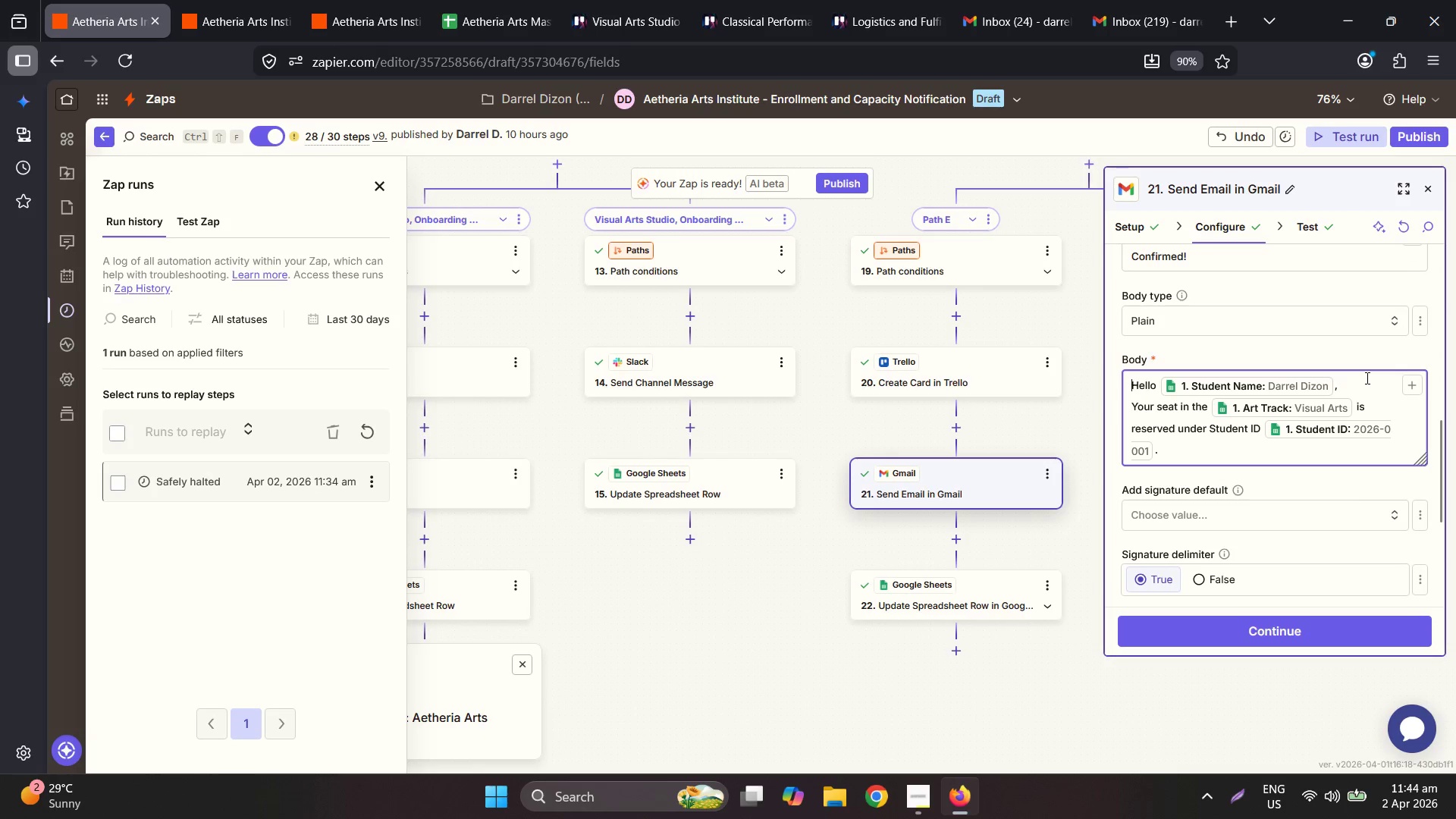 
double_click([1363, 387])
 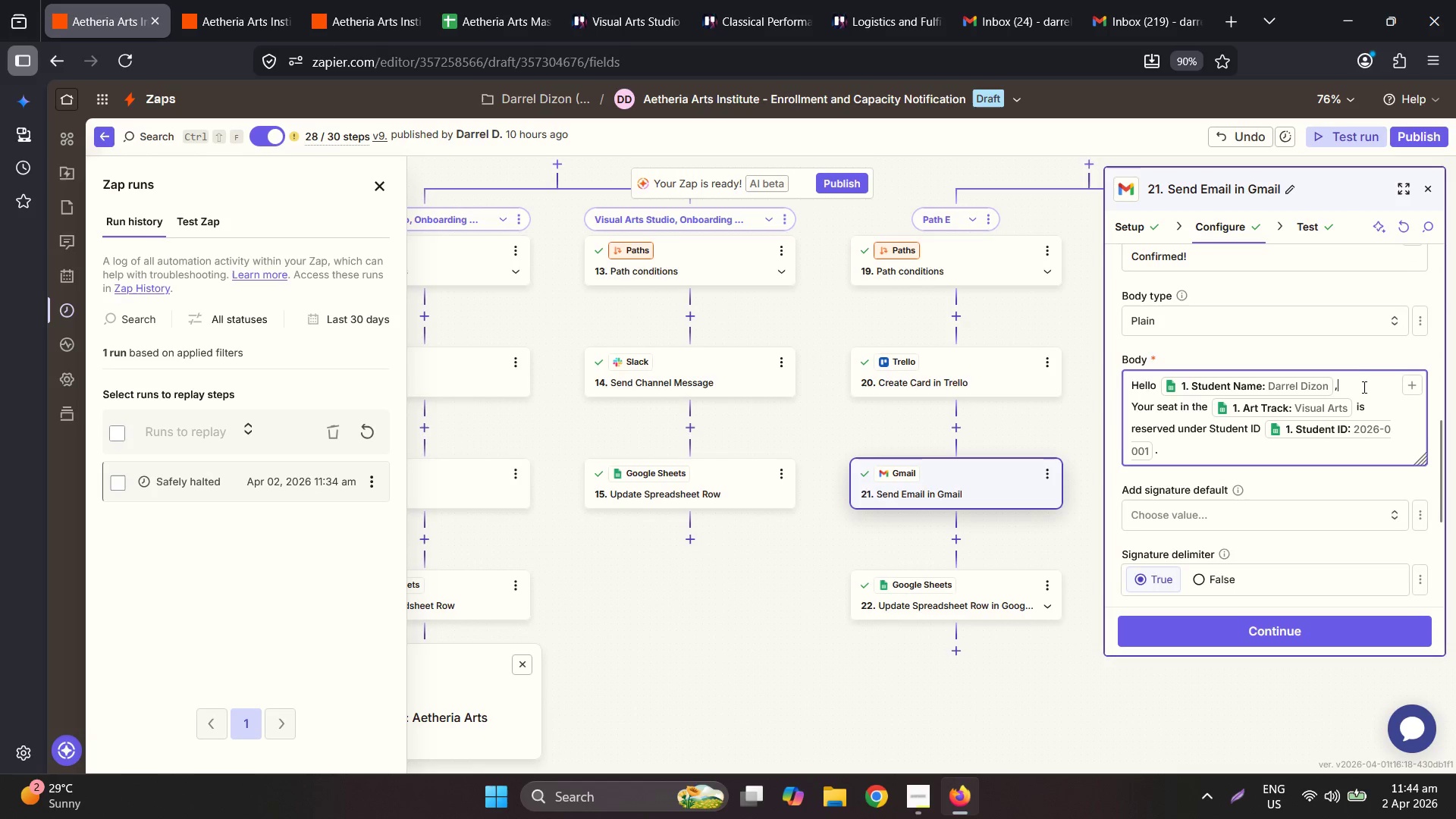 
key(Enter)
 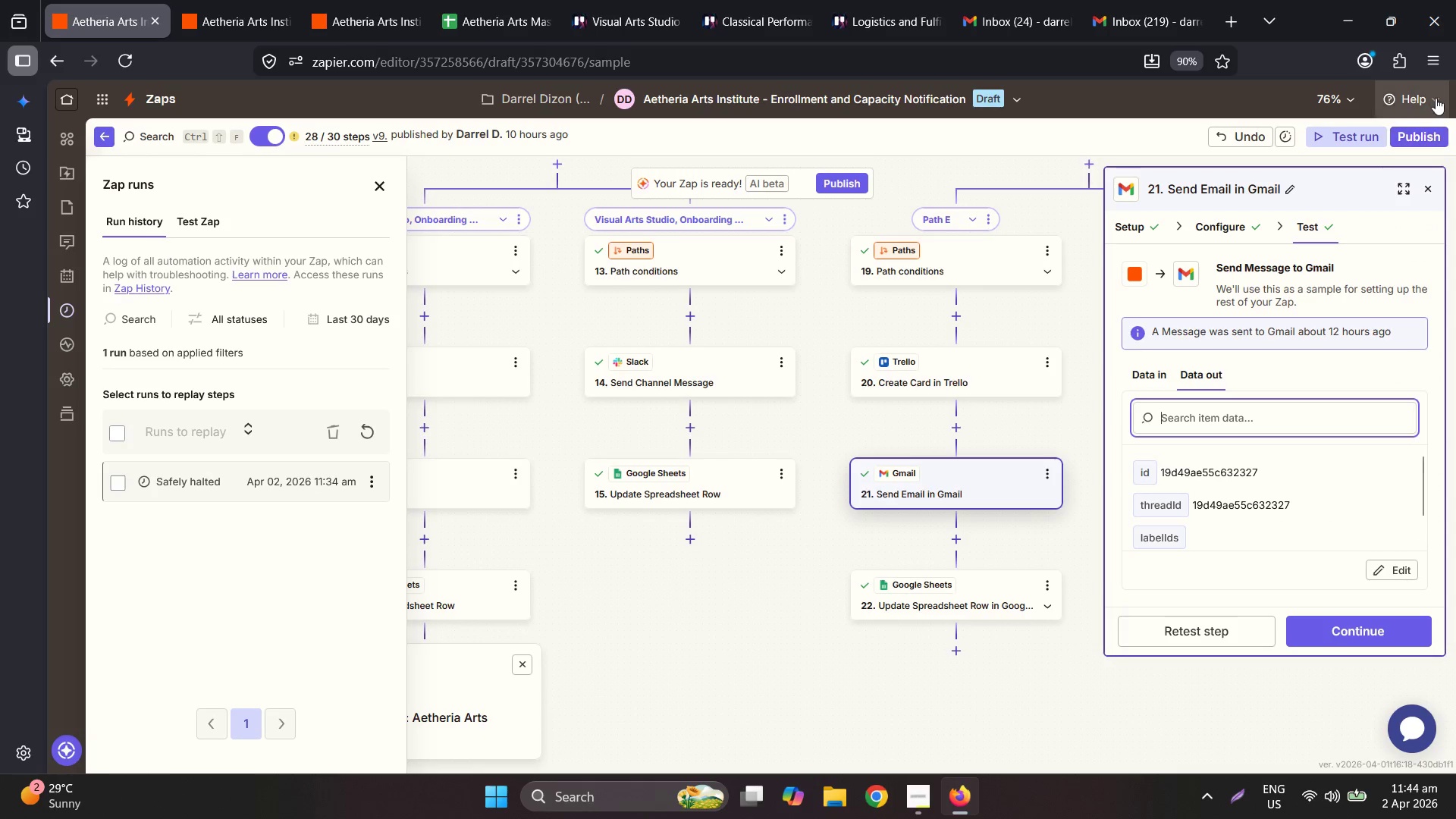 
left_click([1429, 145])
 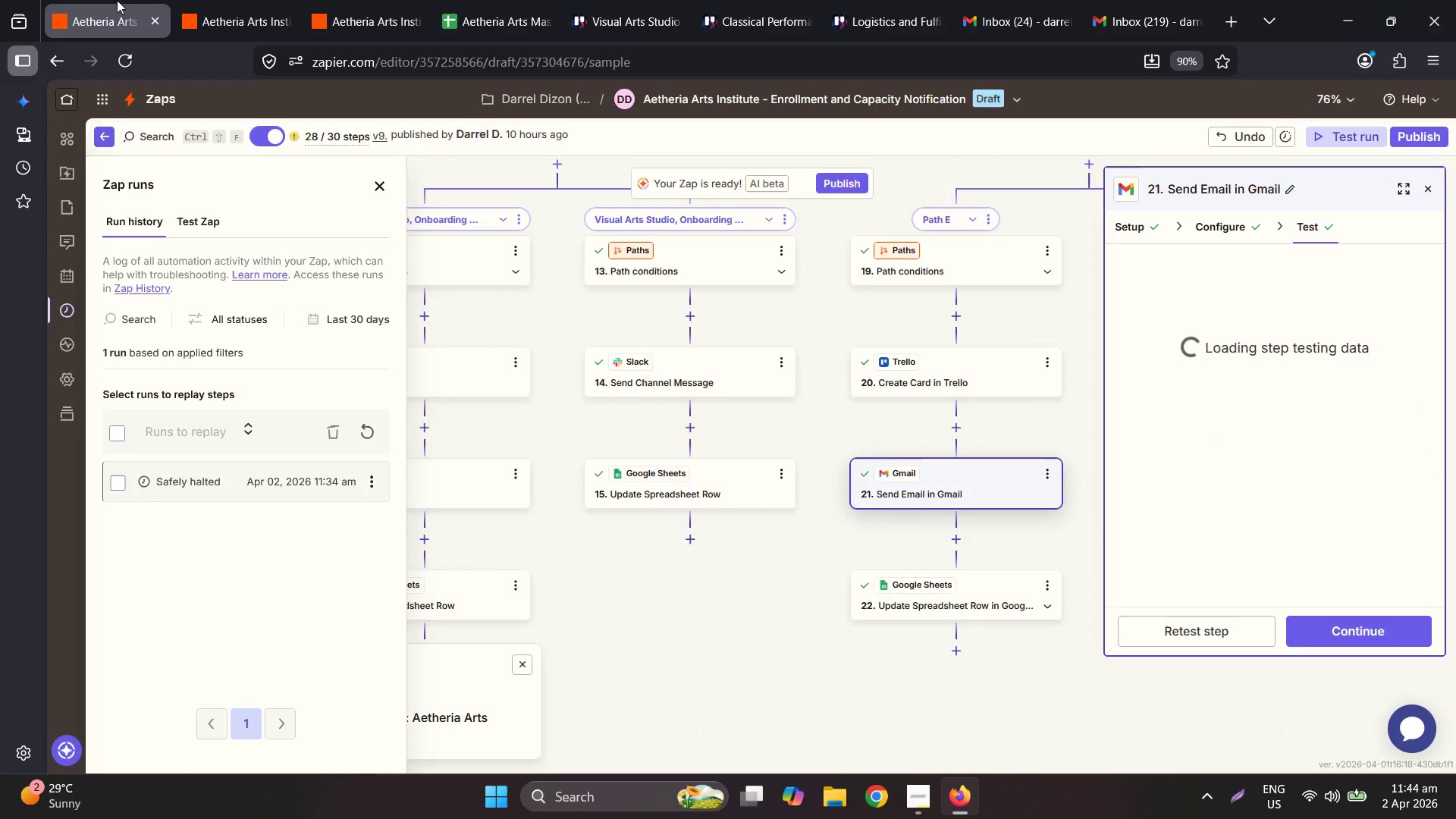 
left_click([199, 0])
 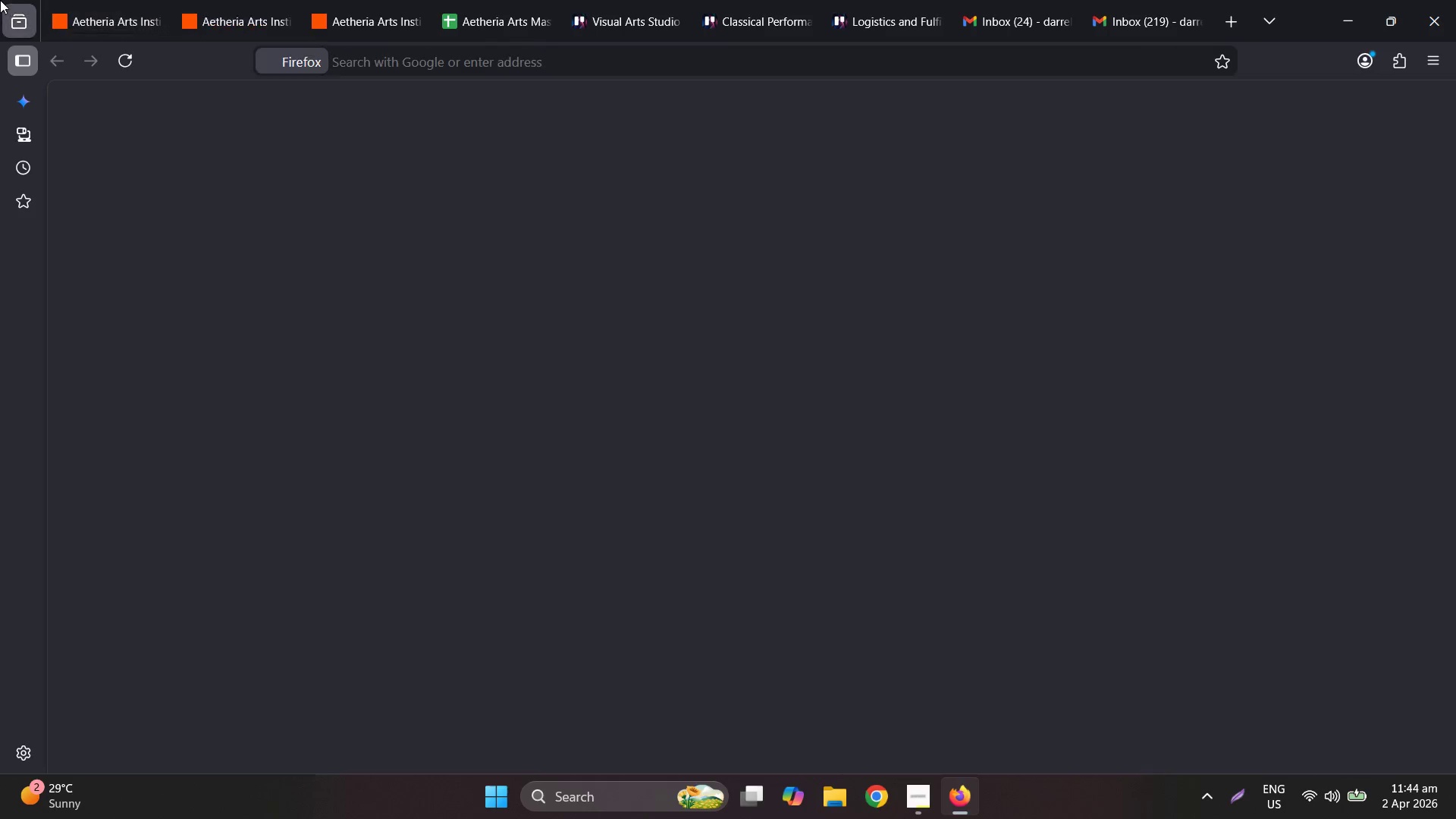 
double_click([96, 0])
 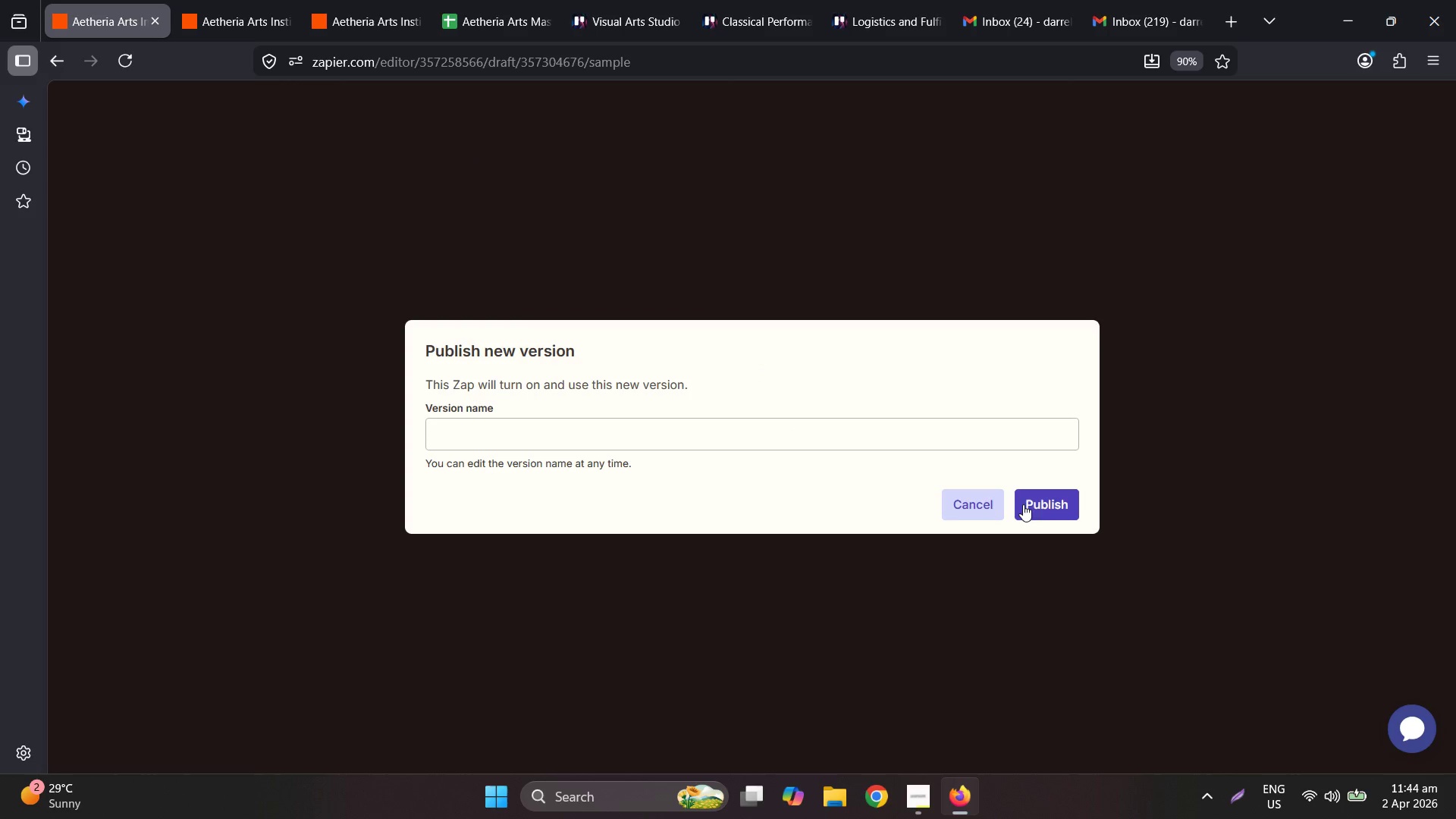 
left_click([1047, 499])
 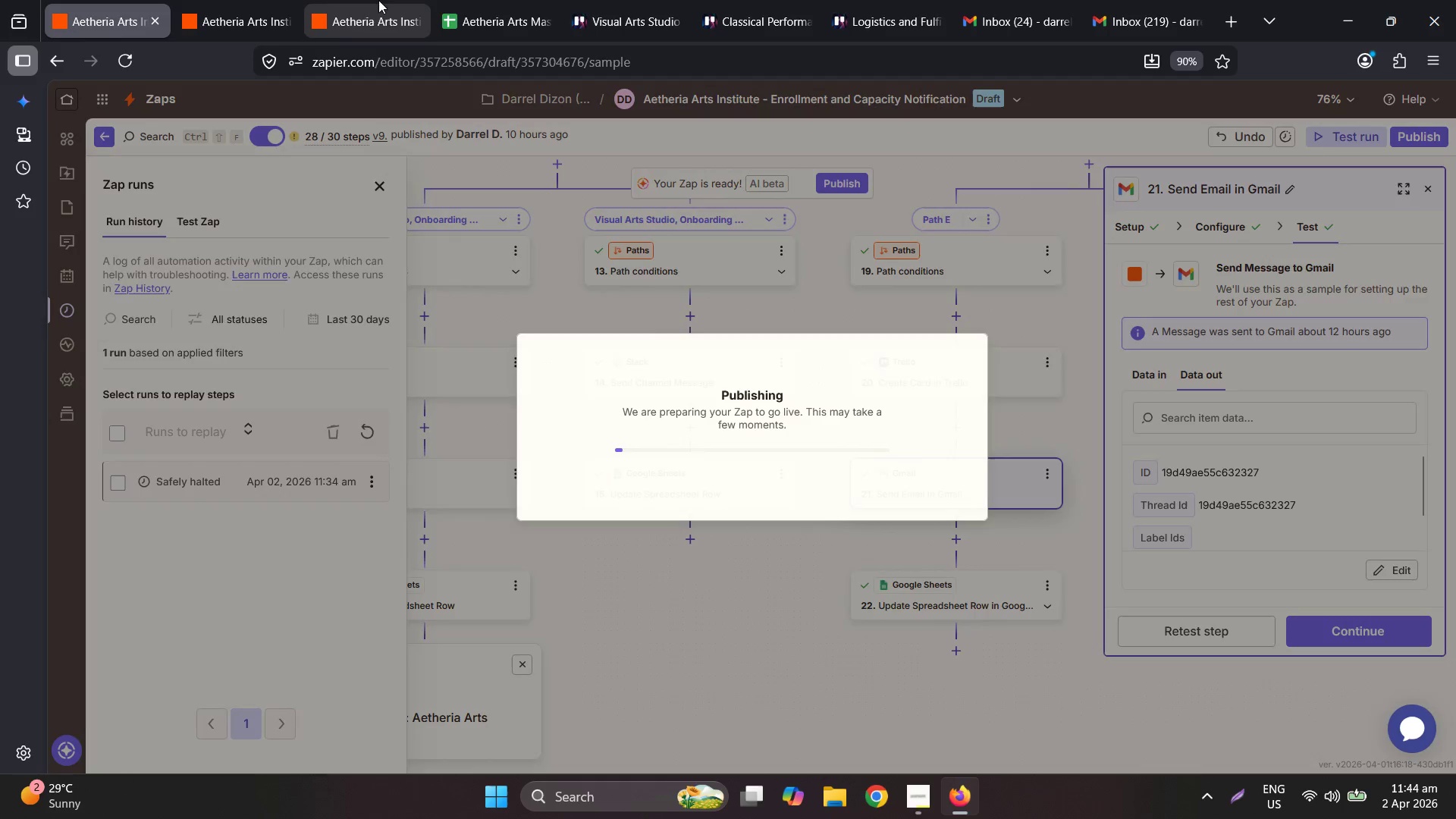 
left_click([287, 0])
 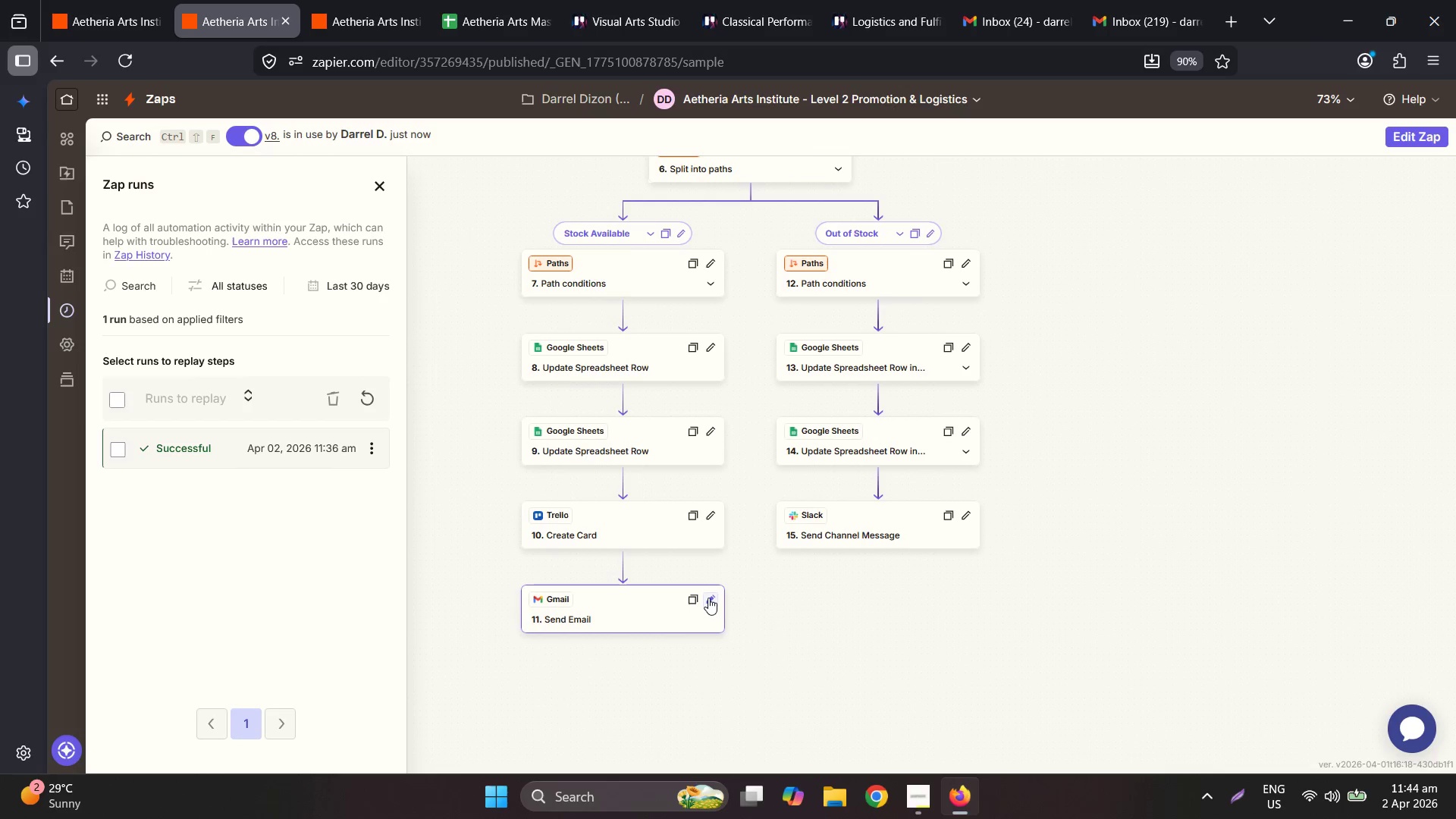 
left_click_drag(start_coordinate=[1417, 136], to_coordinate=[1417, 141])
 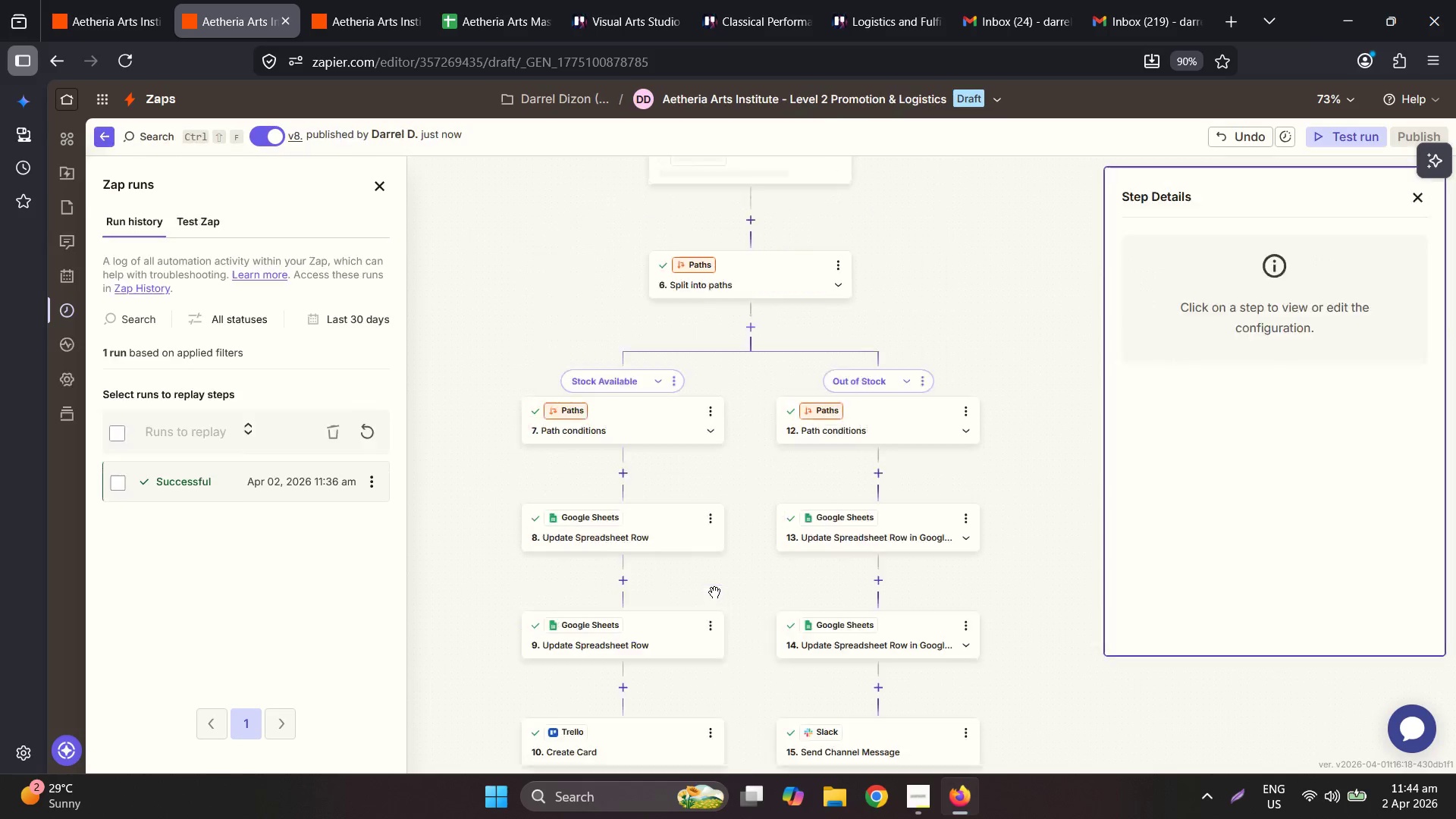 
scroll: coordinate [743, 566], scroll_direction: down, amount: 22.0
 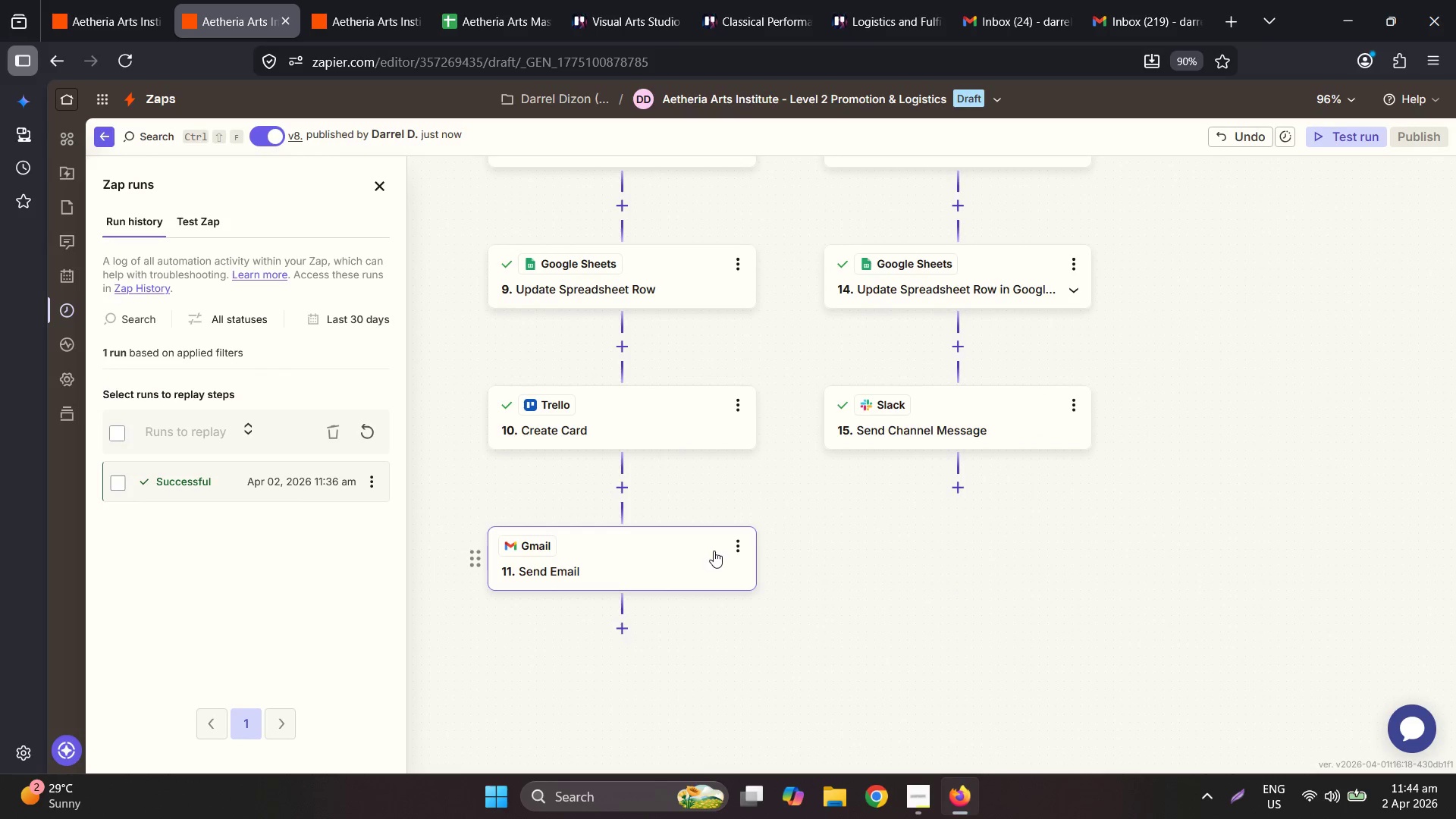 
left_click([714, 550])
 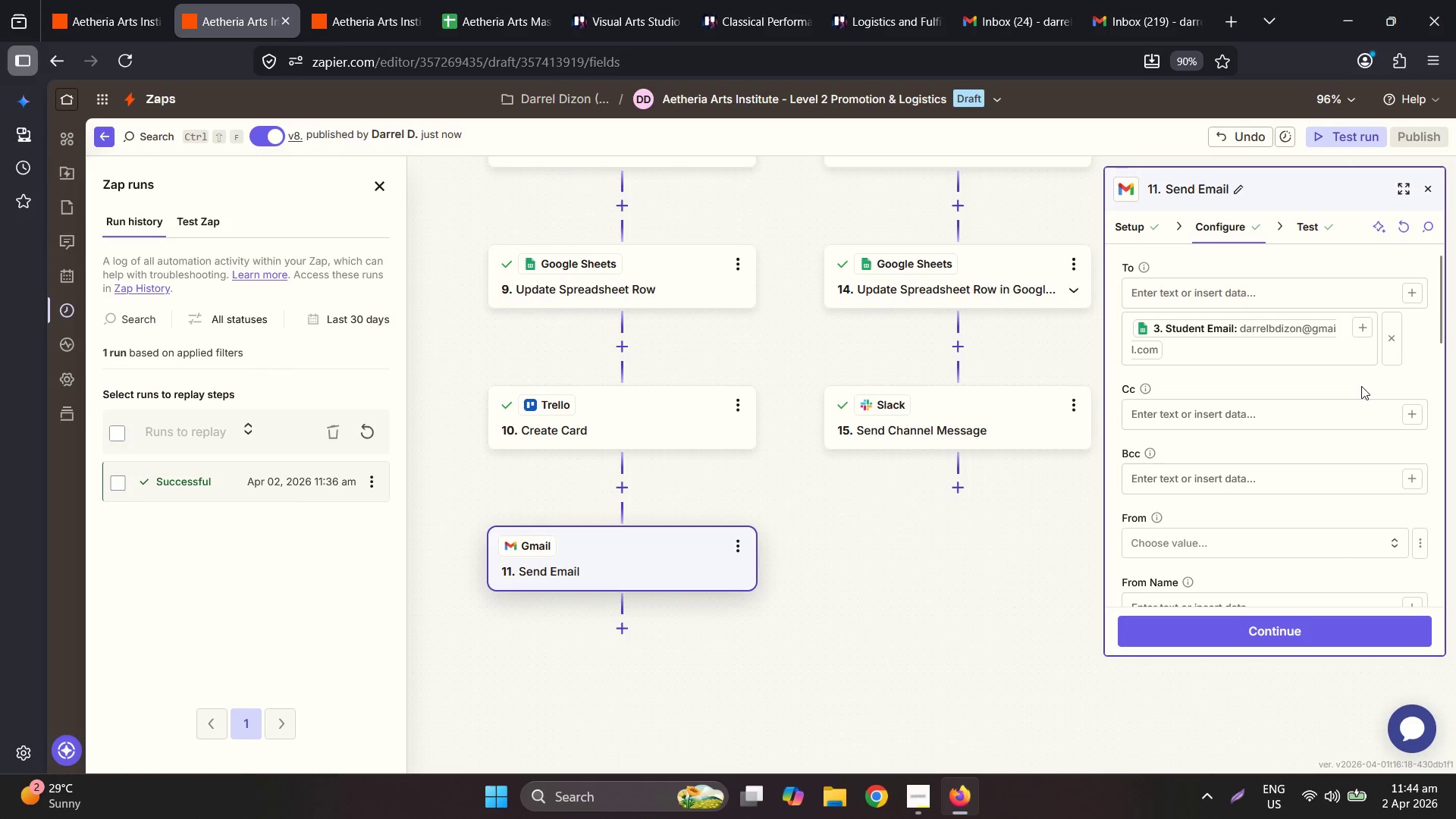 
scroll: coordinate [1357, 389], scroll_direction: down, amount: 5.0
 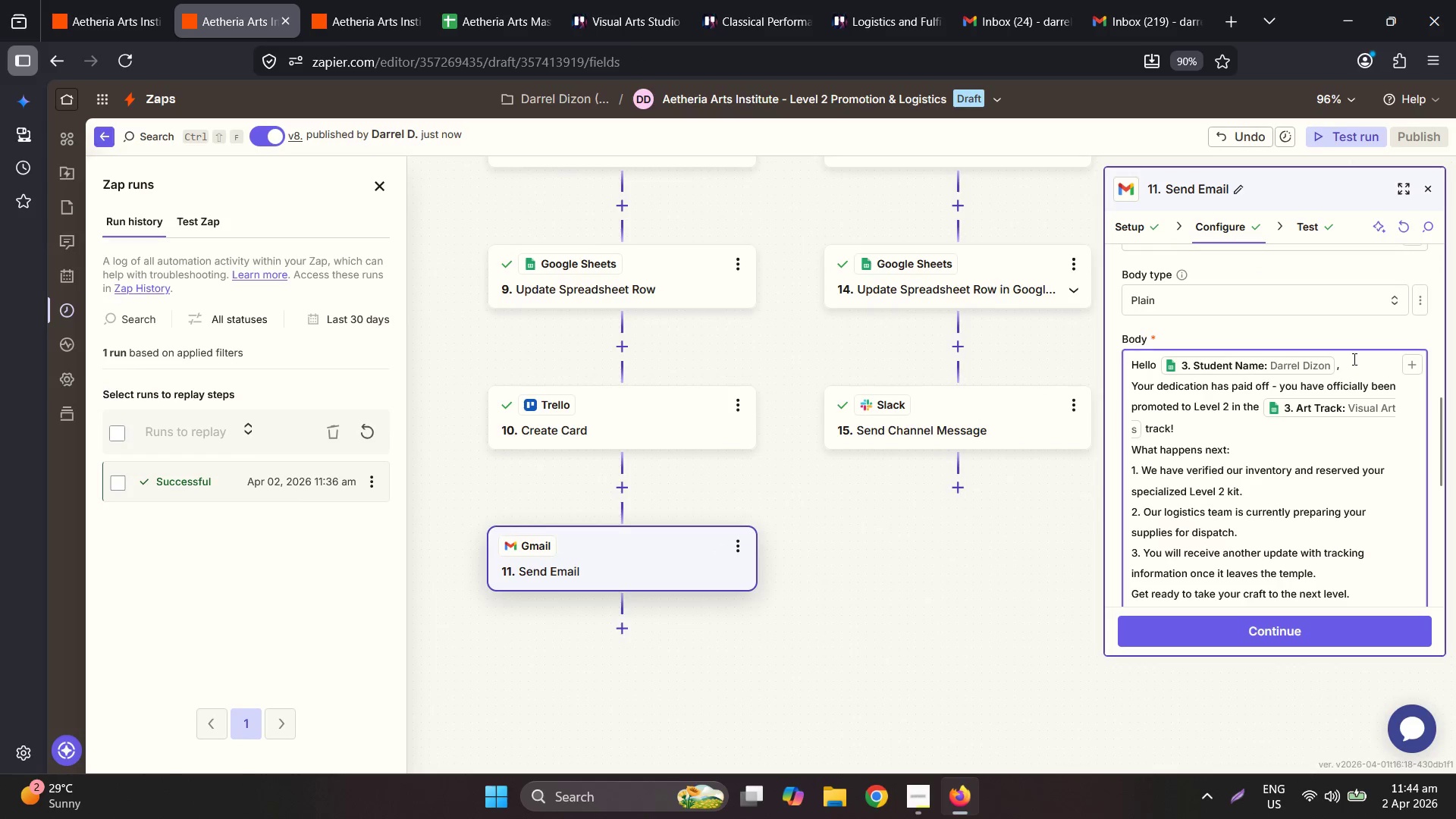 
double_click([1352, 362])
 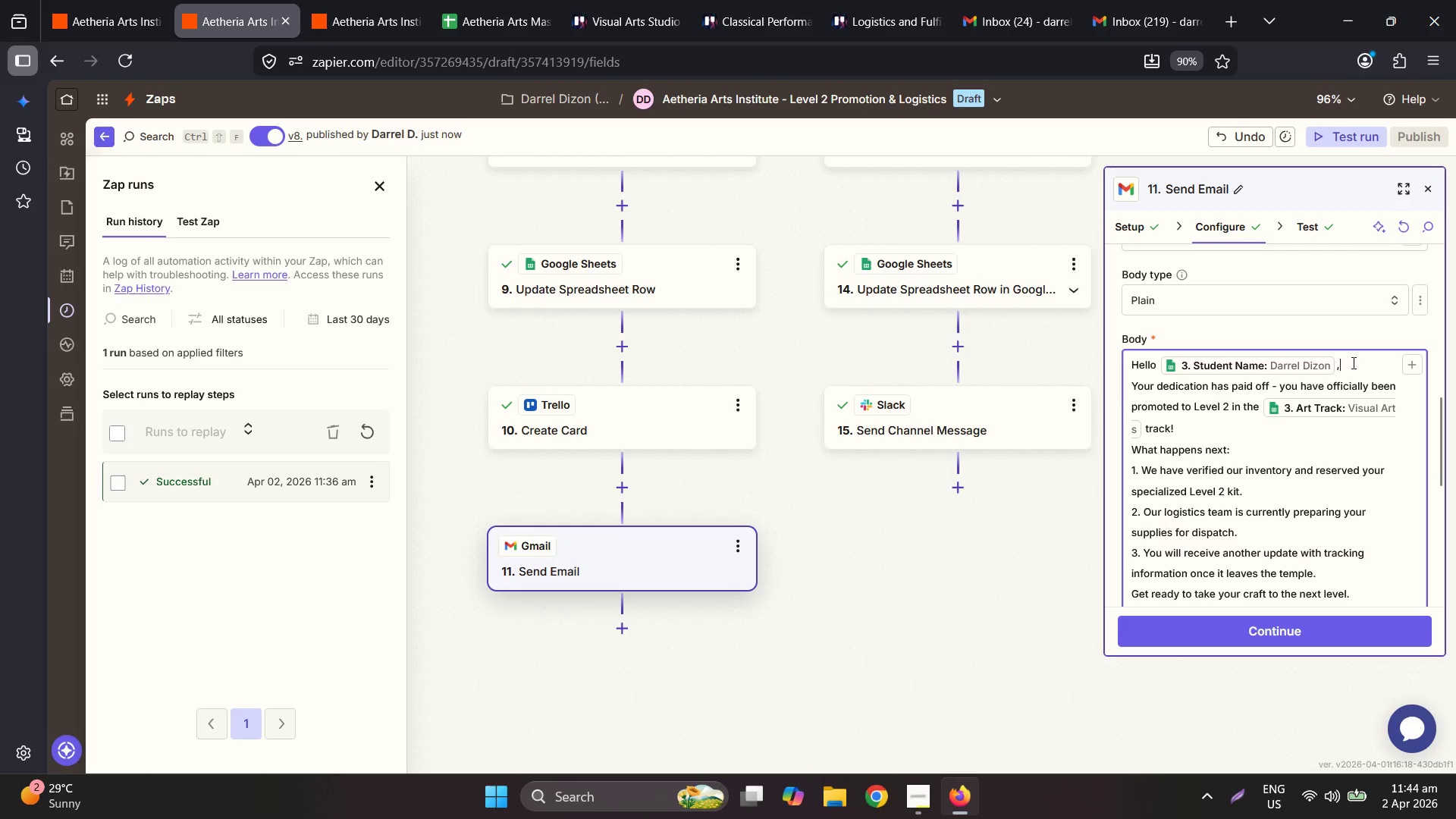 
key(Enter)
 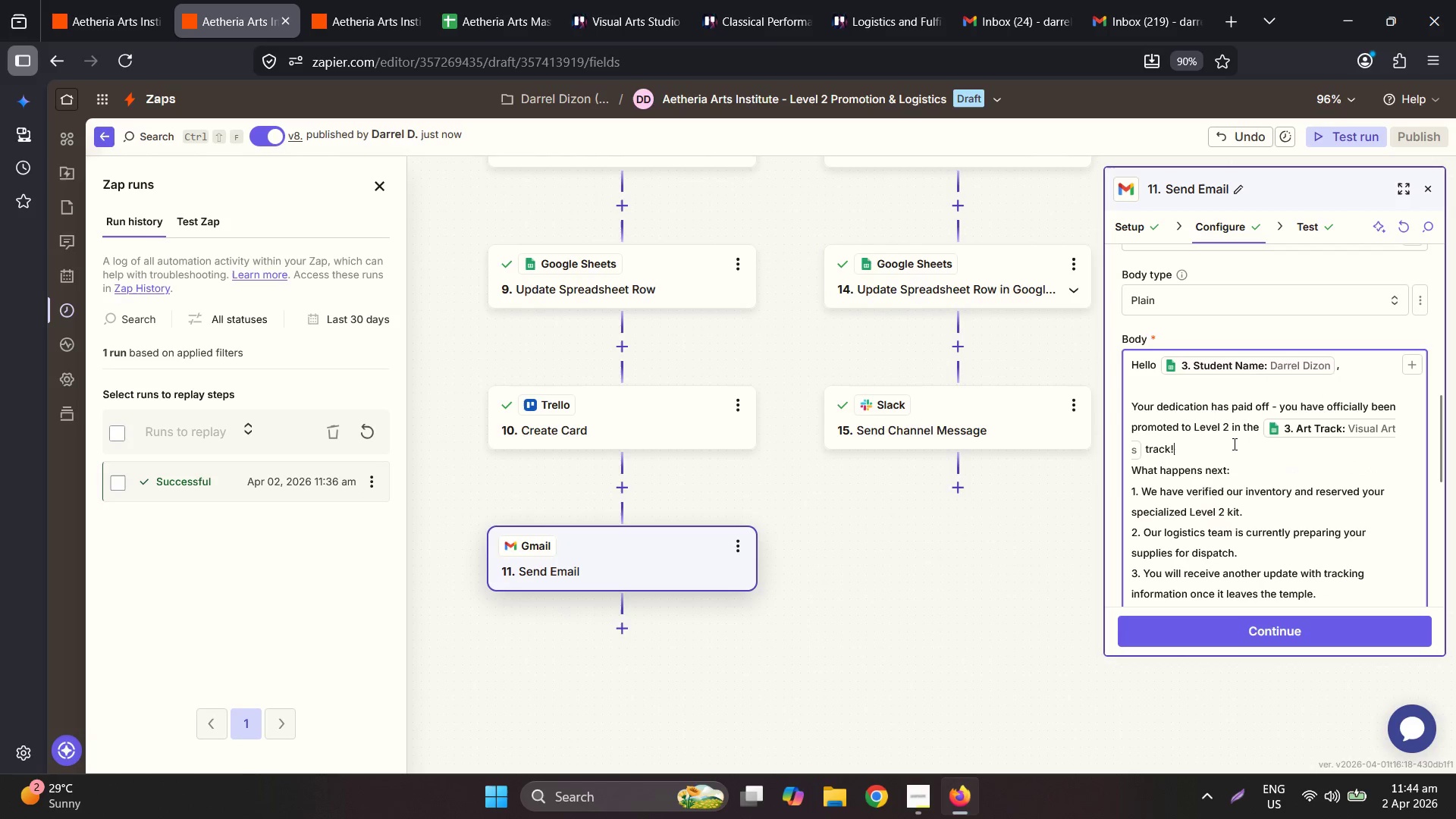 
key(Enter)
 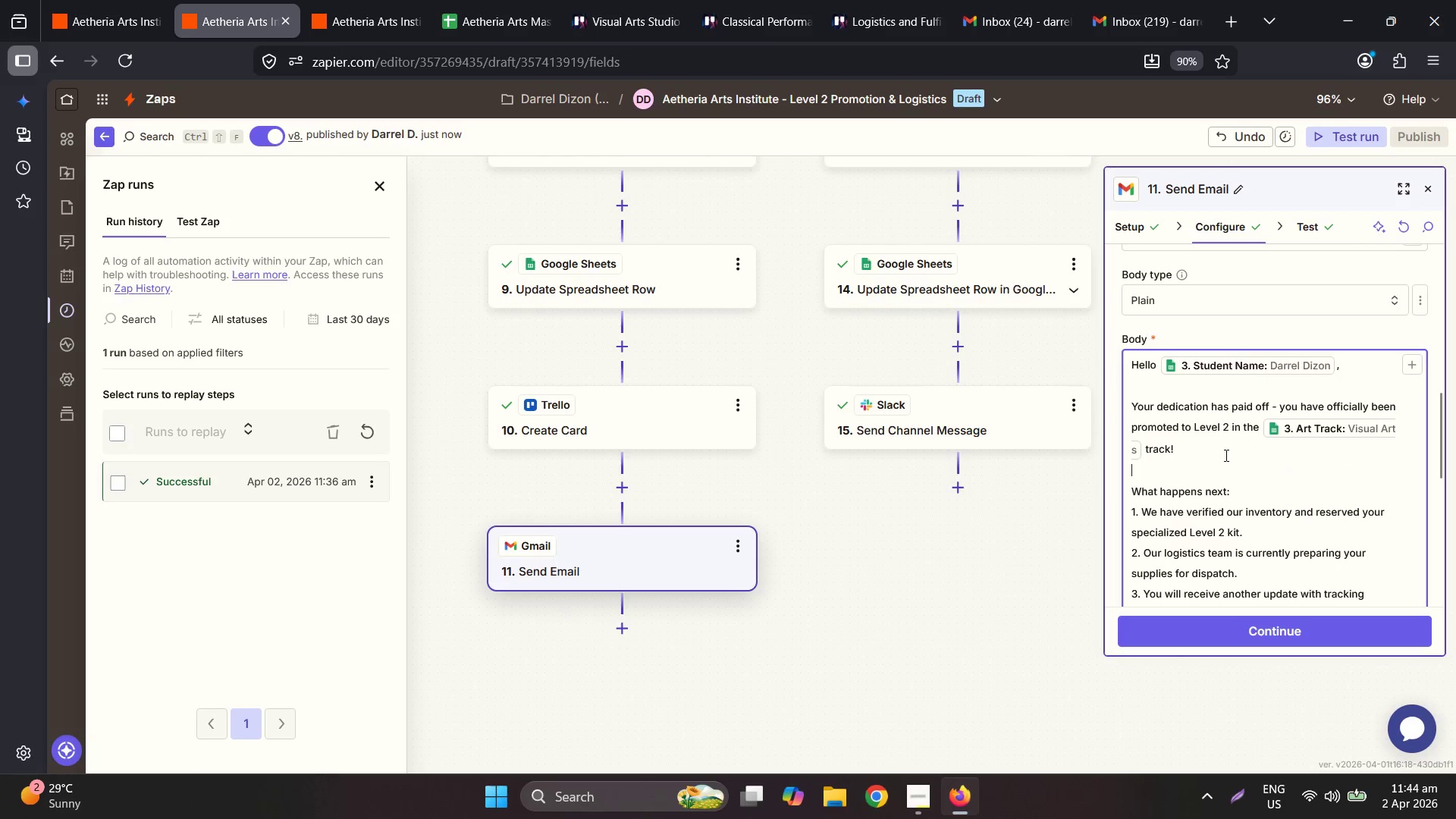 
scroll: coordinate [1223, 457], scroll_direction: down, amount: 2.0
 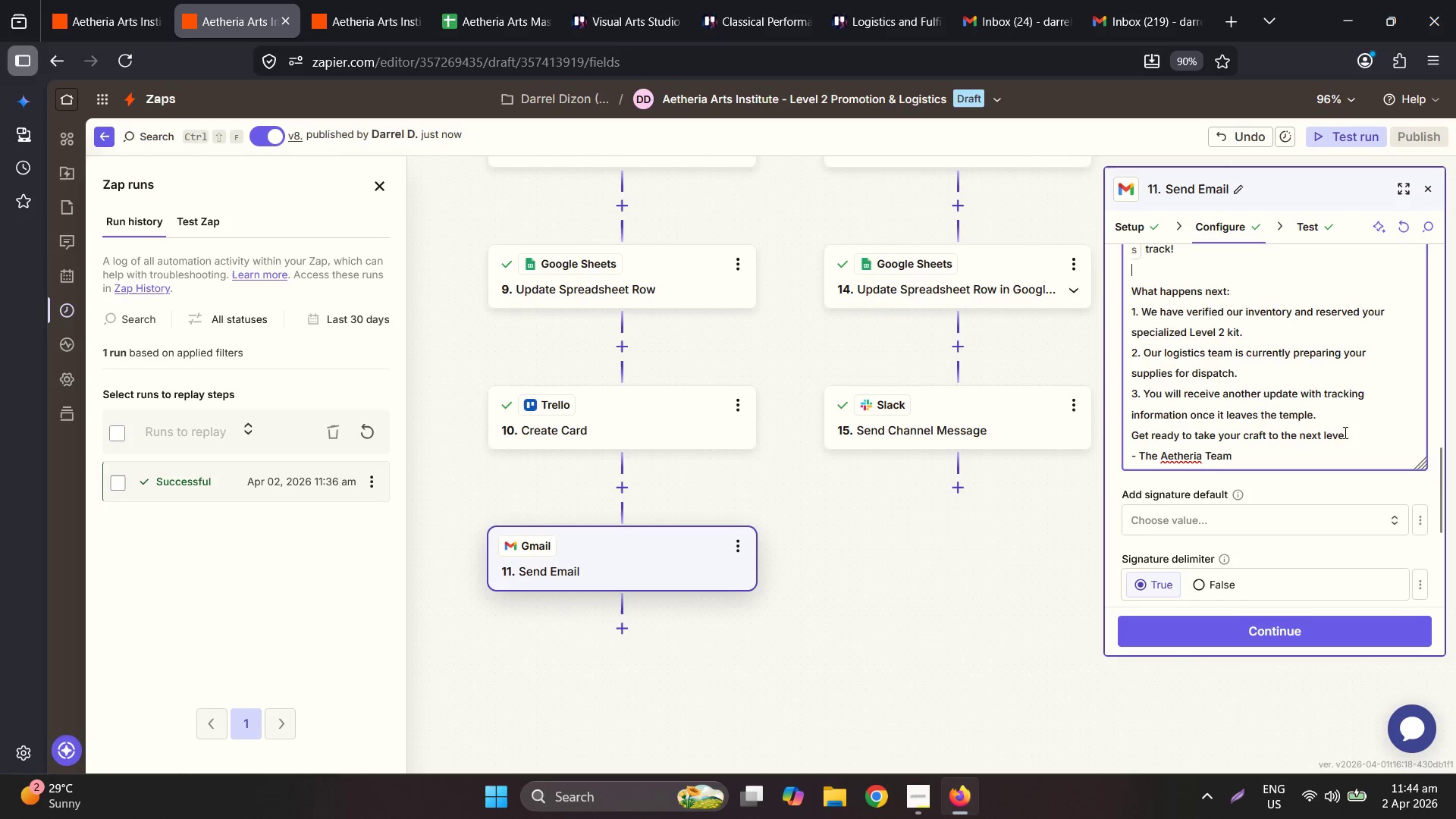 
left_click([1348, 422])
 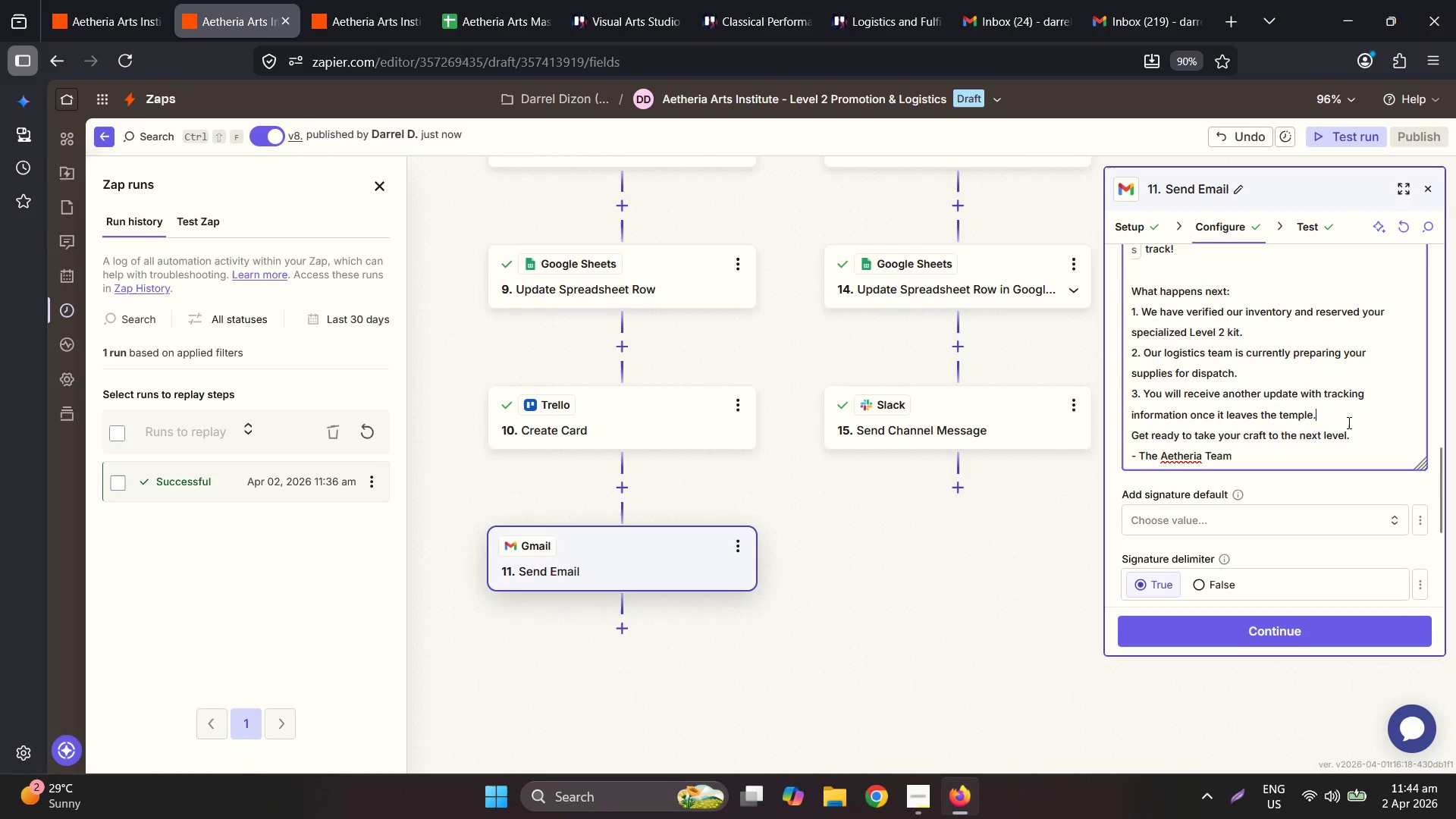 
key(Enter)
 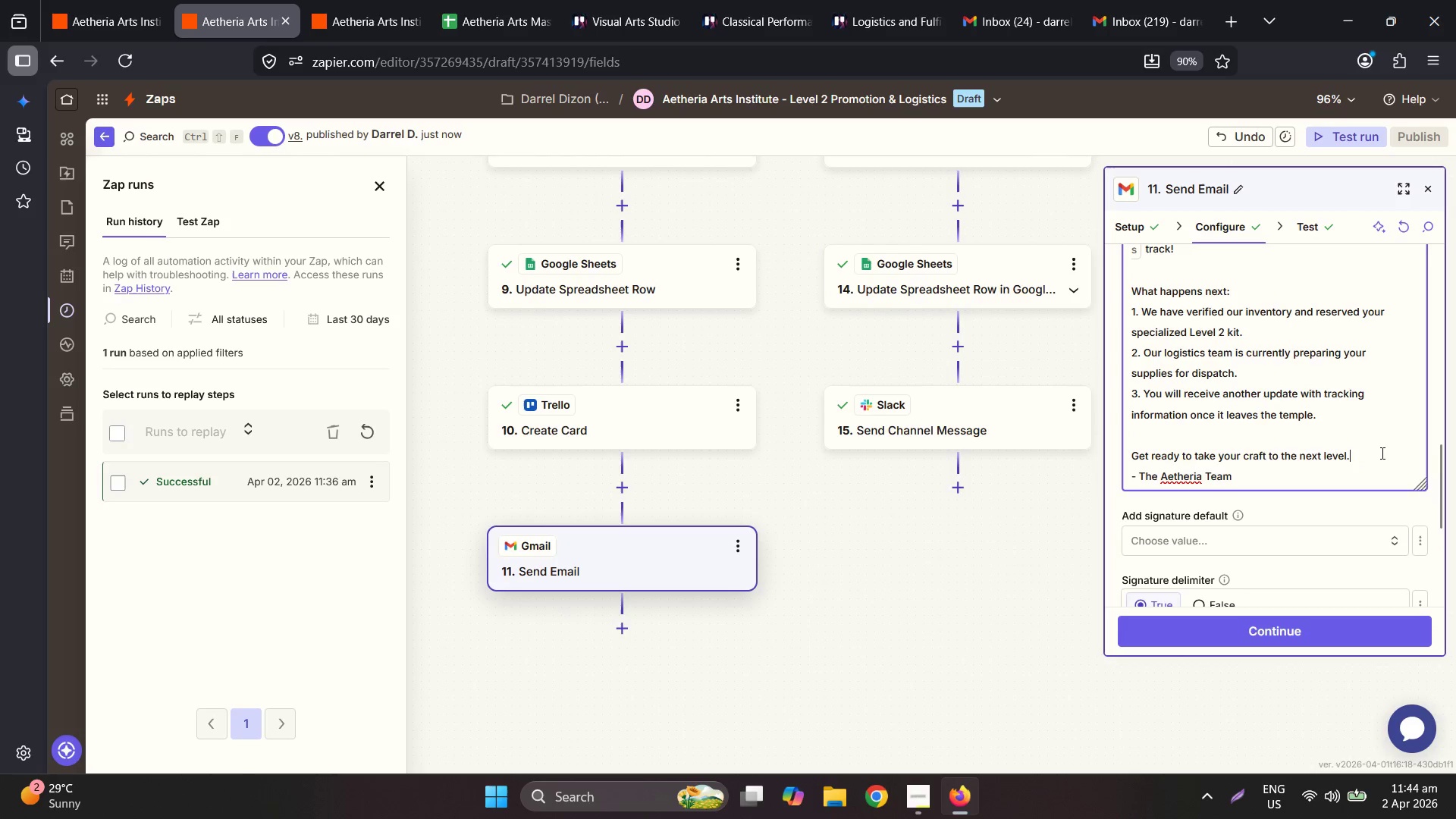 
key(Enter)
 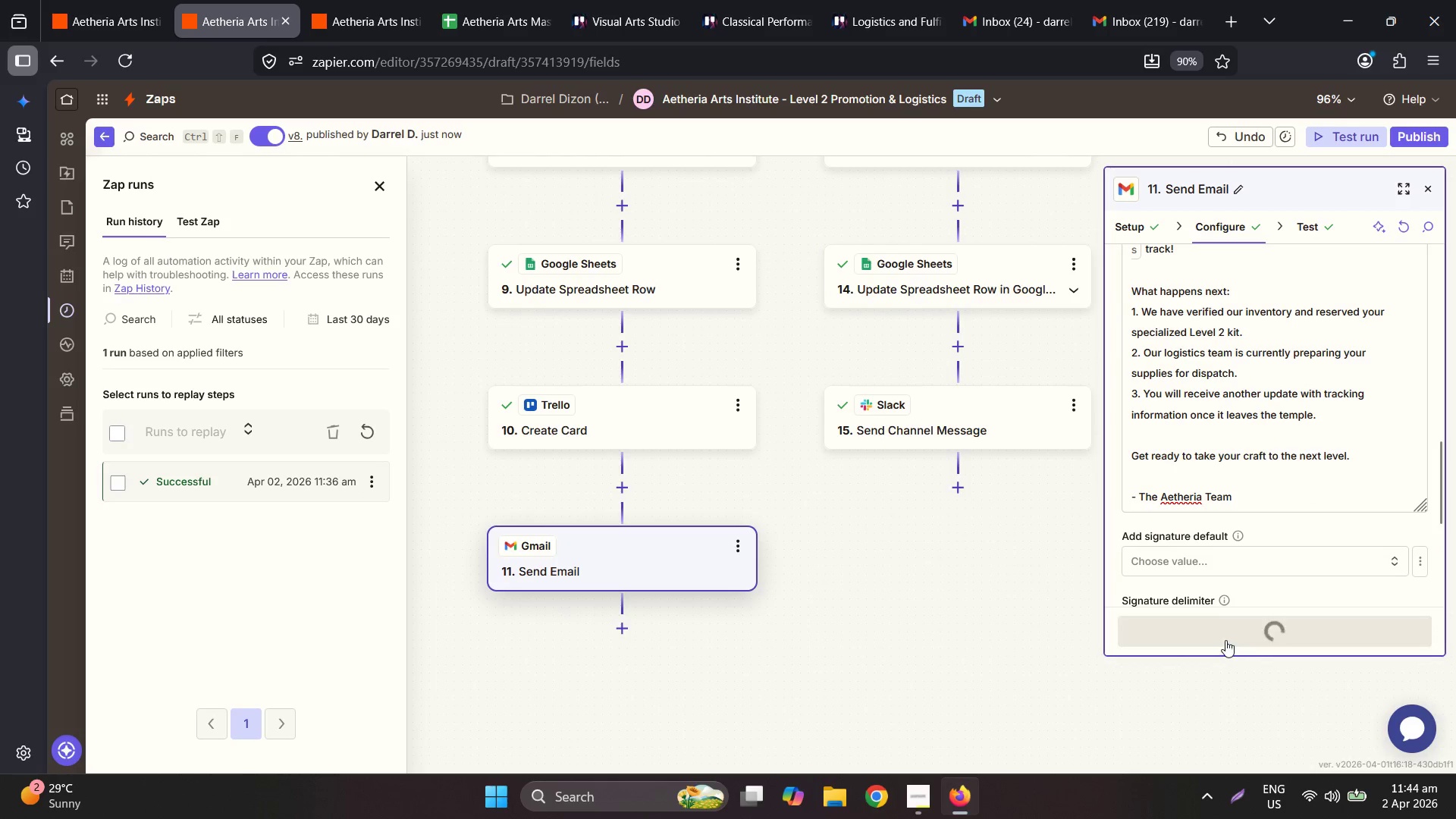 
left_click([1415, 133])
 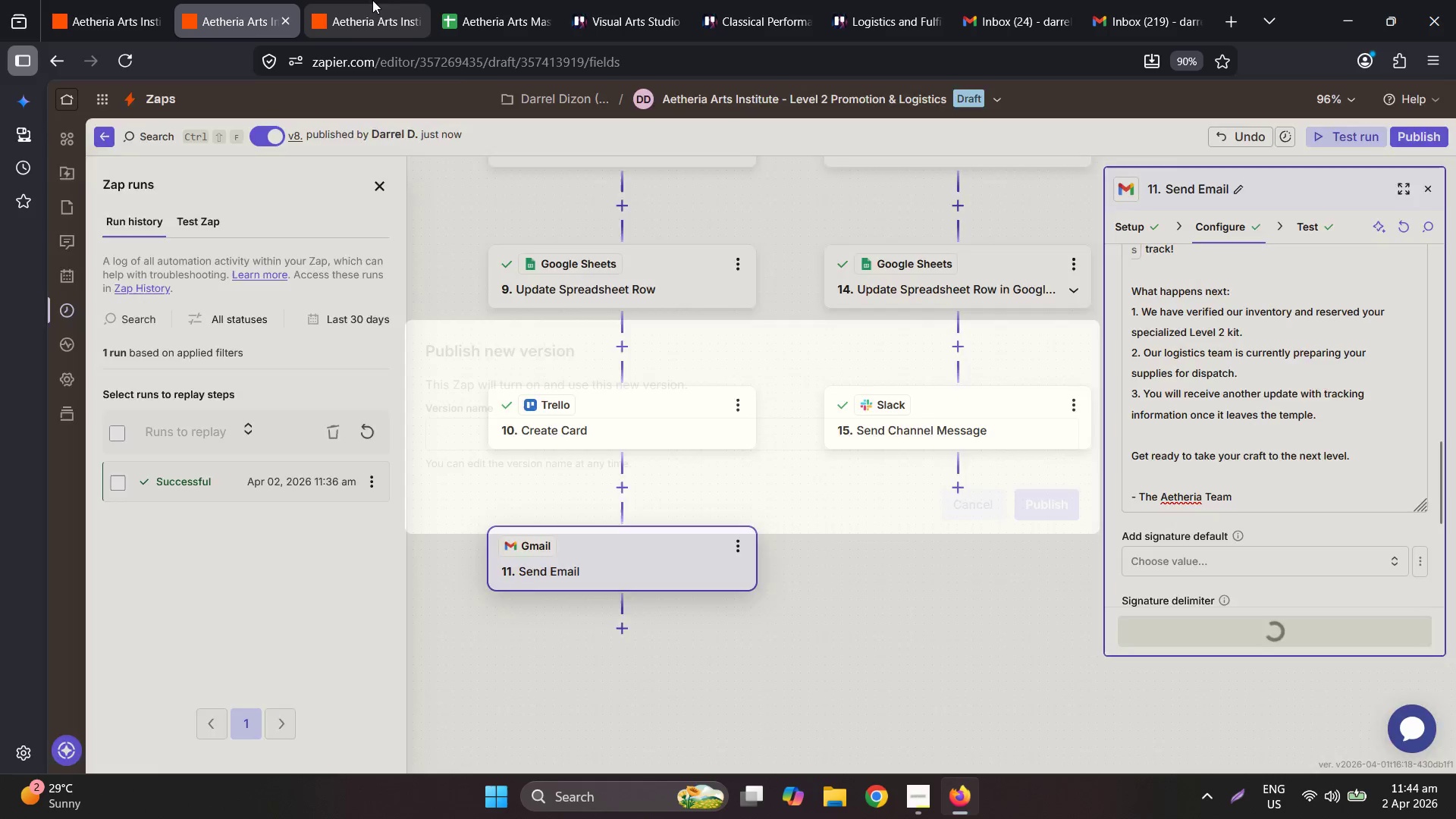 
left_click([359, 0])
 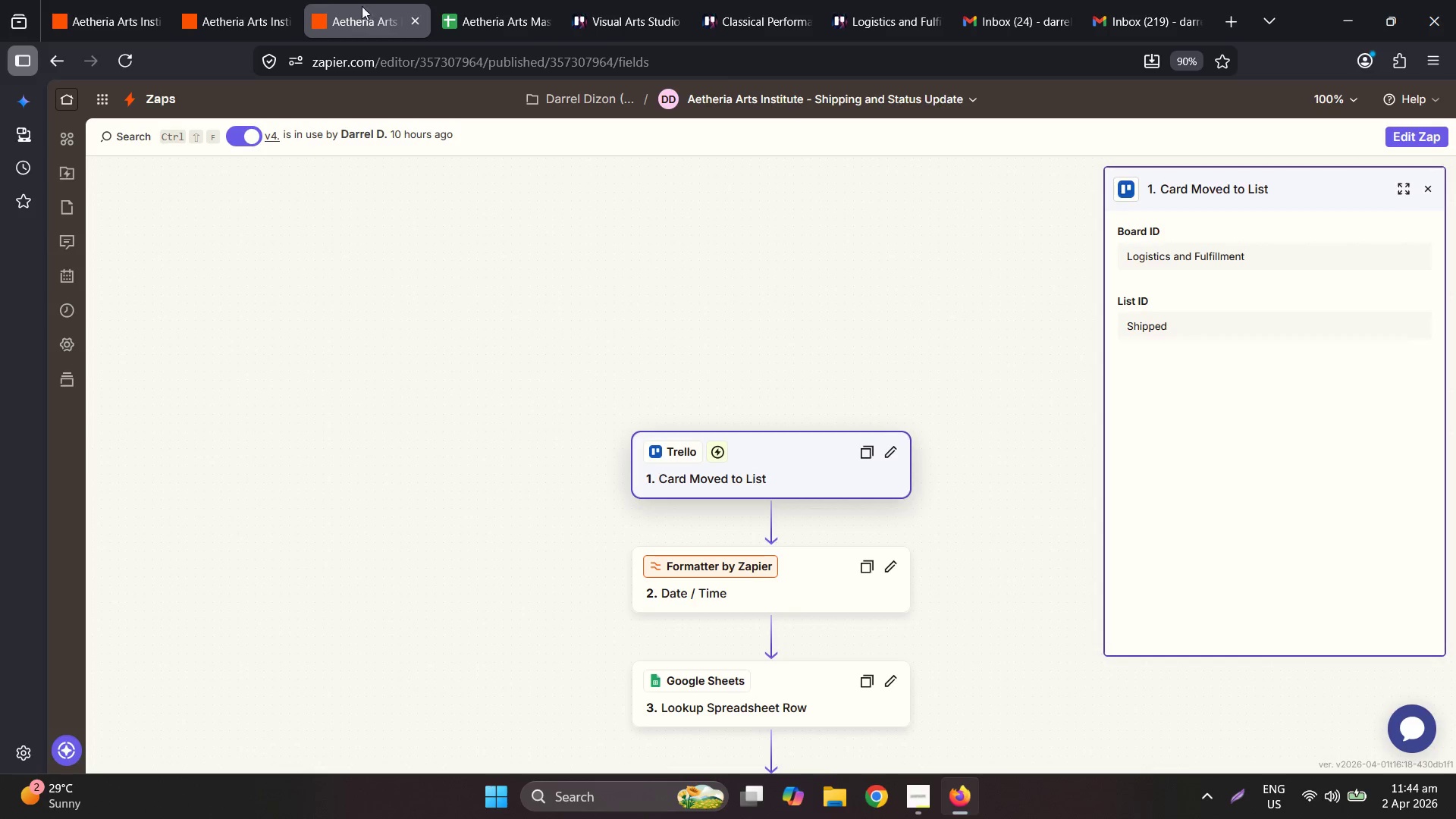 
left_click([286, 0])
 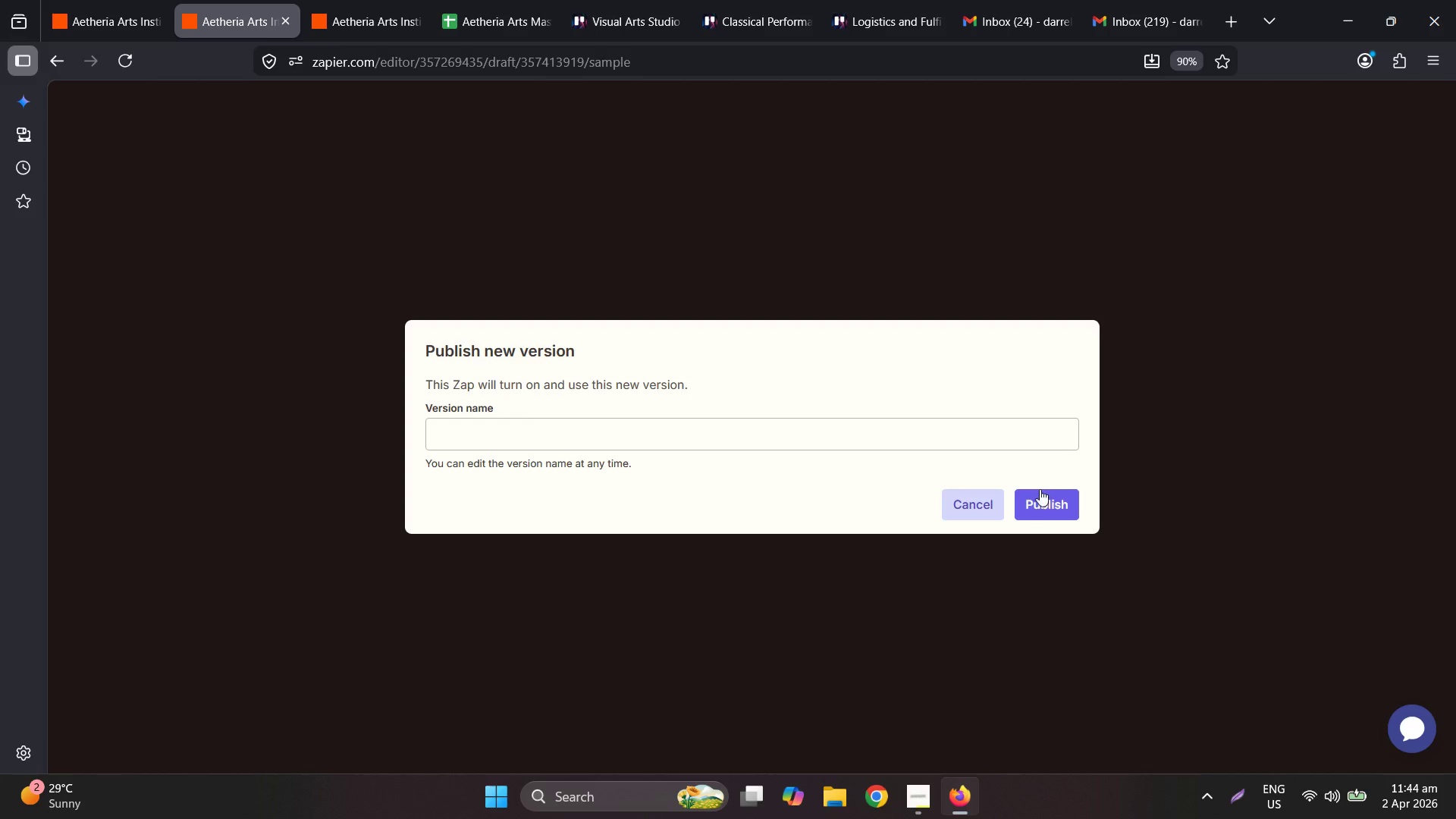 
double_click([1040, 491])
 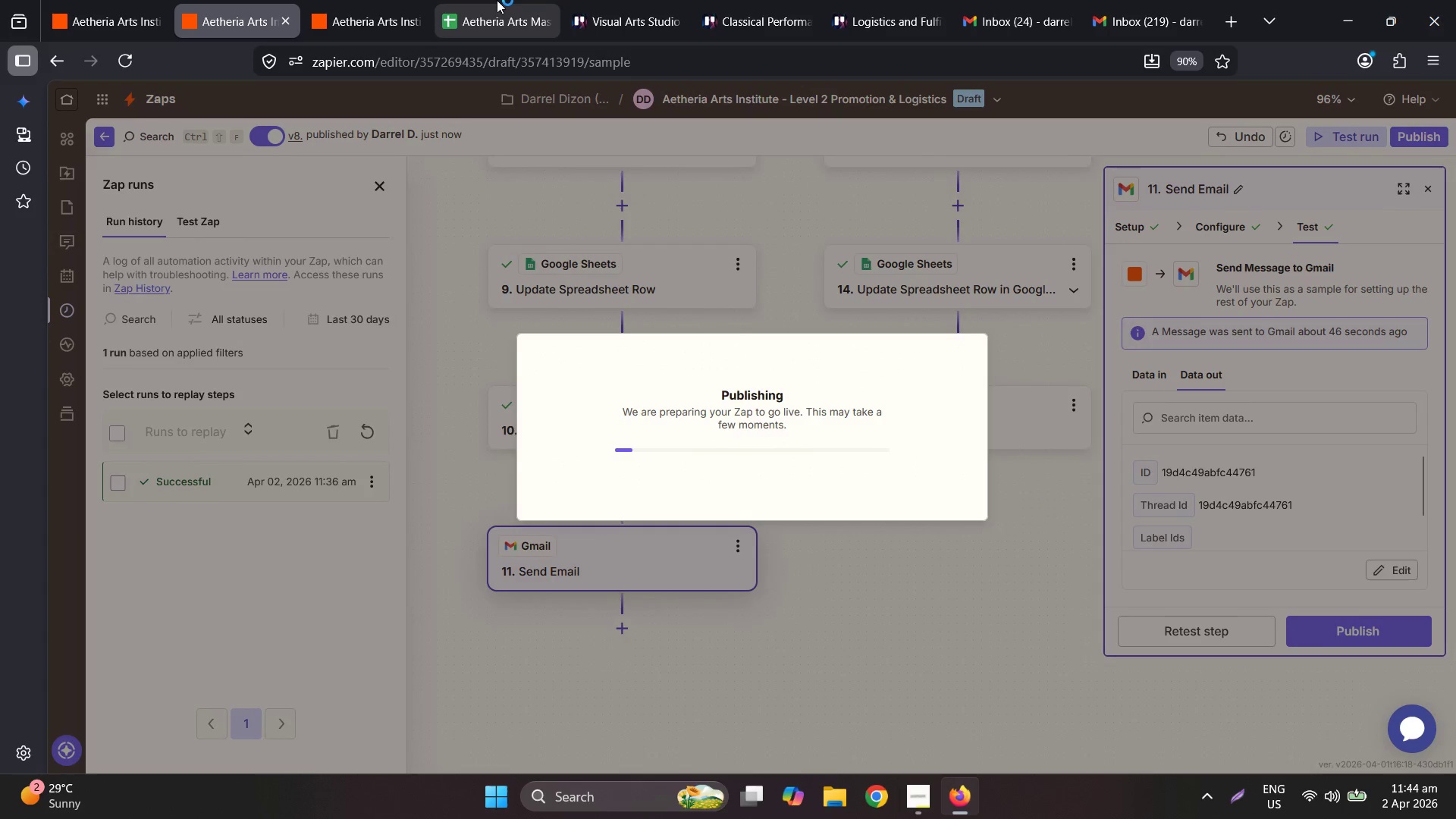 
left_click([359, 0])
 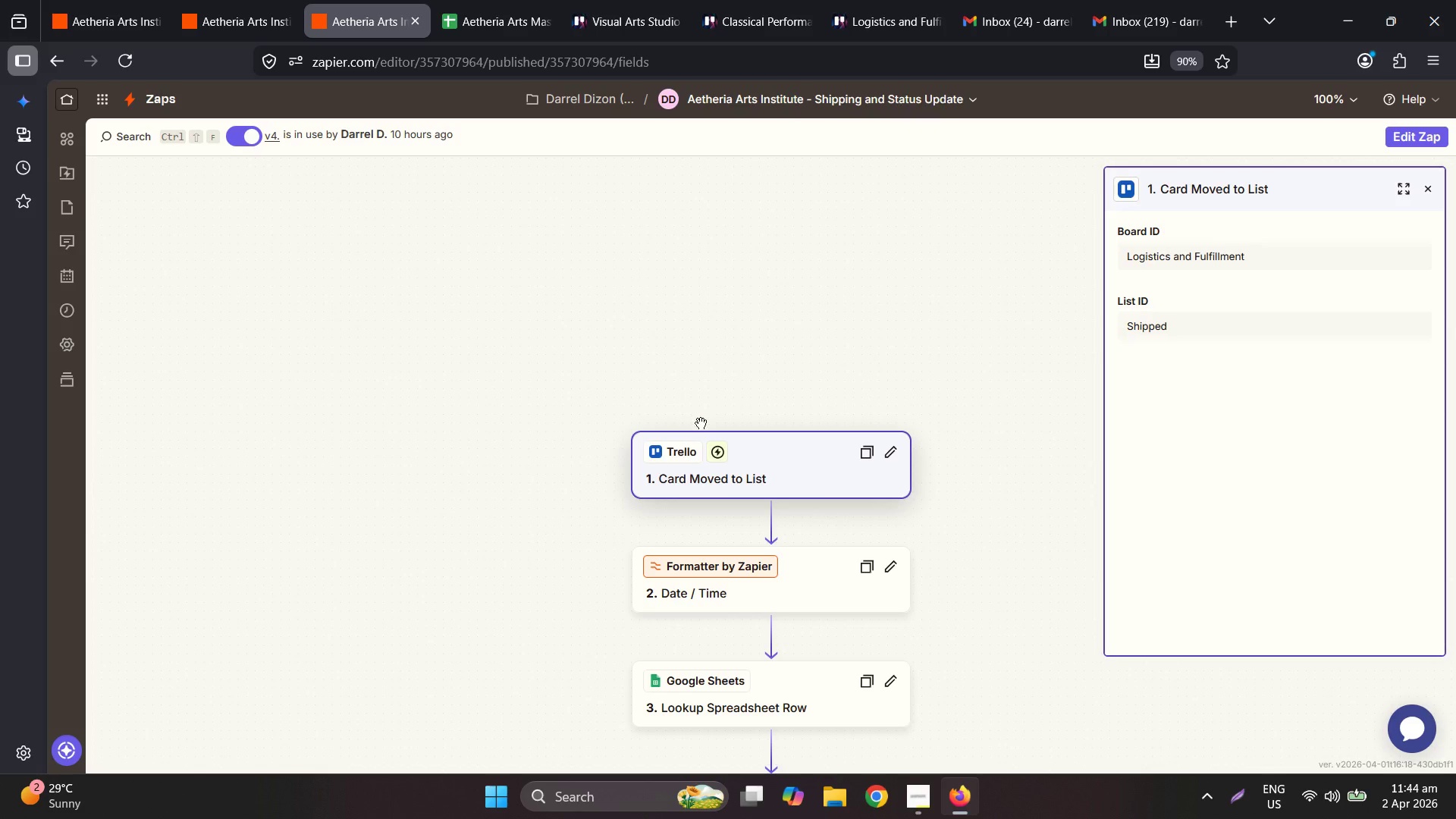 
scroll: coordinate [736, 457], scroll_direction: down, amount: 10.0
 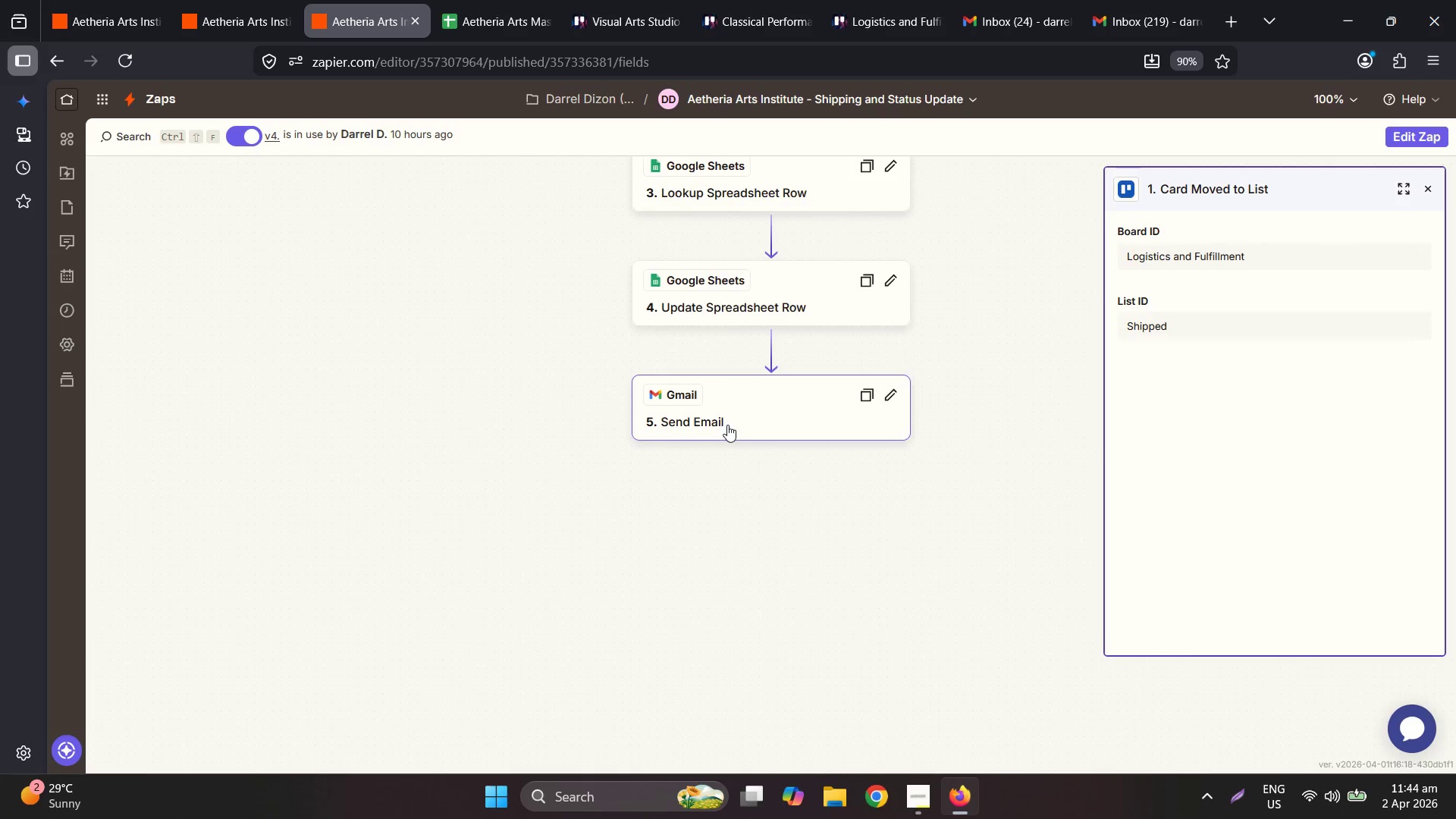 
left_click([774, 422])
 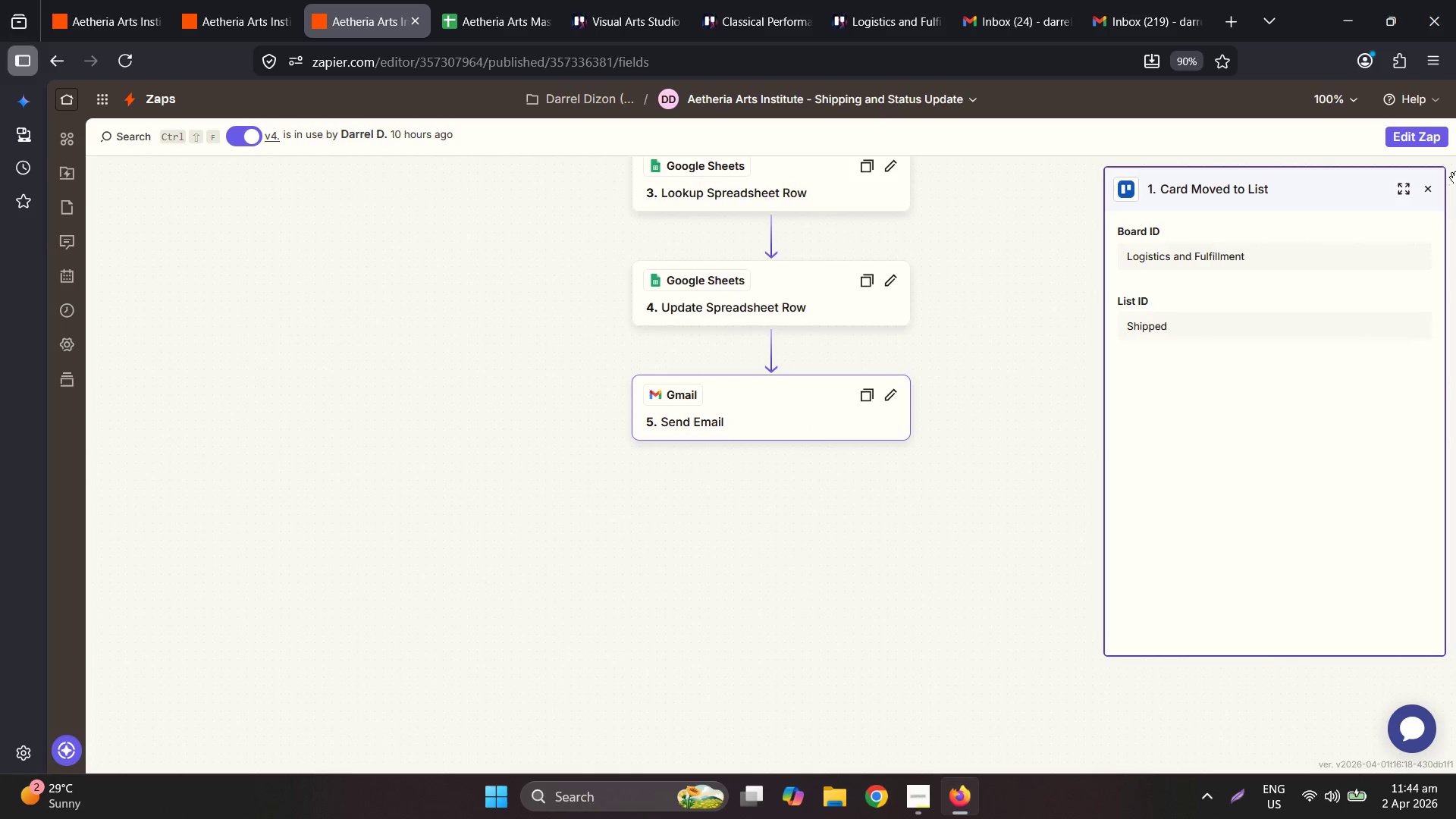 
left_click([1439, 161])
 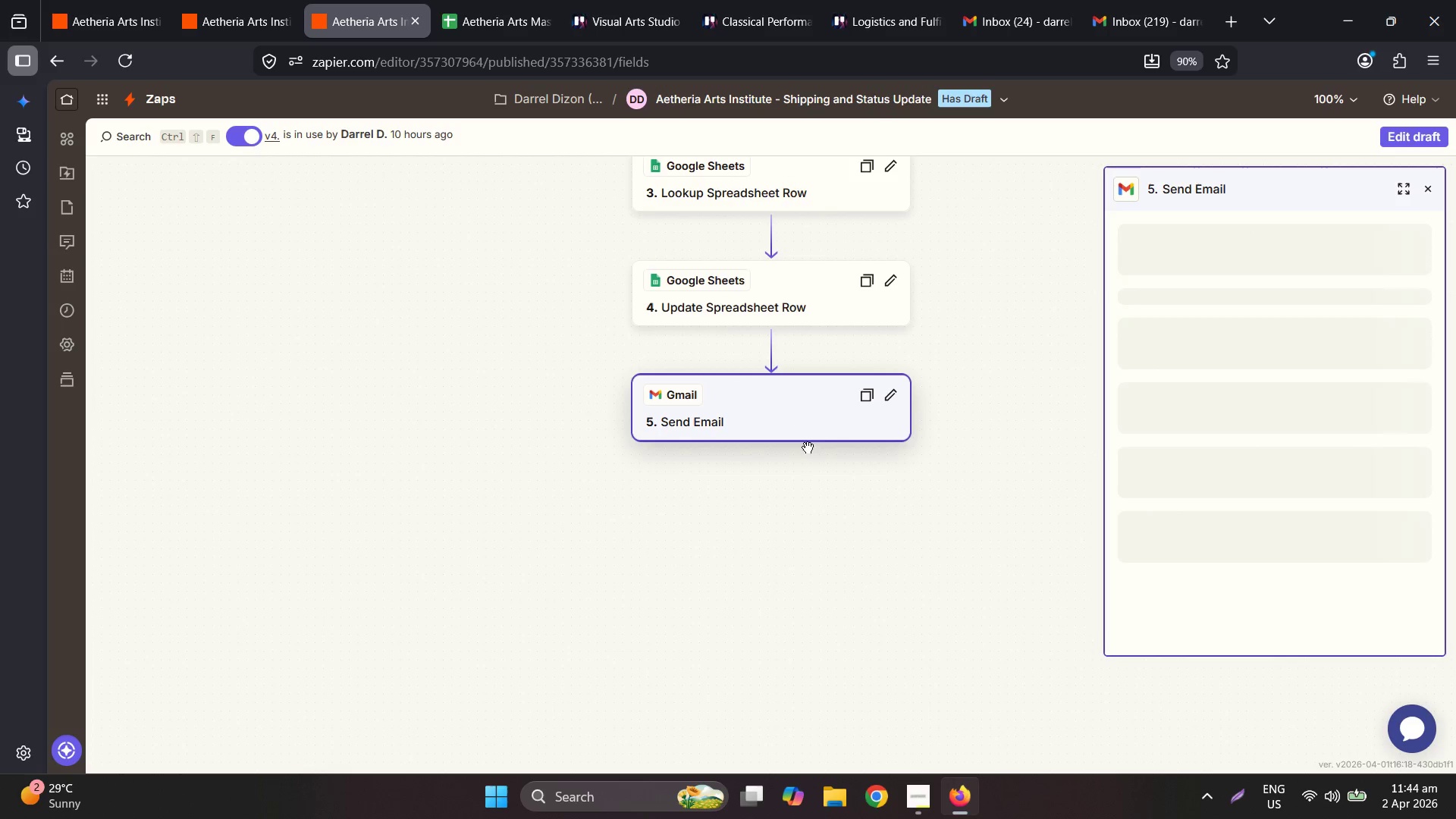 
scroll: coordinate [983, 515], scroll_direction: up, amount: 1.0
 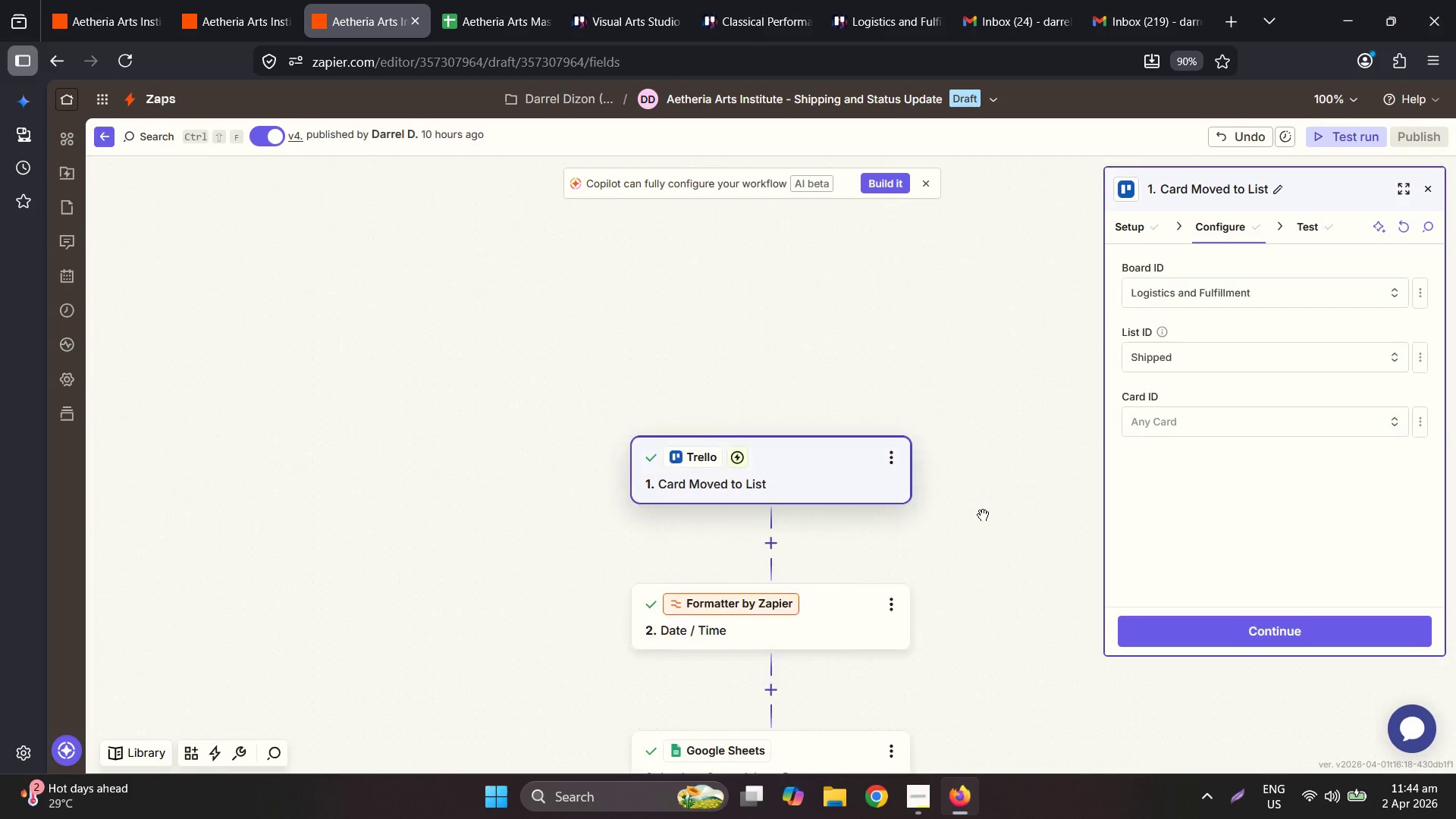 
left_click([821, 507])
 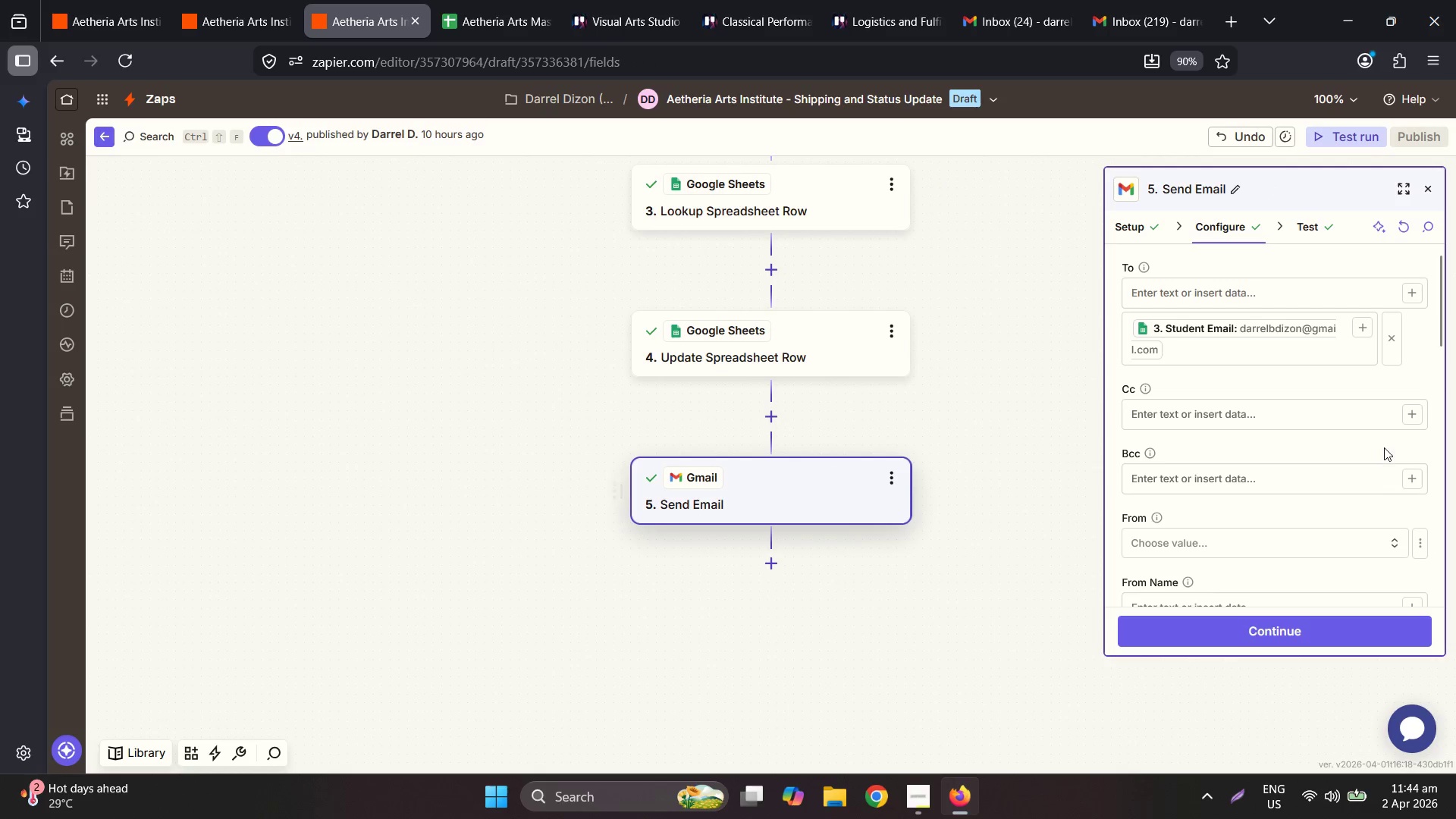 
scroll: coordinate [1363, 472], scroll_direction: down, amount: 16.0
 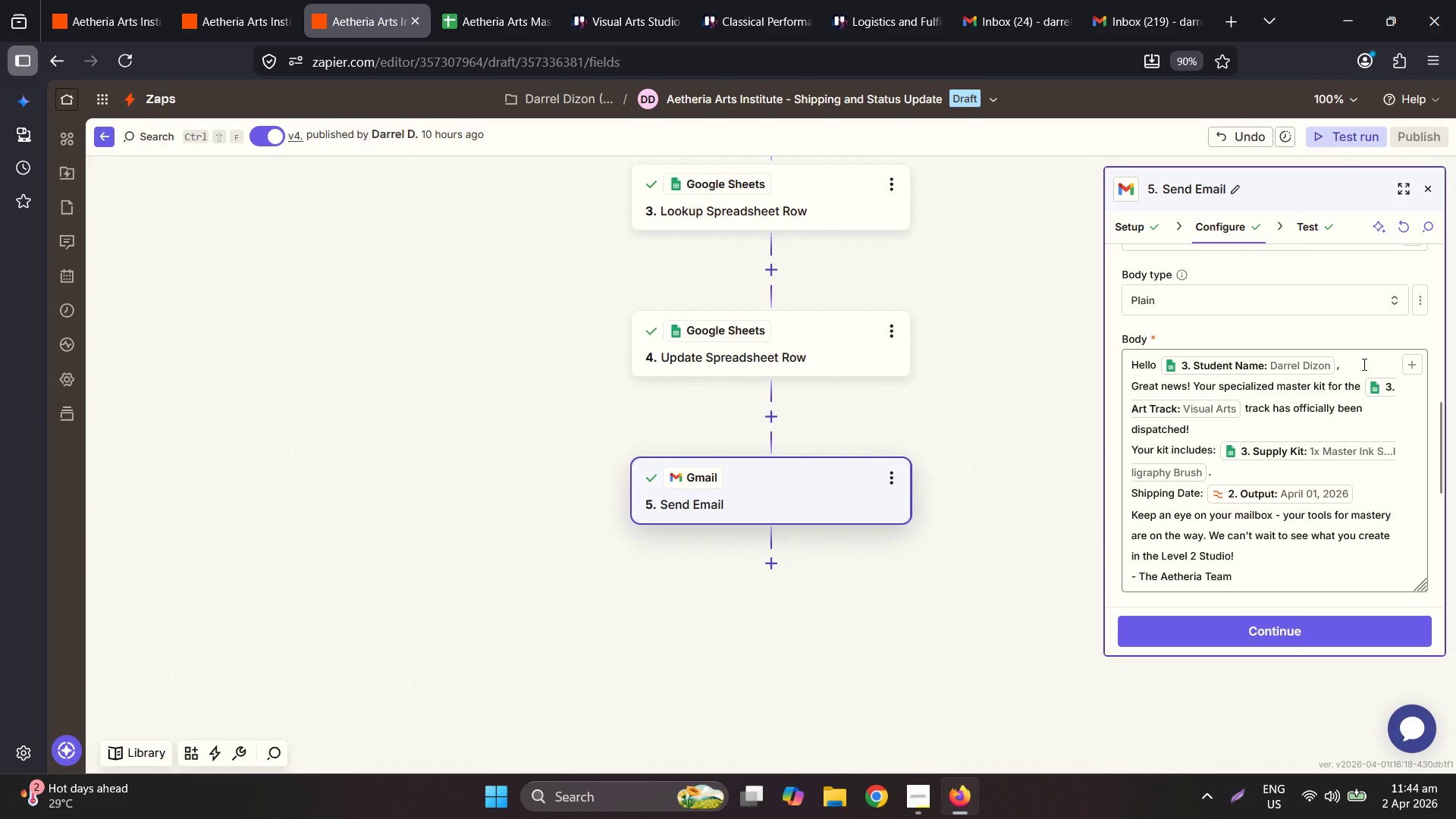 
left_click([1373, 361])
 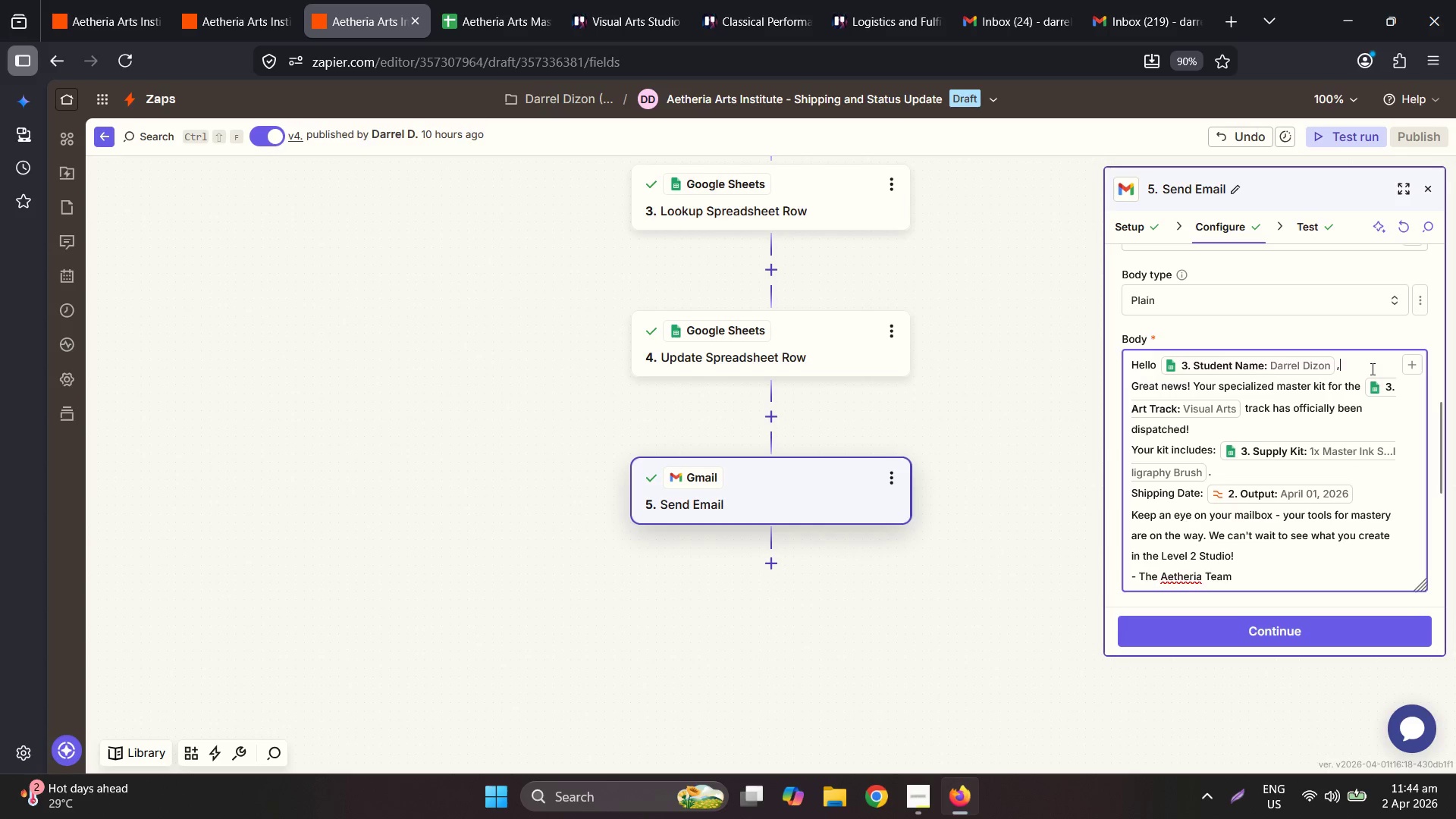 
key(Enter)
 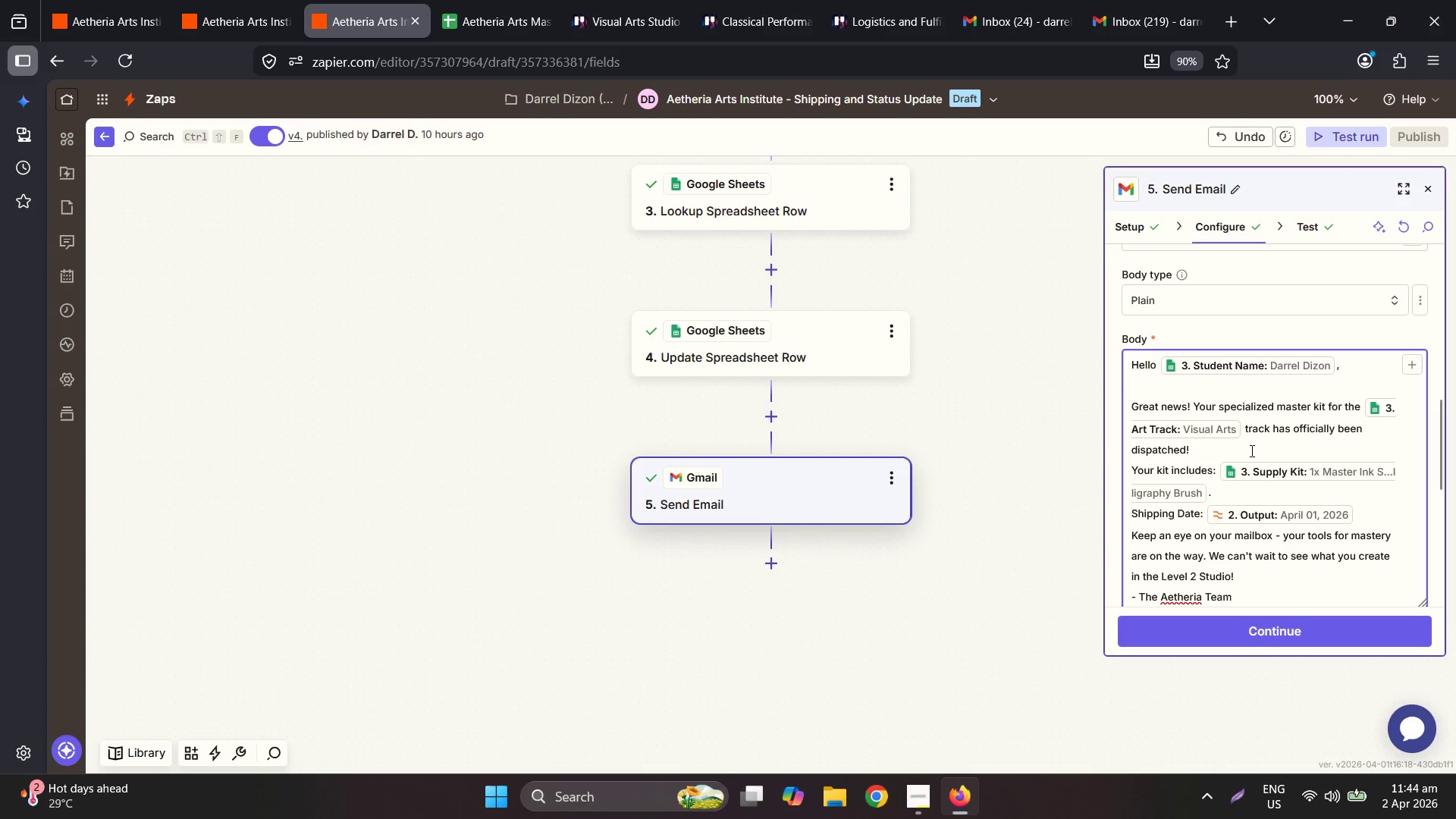 
left_click([1245, 448])
 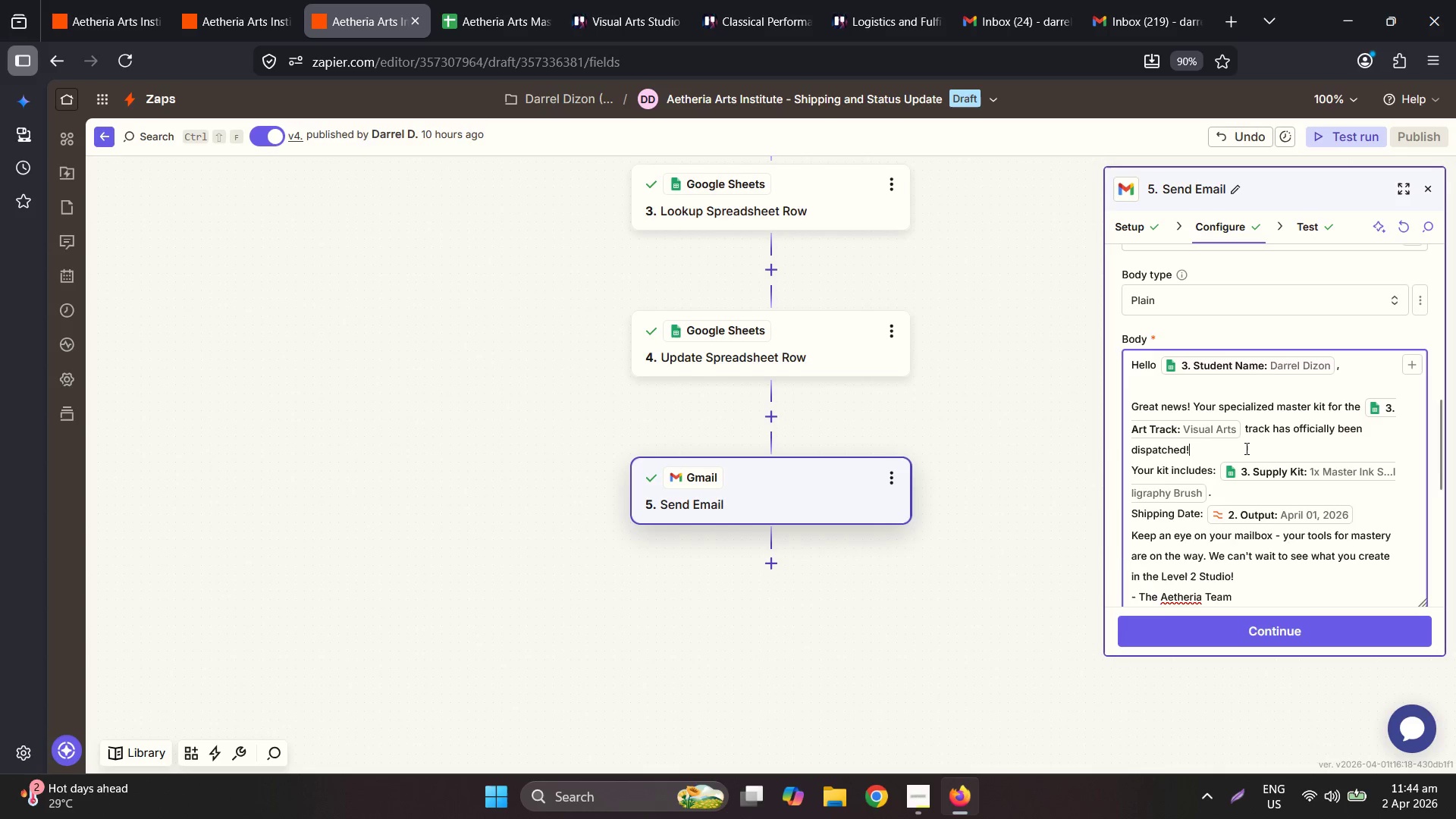 
key(Enter)
 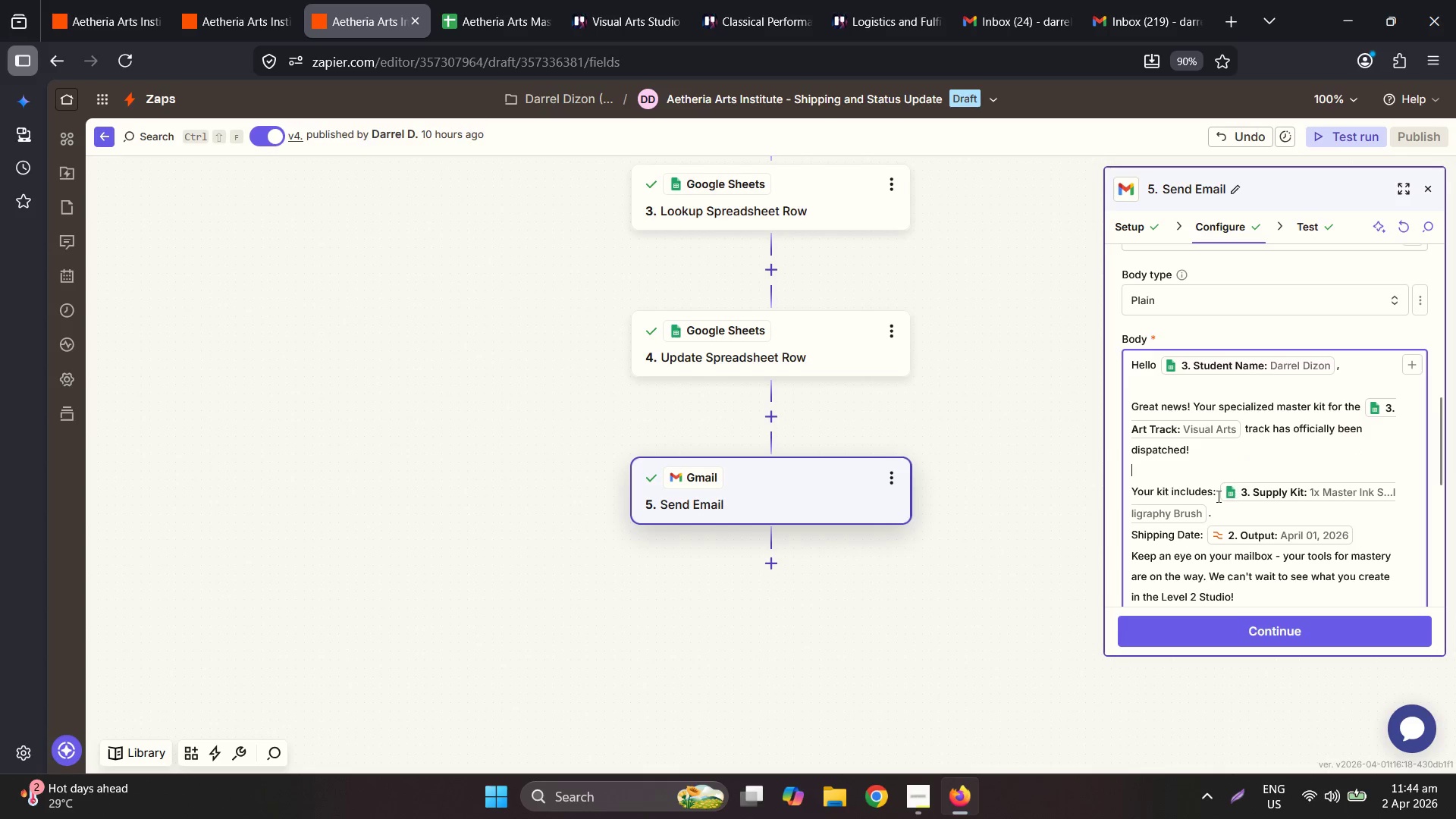 
scroll: coordinate [1217, 494], scroll_direction: down, amount: 1.0
 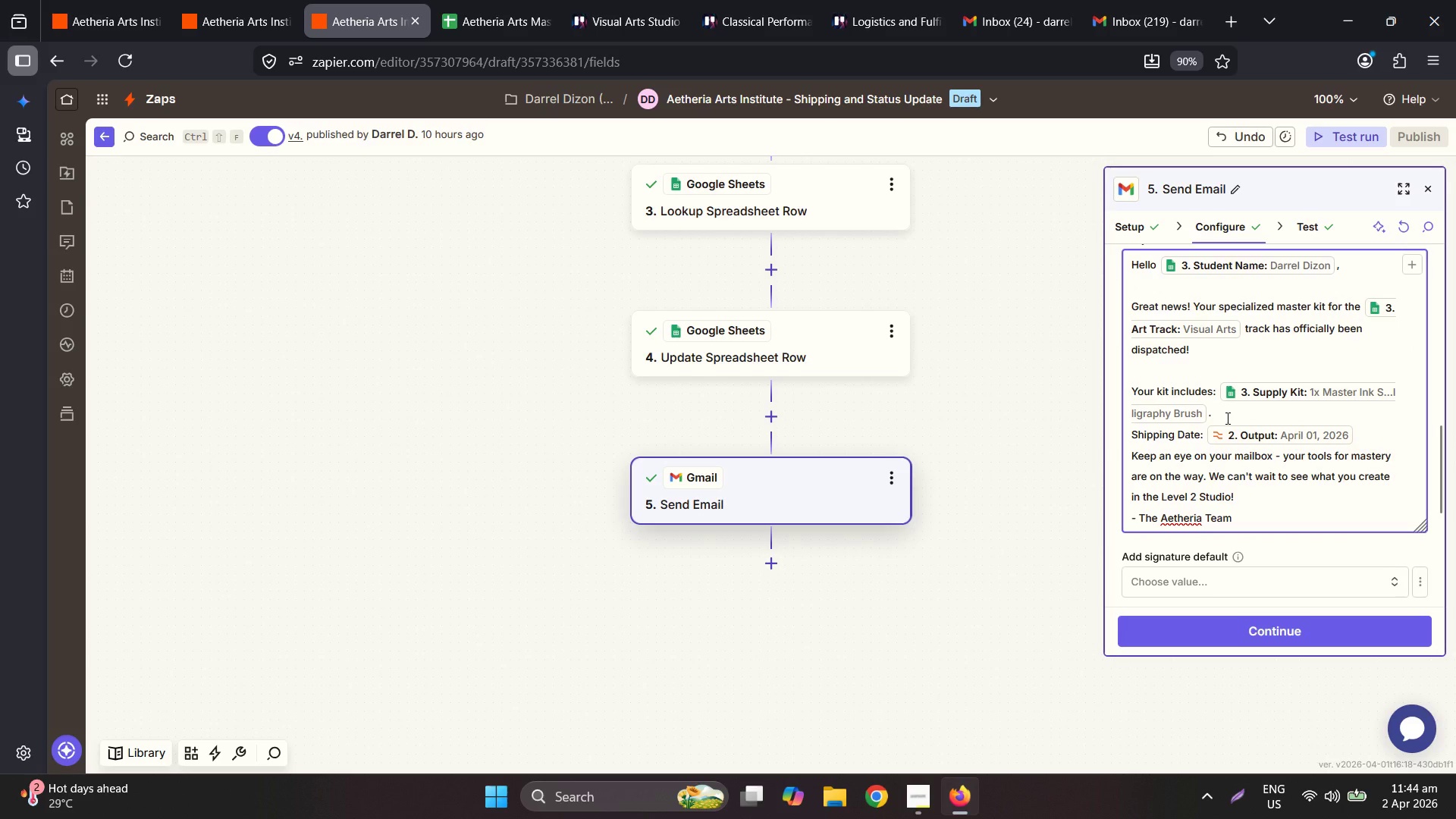 
left_click([1226, 418])
 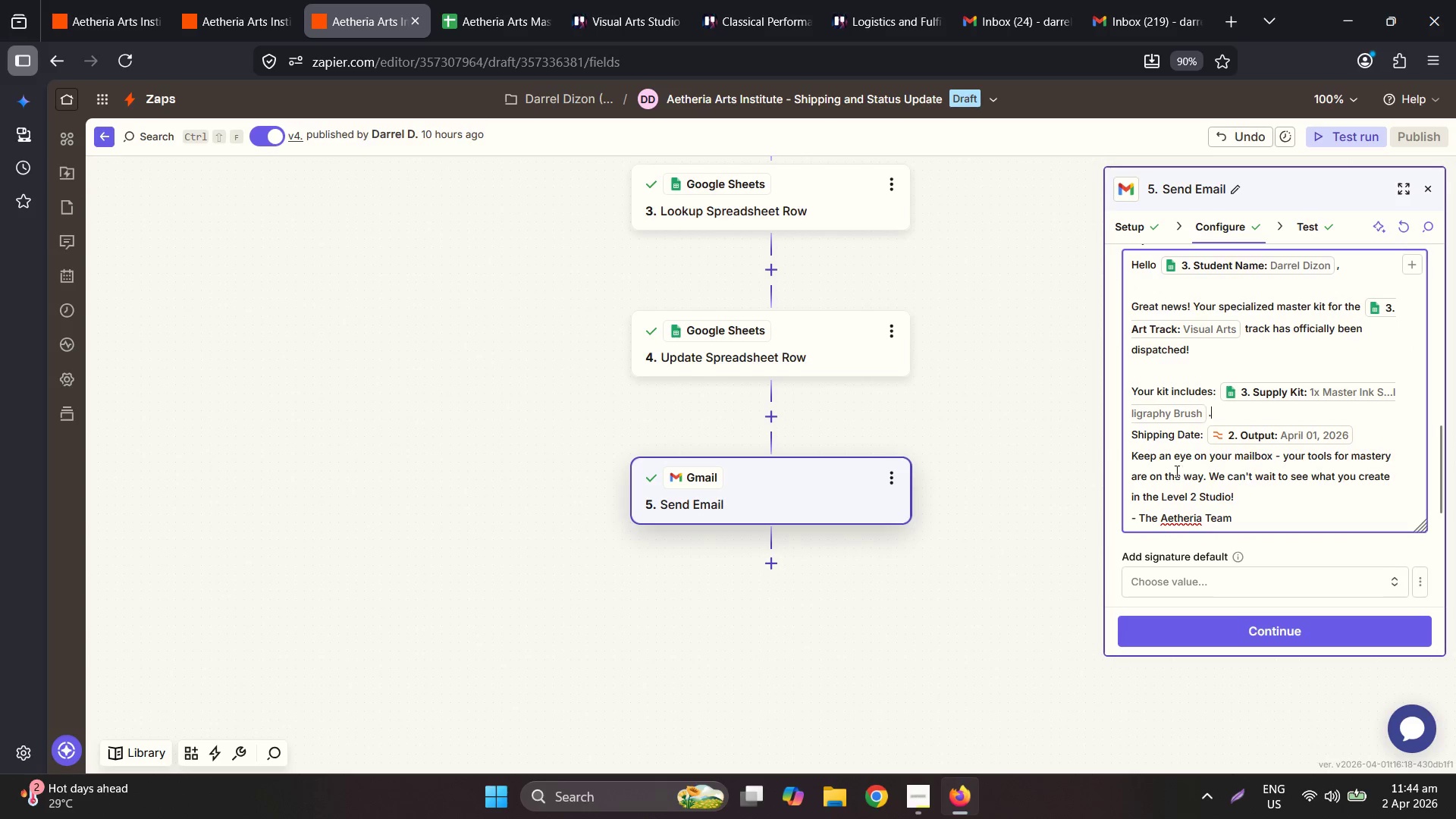 
left_click([1131, 458])
 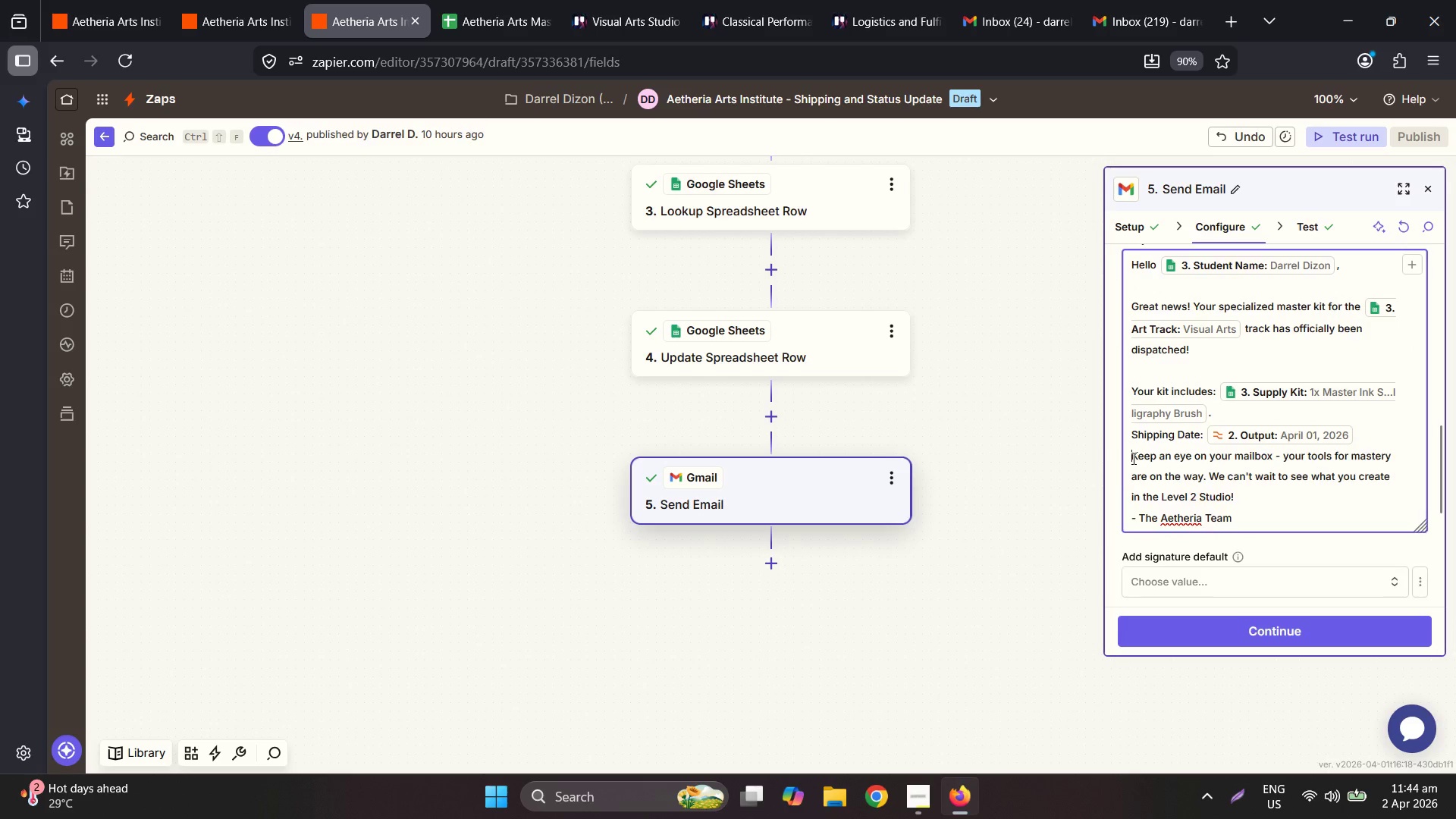 
key(Enter)
 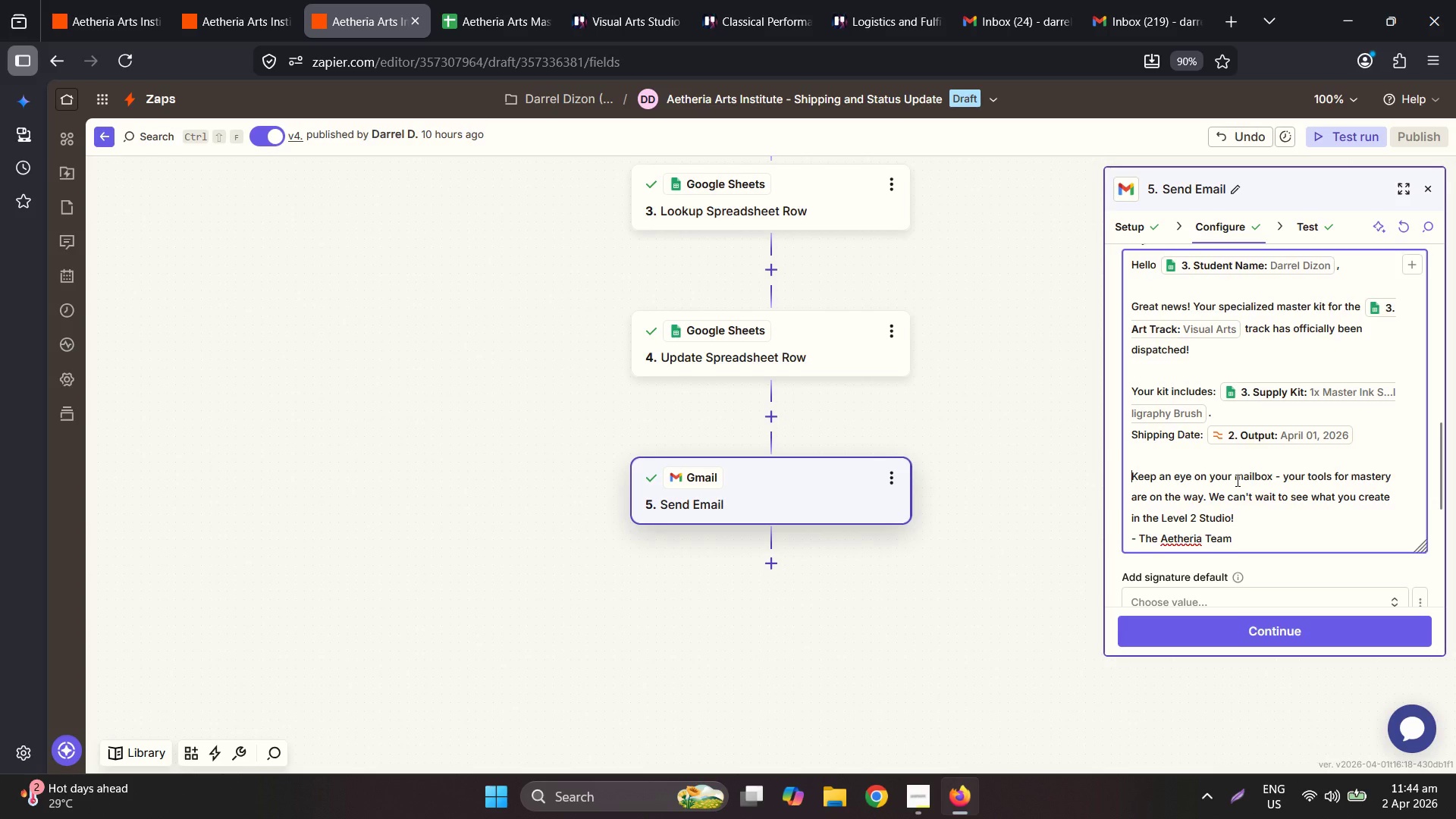 
scroll: coordinate [1236, 480], scroll_direction: down, amount: 2.0
 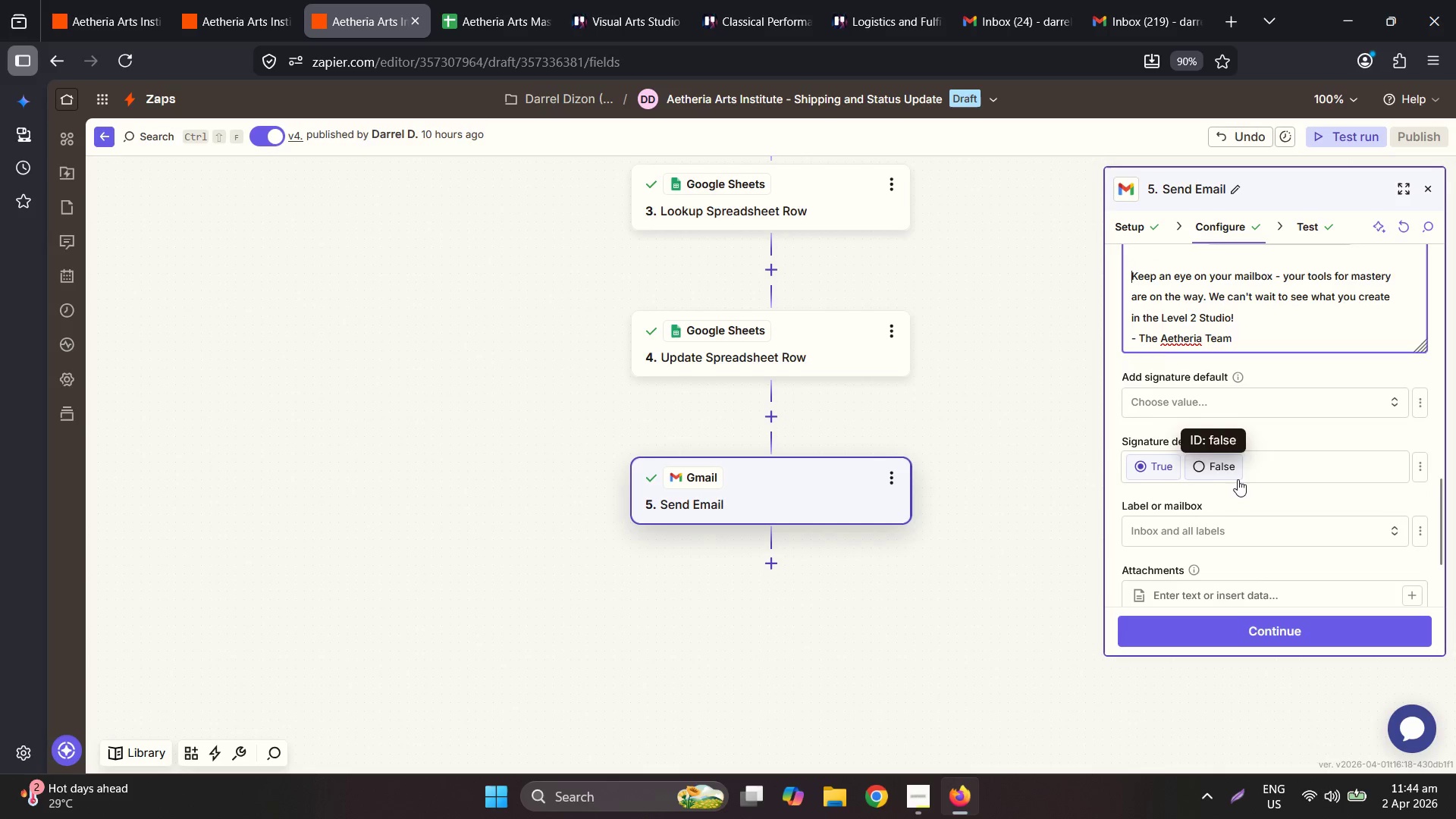 
scroll: coordinate [1238, 479], scroll_direction: up, amount: 1.0
 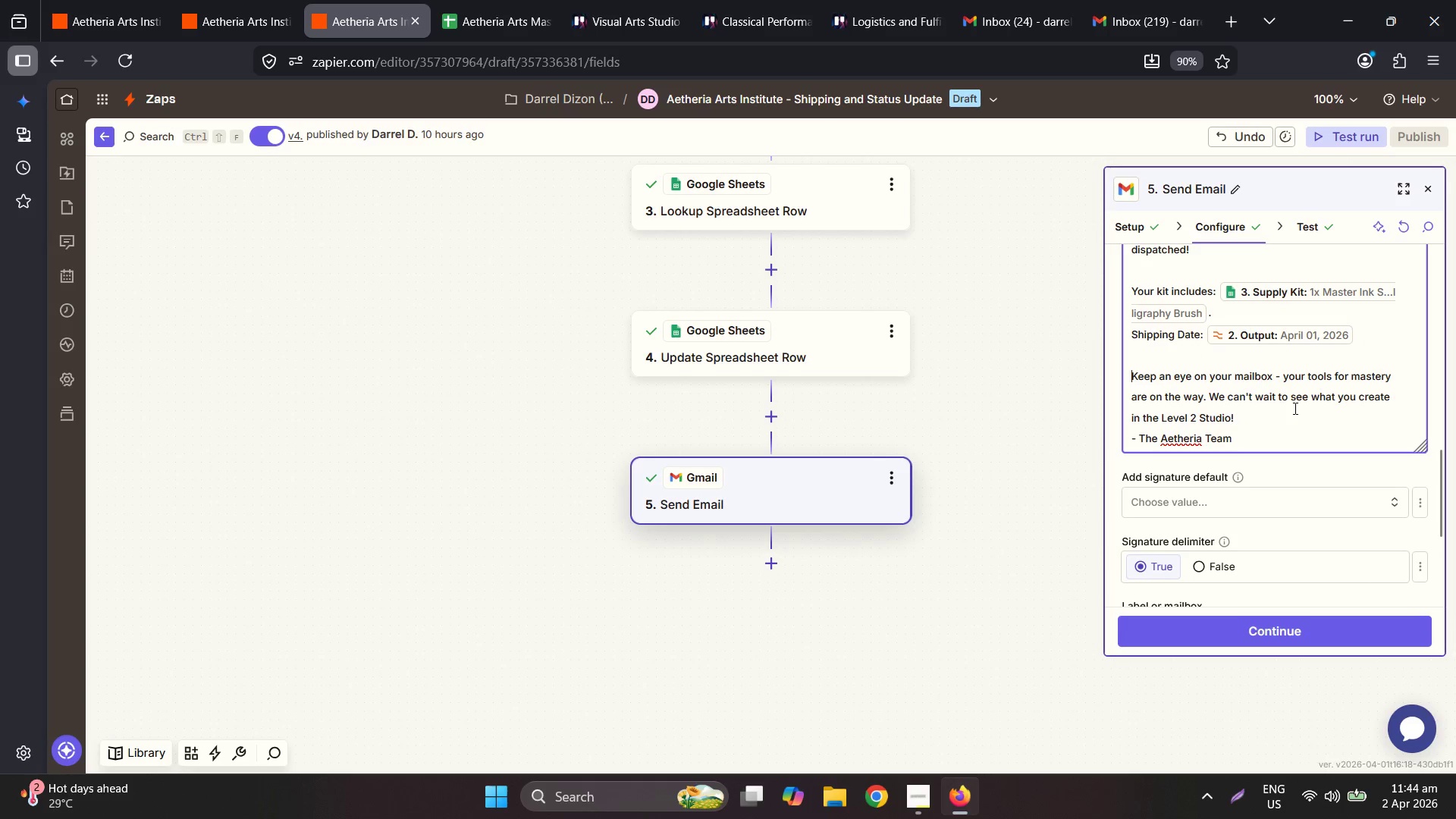 
left_click([1284, 422])
 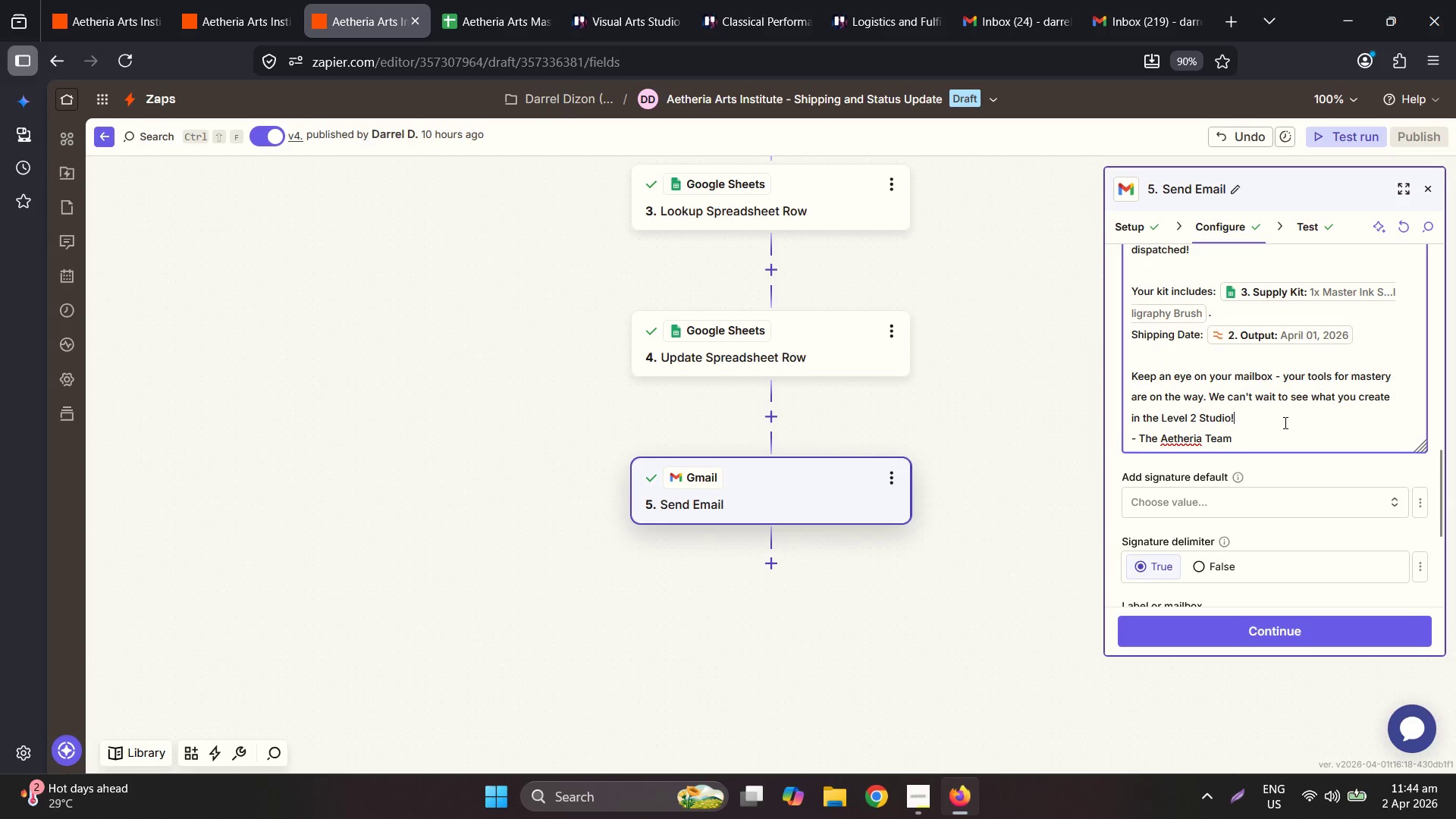 
key(Enter)
 